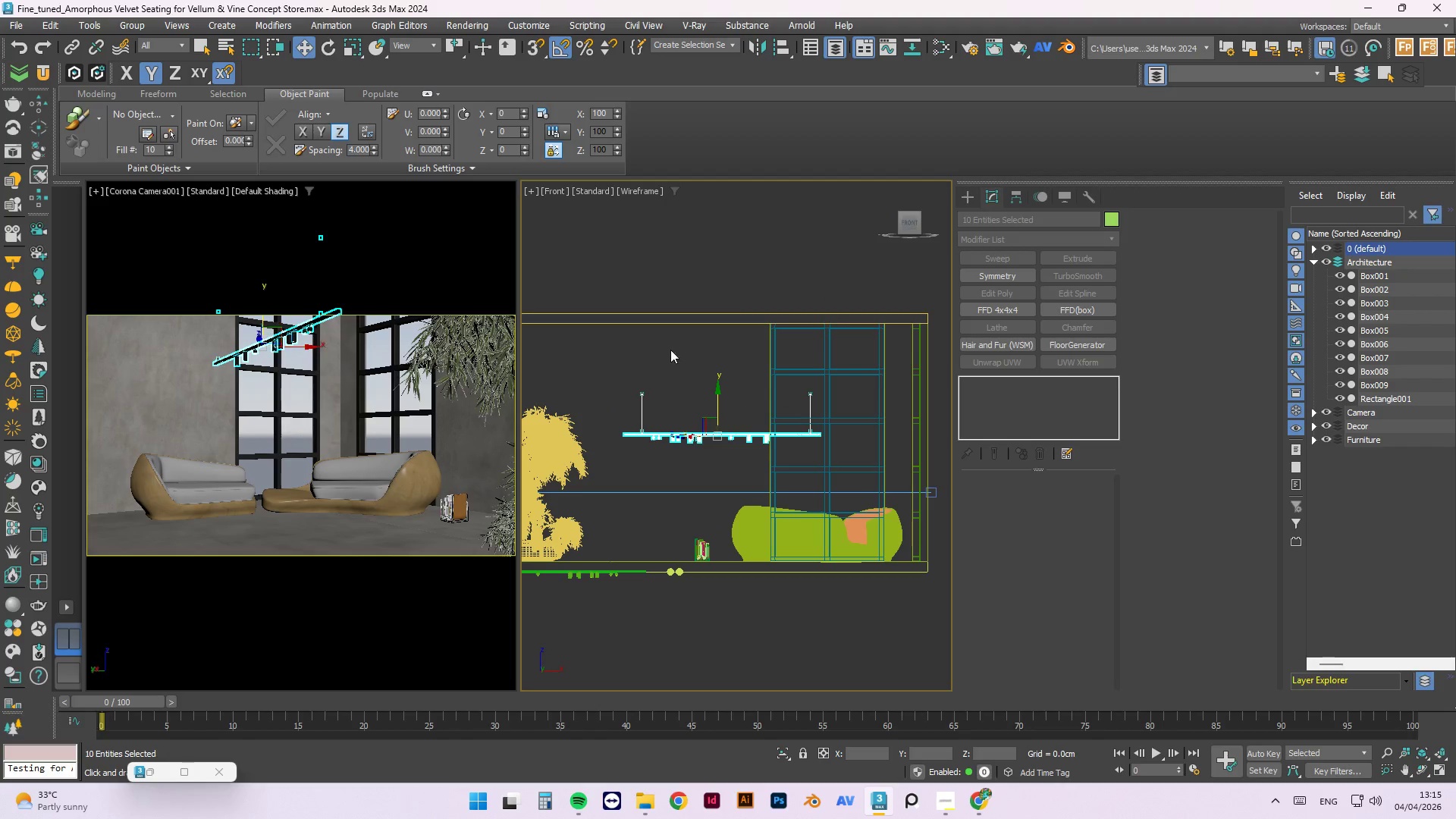 
left_click([667, 334])
 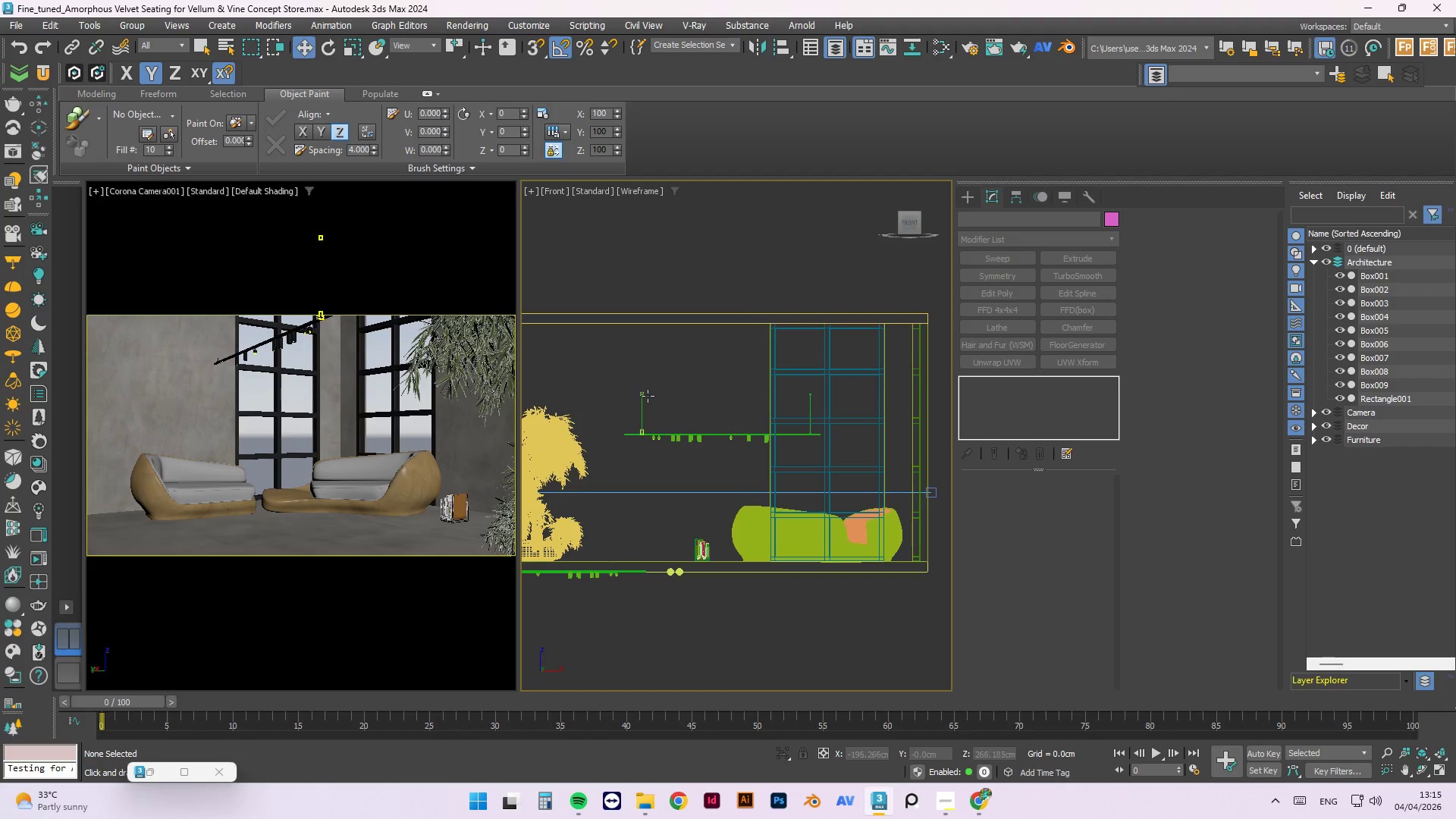 
left_click([644, 397])
 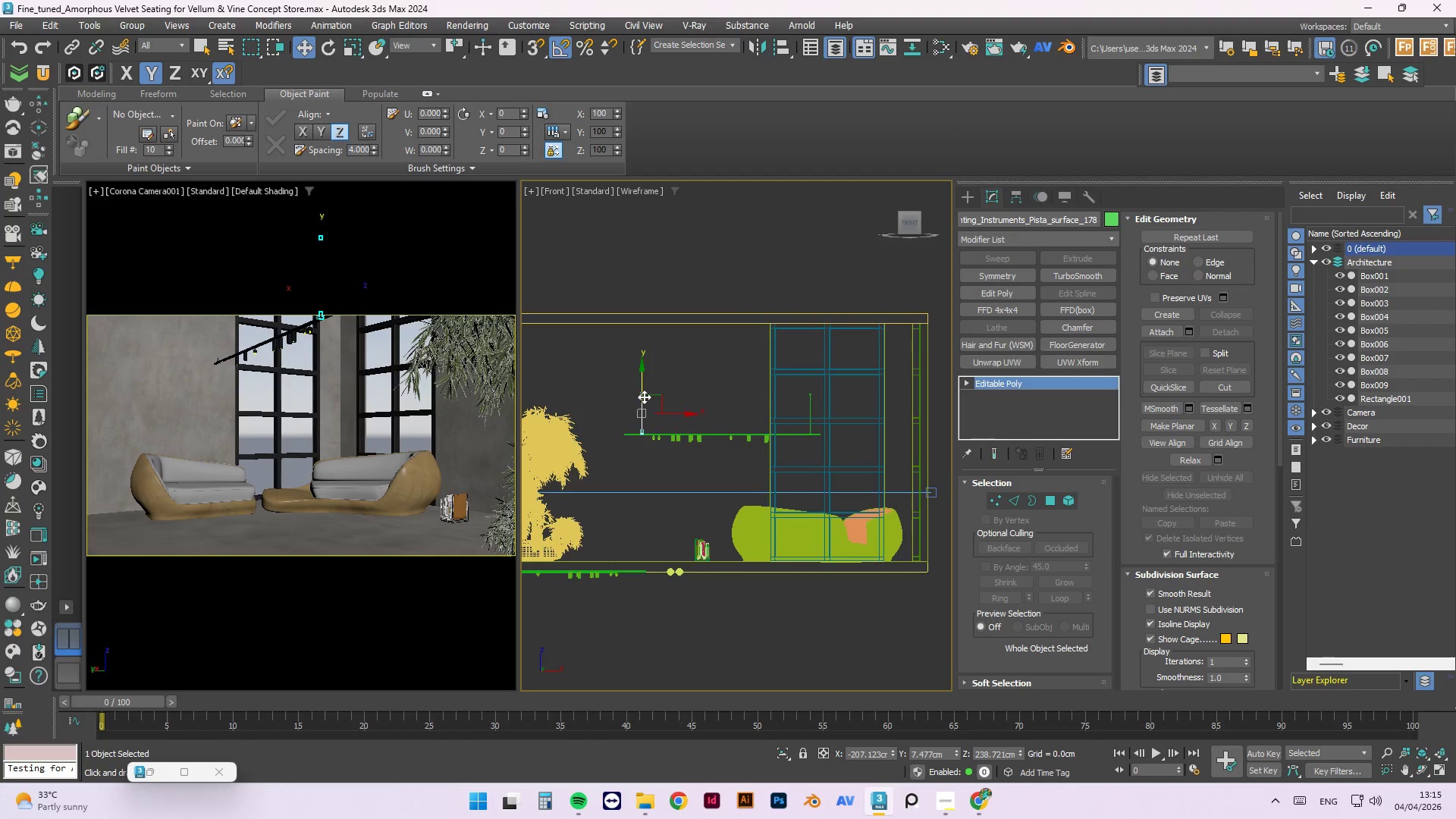 
scroll: coordinate [635, 390], scroll_direction: up, amount: 10.0
 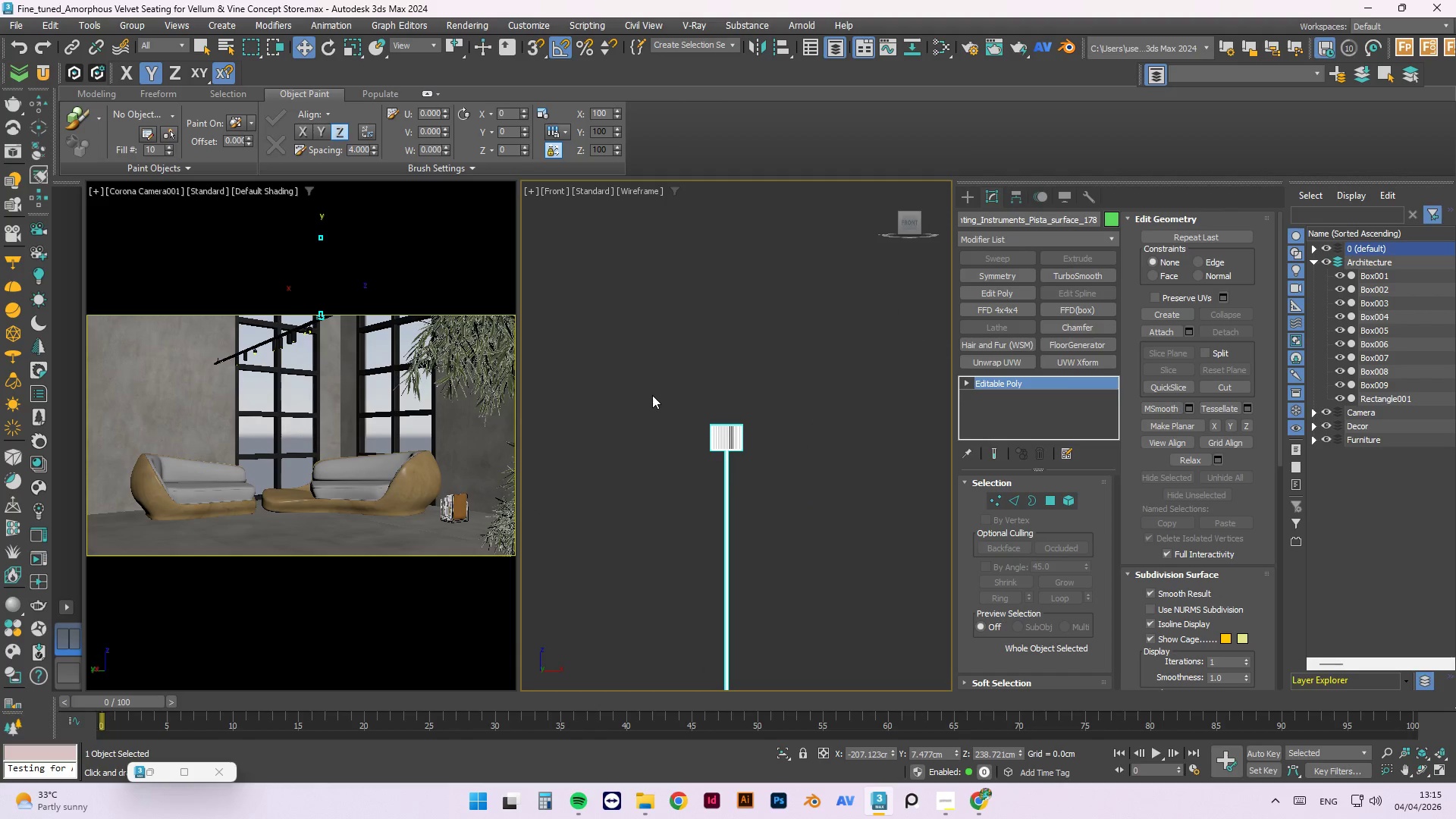 
key(1)
 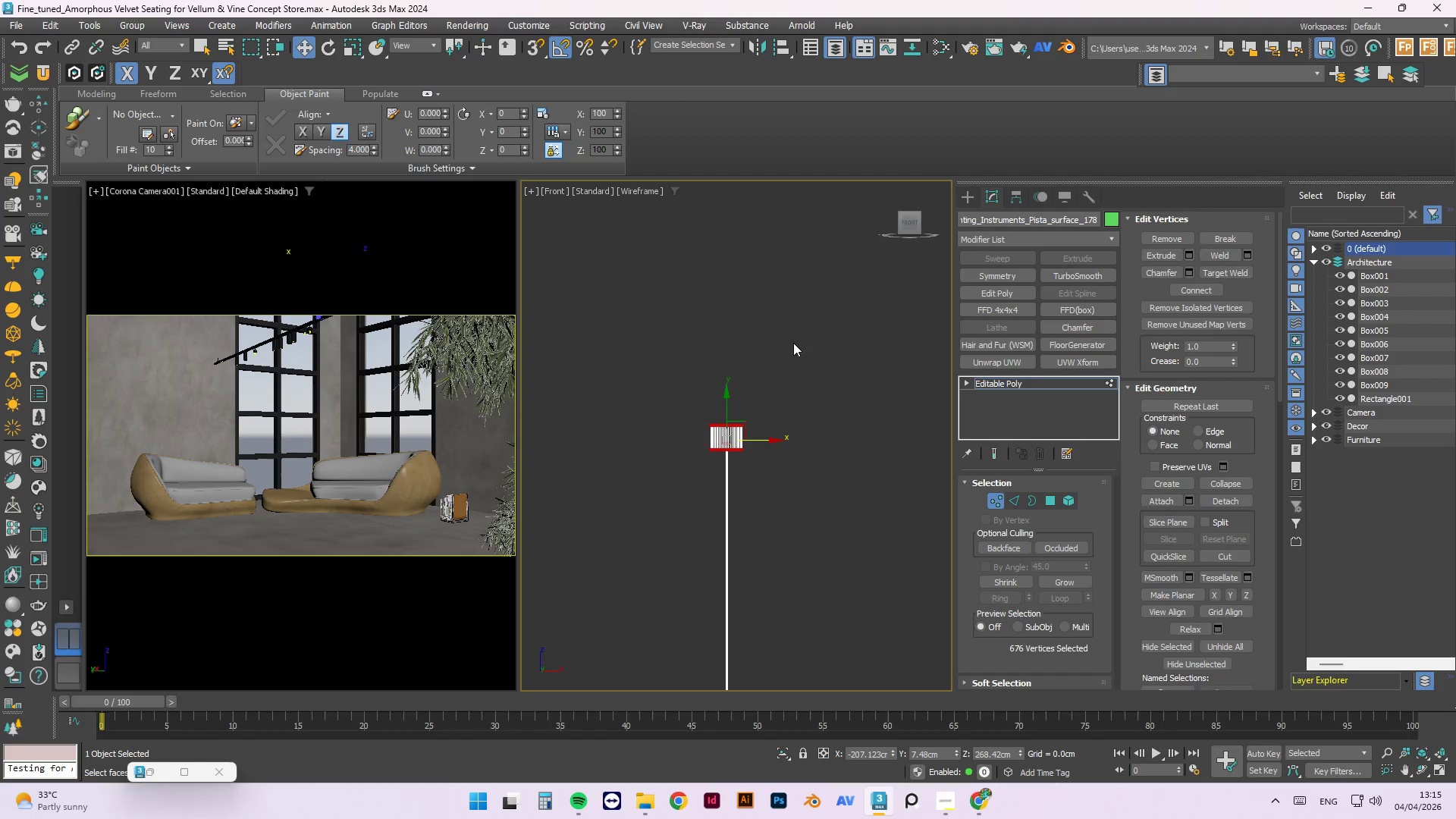 
left_click_drag(start_coordinate=[793, 350], to_coordinate=[609, 549])
 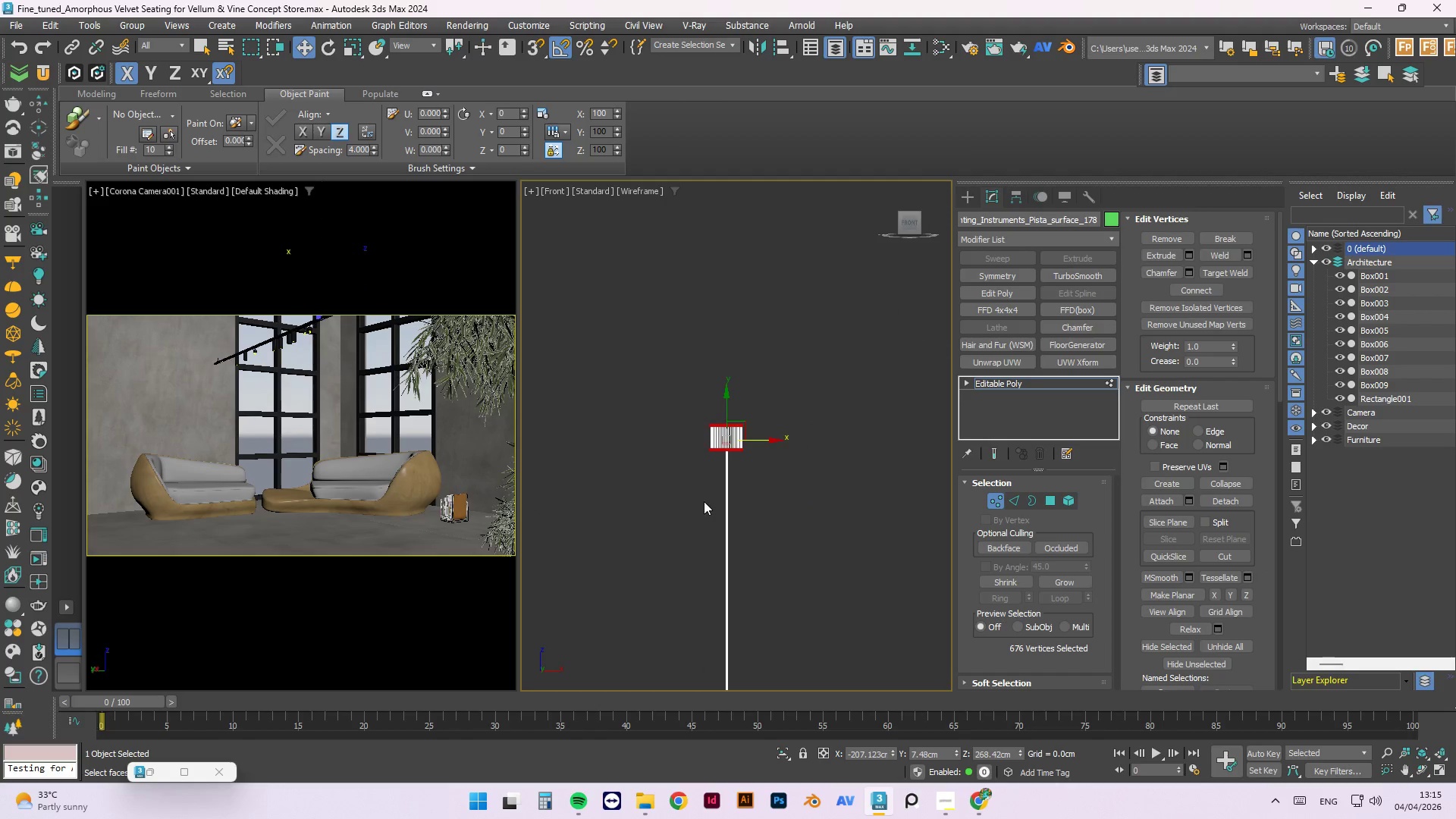 
scroll: coordinate [677, 520], scroll_direction: down, amount: 6.0
 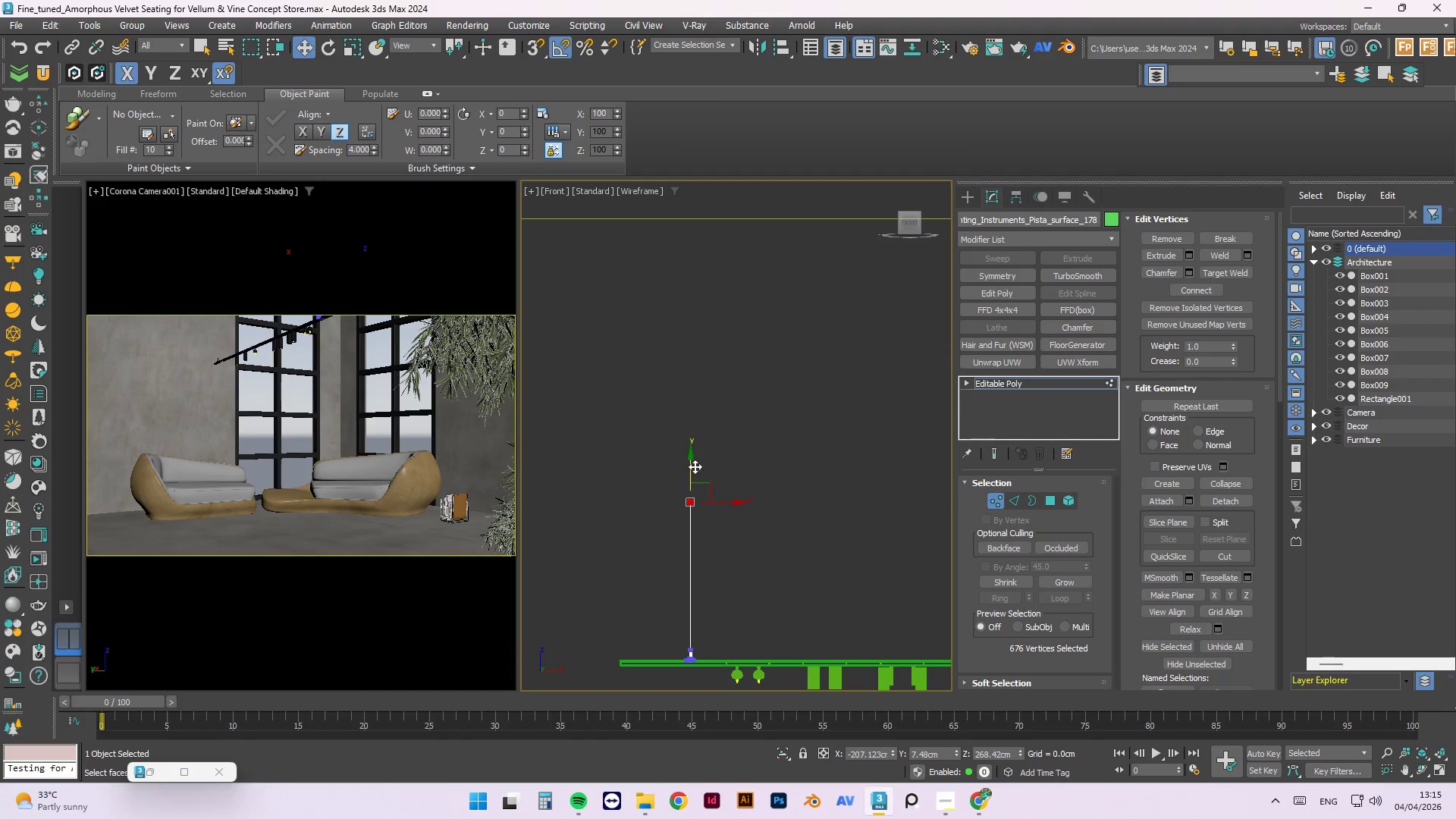 
left_click_drag(start_coordinate=[694, 464], to_coordinate=[740, 396])
 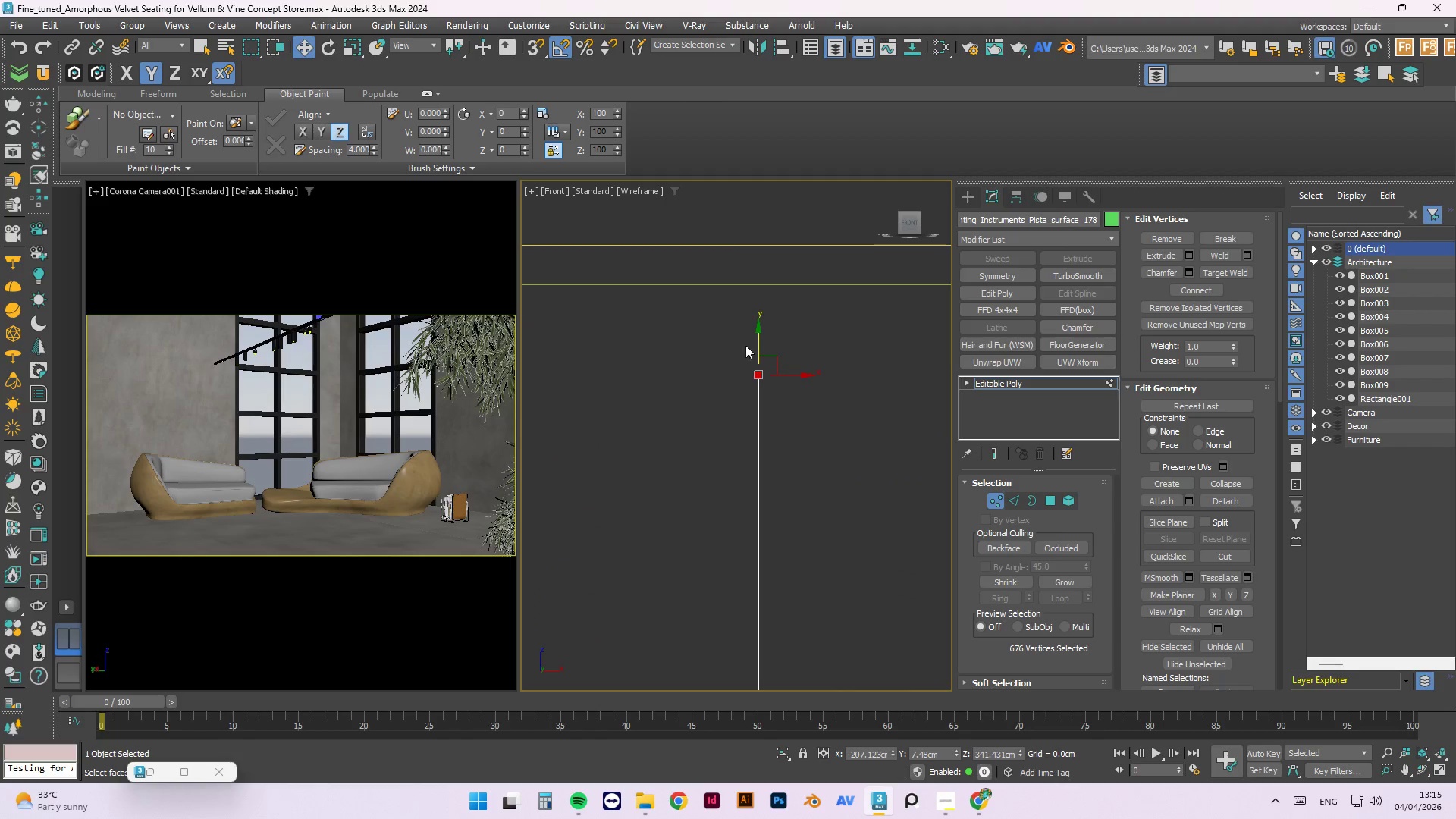 
scroll: coordinate [713, 366], scroll_direction: down, amount: 4.0
 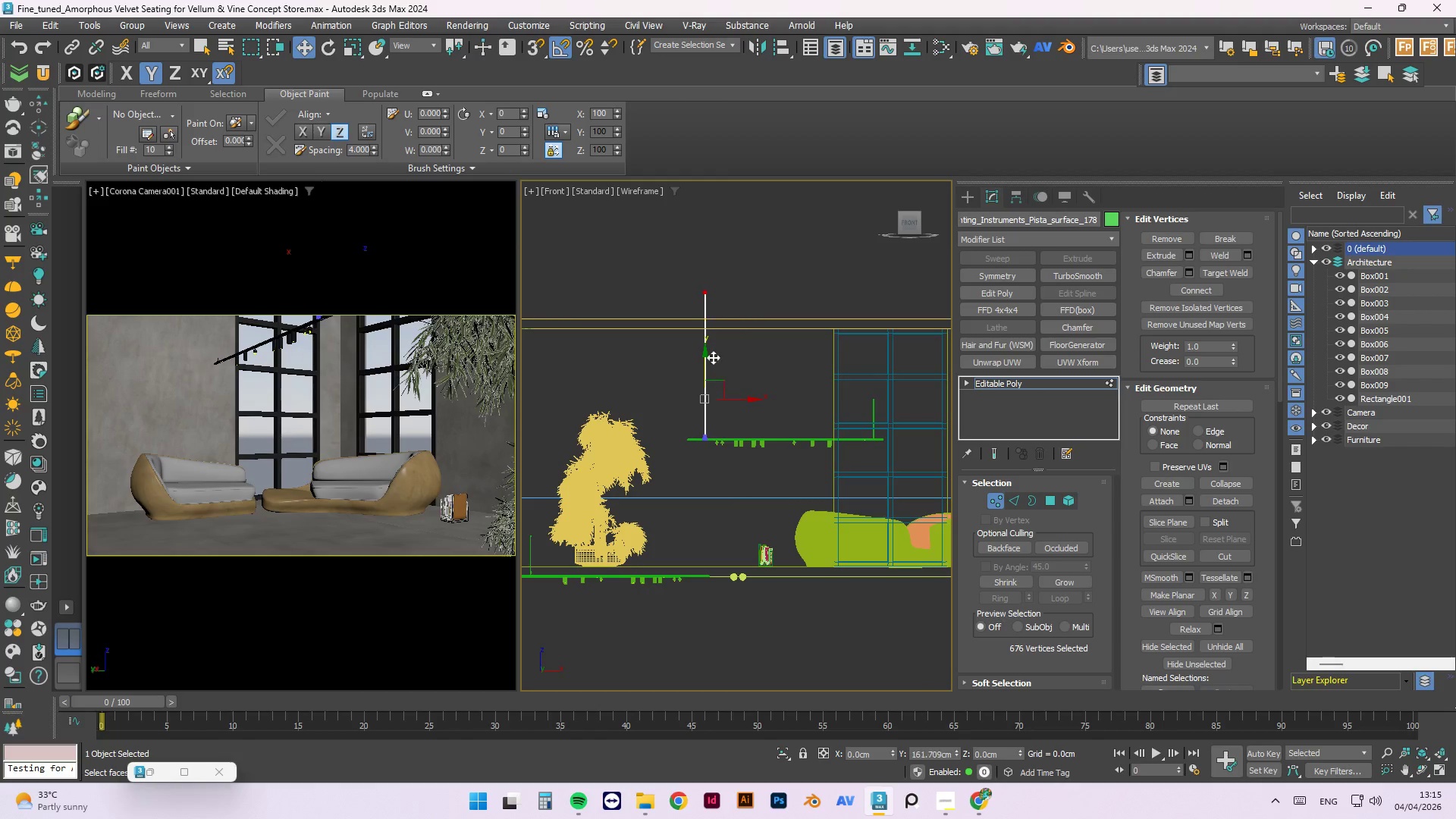 
scroll: coordinate [752, 372], scroll_direction: up, amount: 11.0
 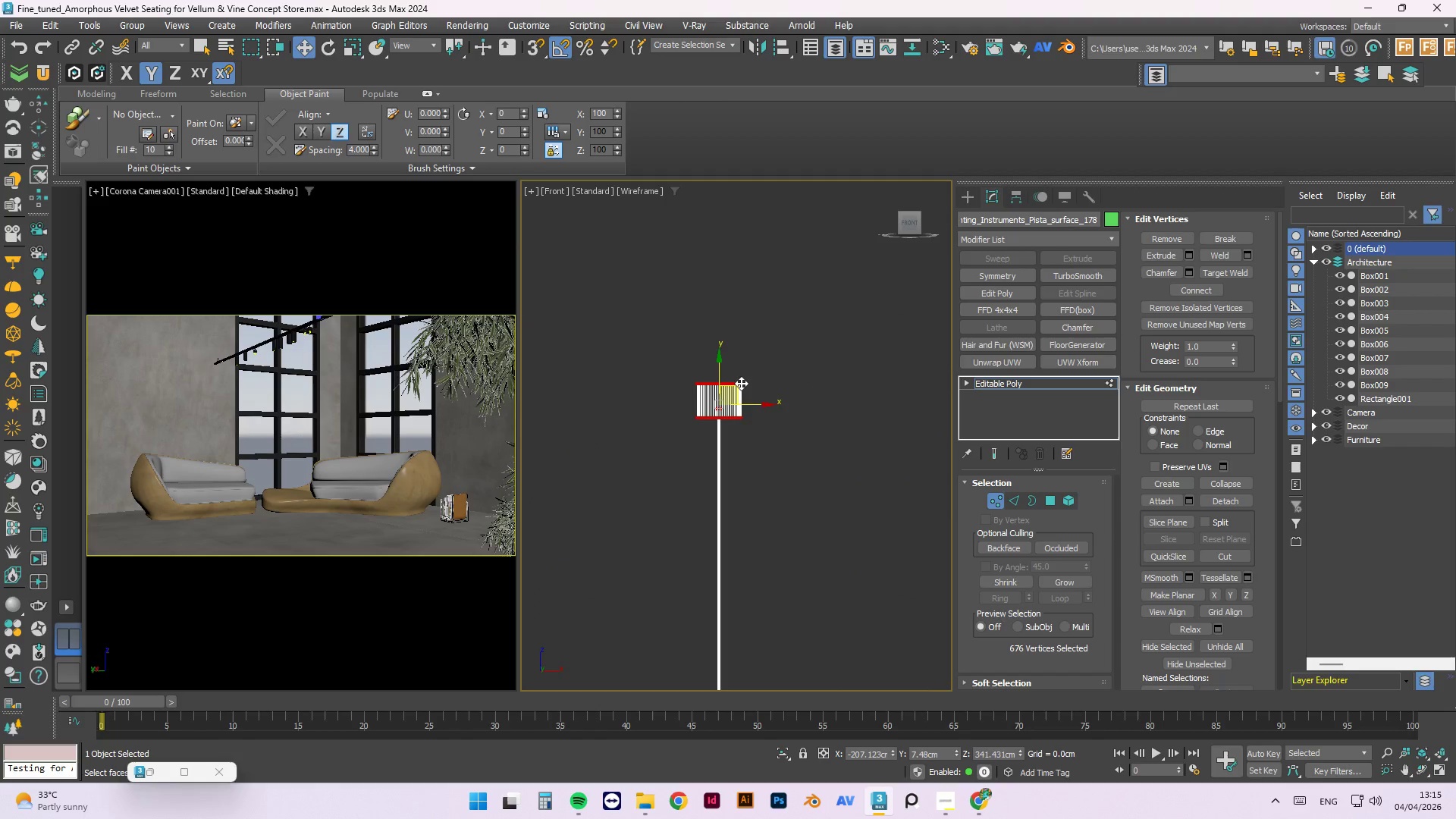 
left_click_drag(start_coordinate=[741, 383], to_coordinate=[777, 326])
 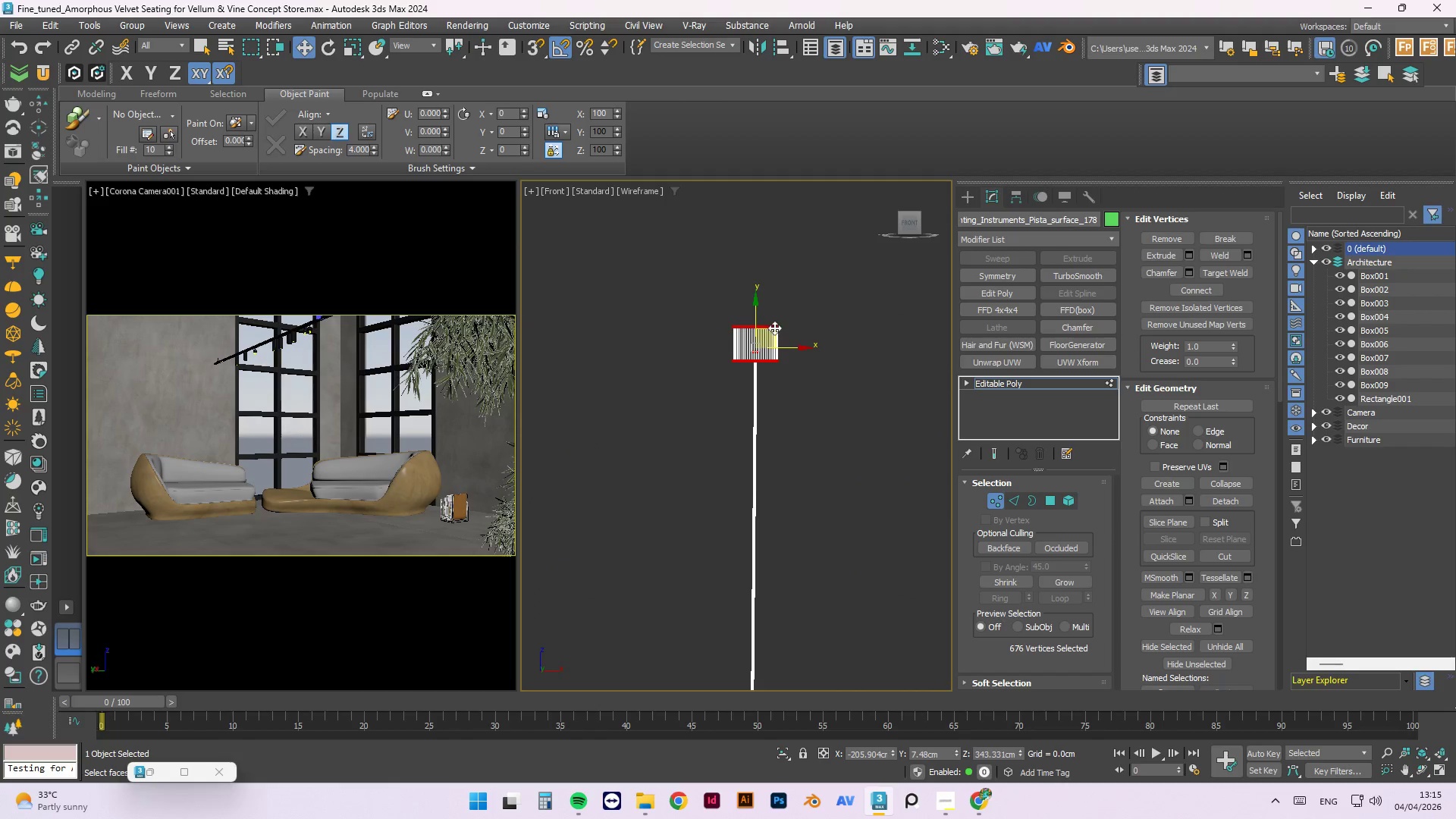 
key(Control+Z)
 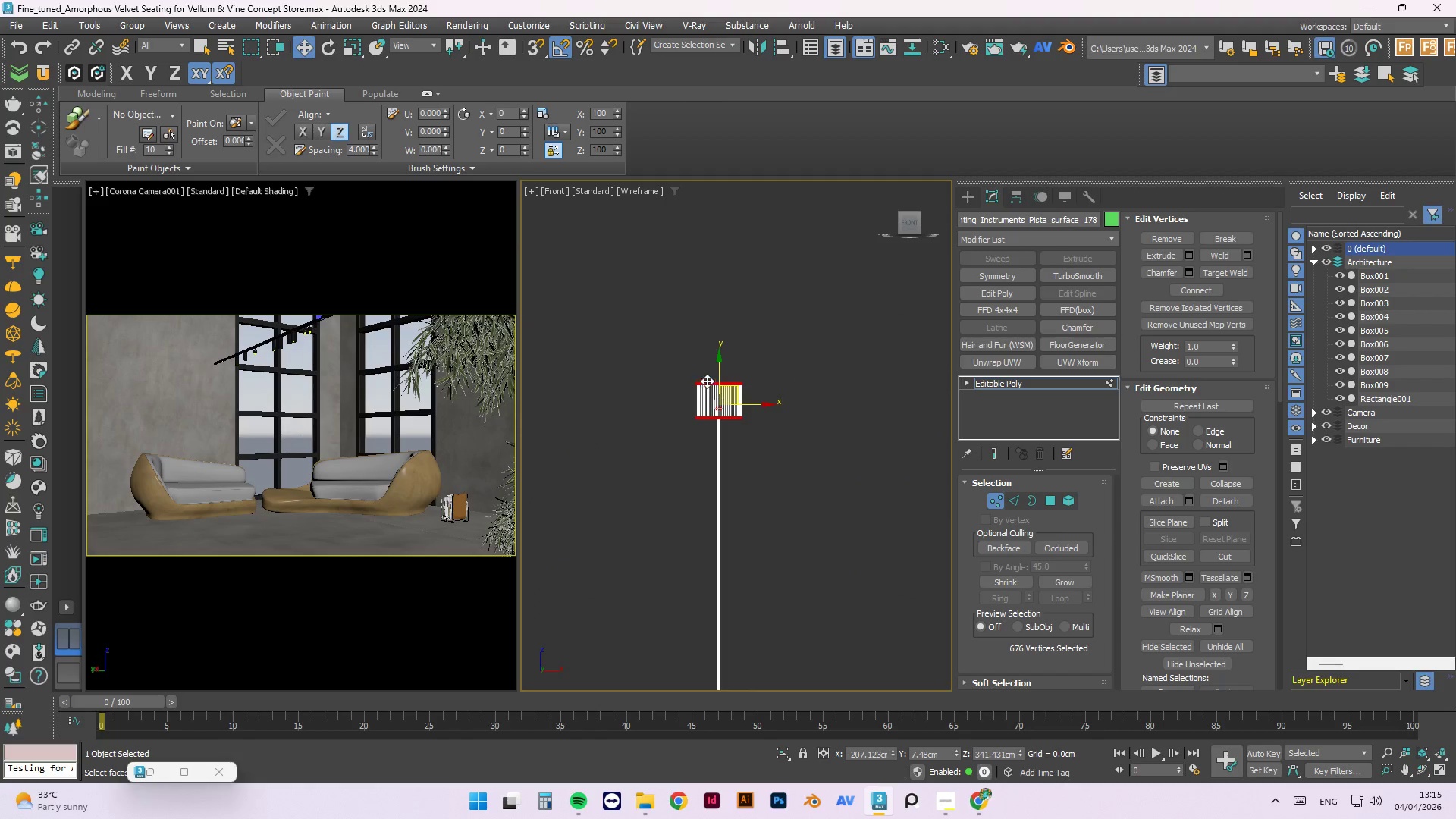 
left_click([726, 353])
 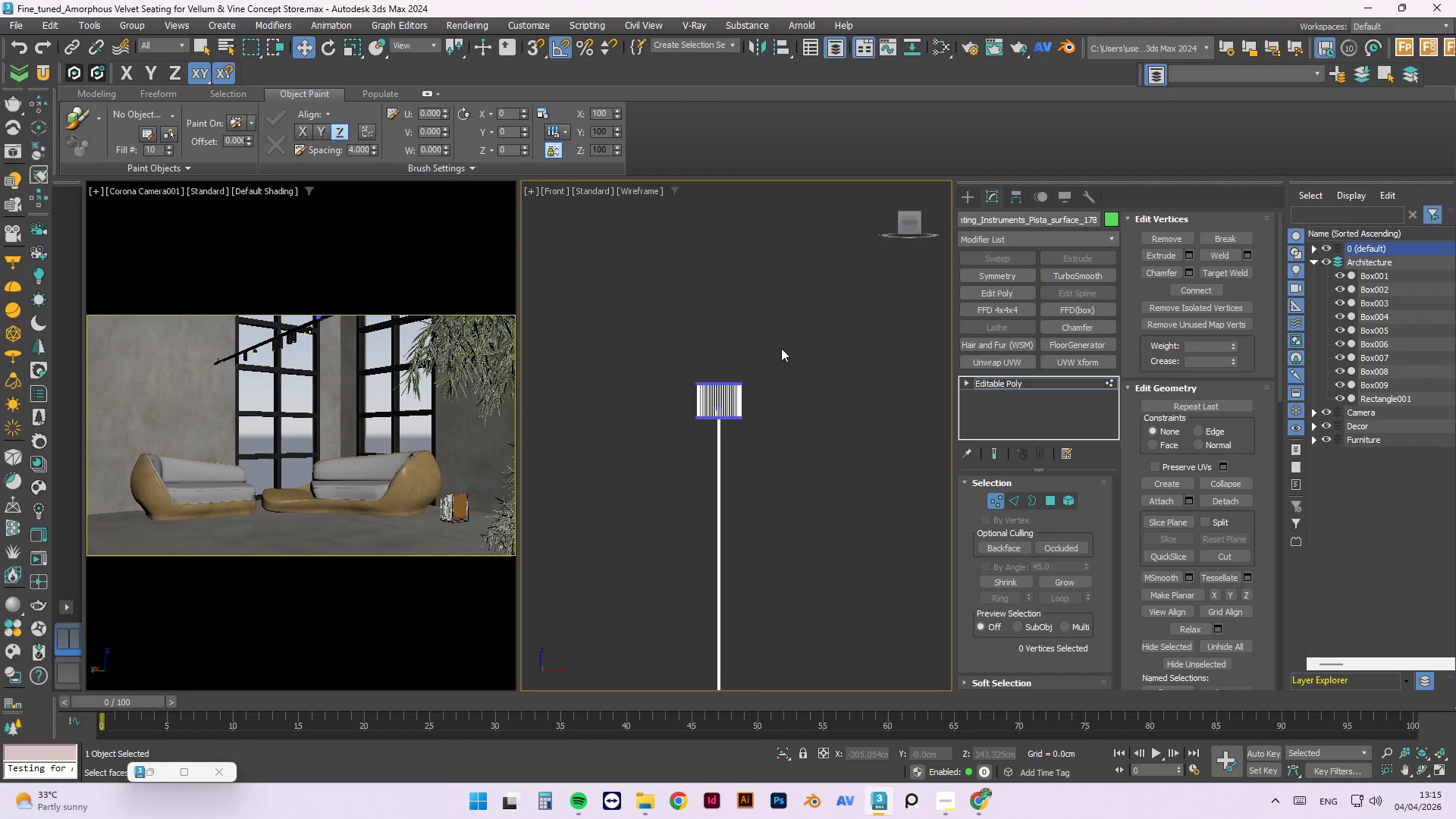 
left_click_drag(start_coordinate=[781, 348], to_coordinate=[670, 458])
 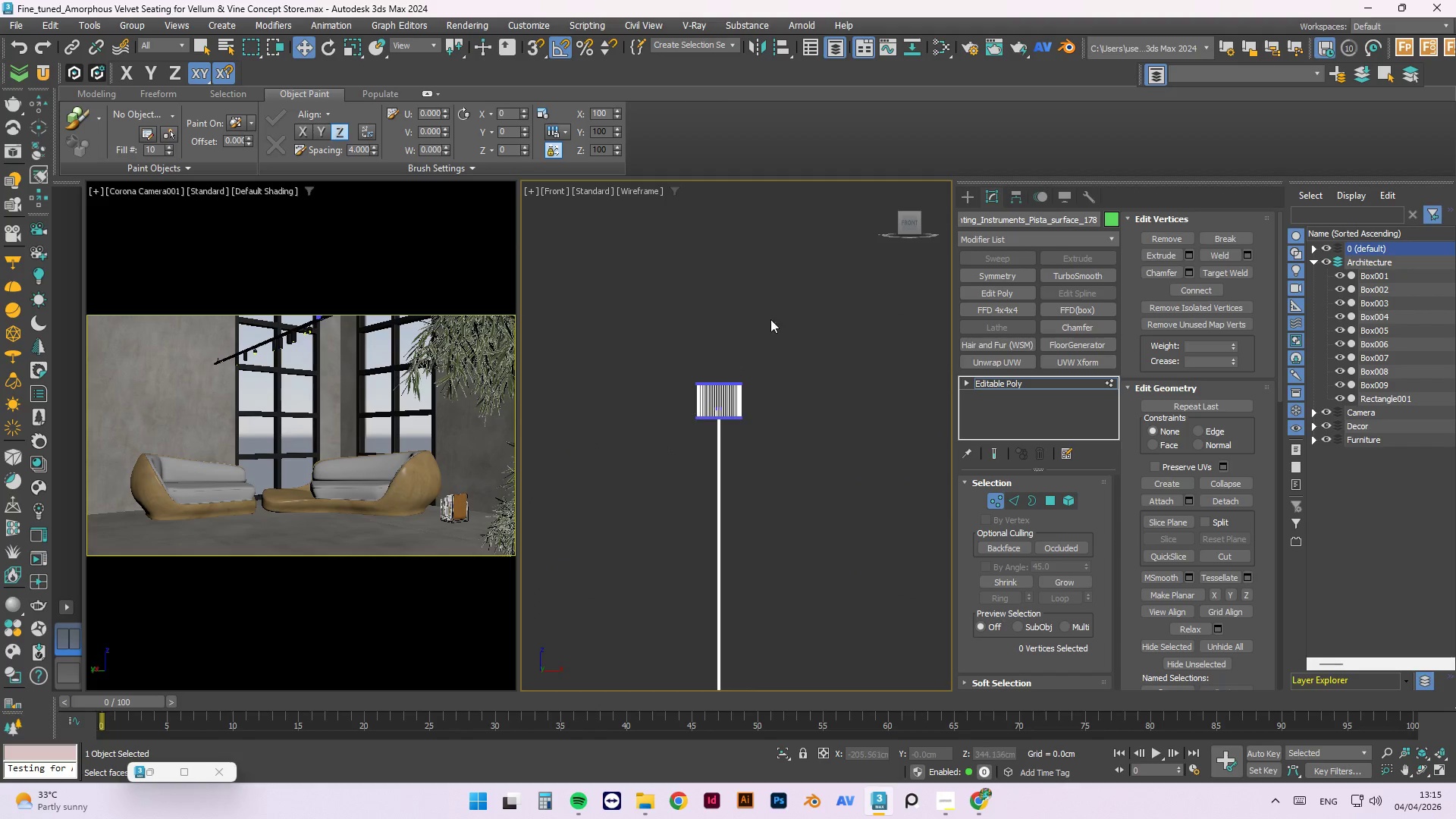 
left_click_drag(start_coordinate=[780, 310], to_coordinate=[657, 474])
 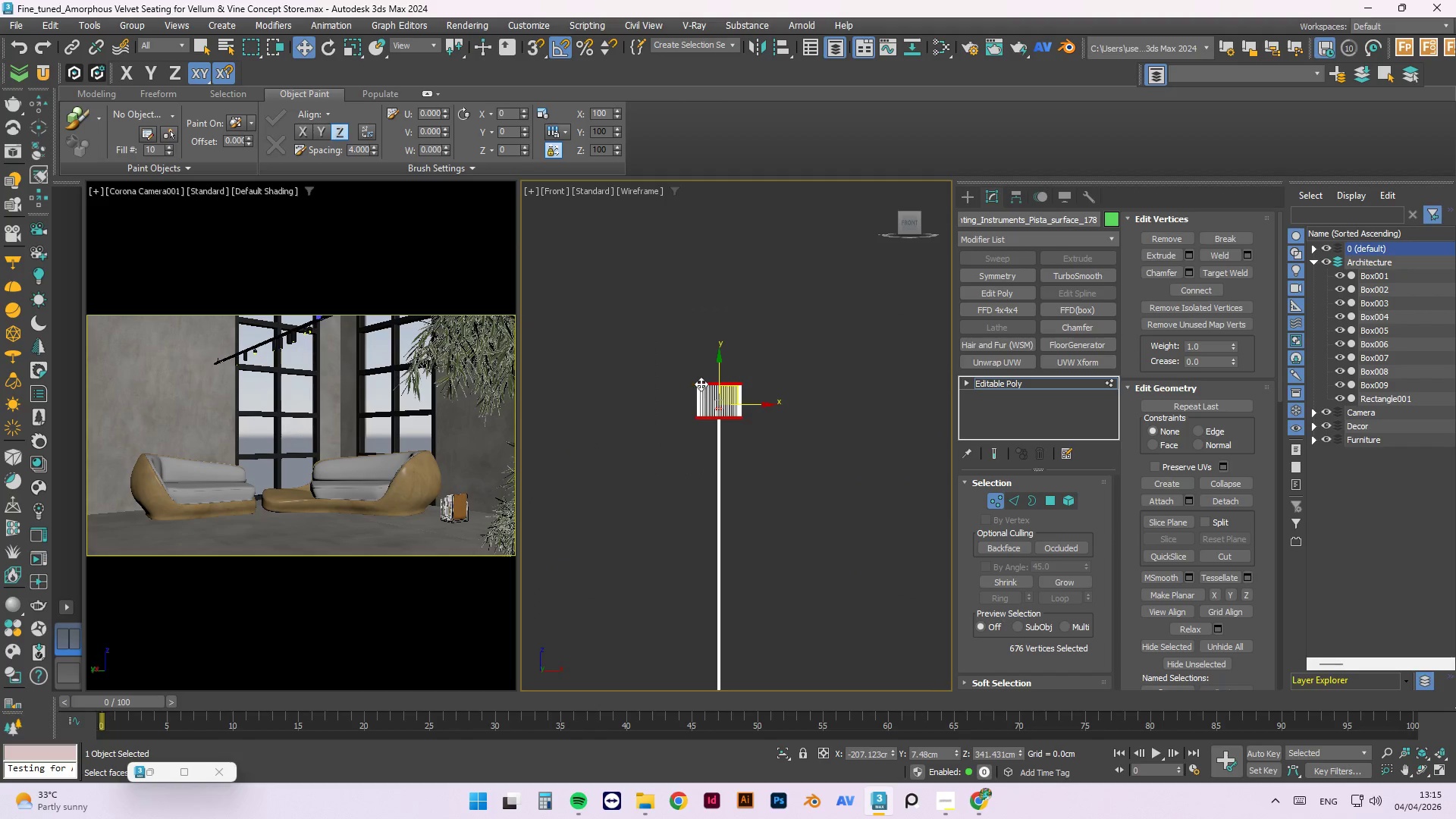 
left_click_drag(start_coordinate=[701, 384], to_coordinate=[707, 349])
 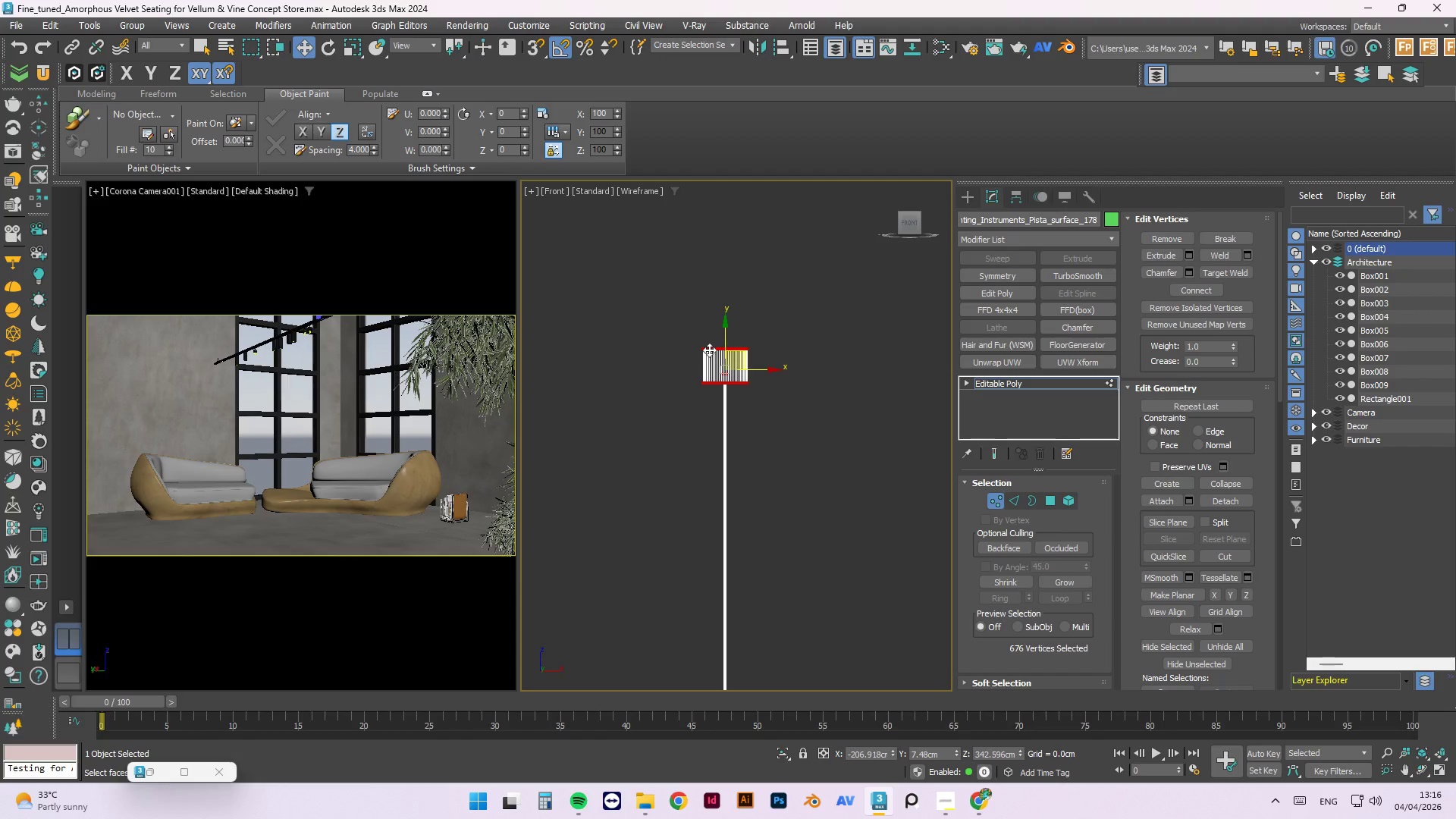 
key(Control+Z)
 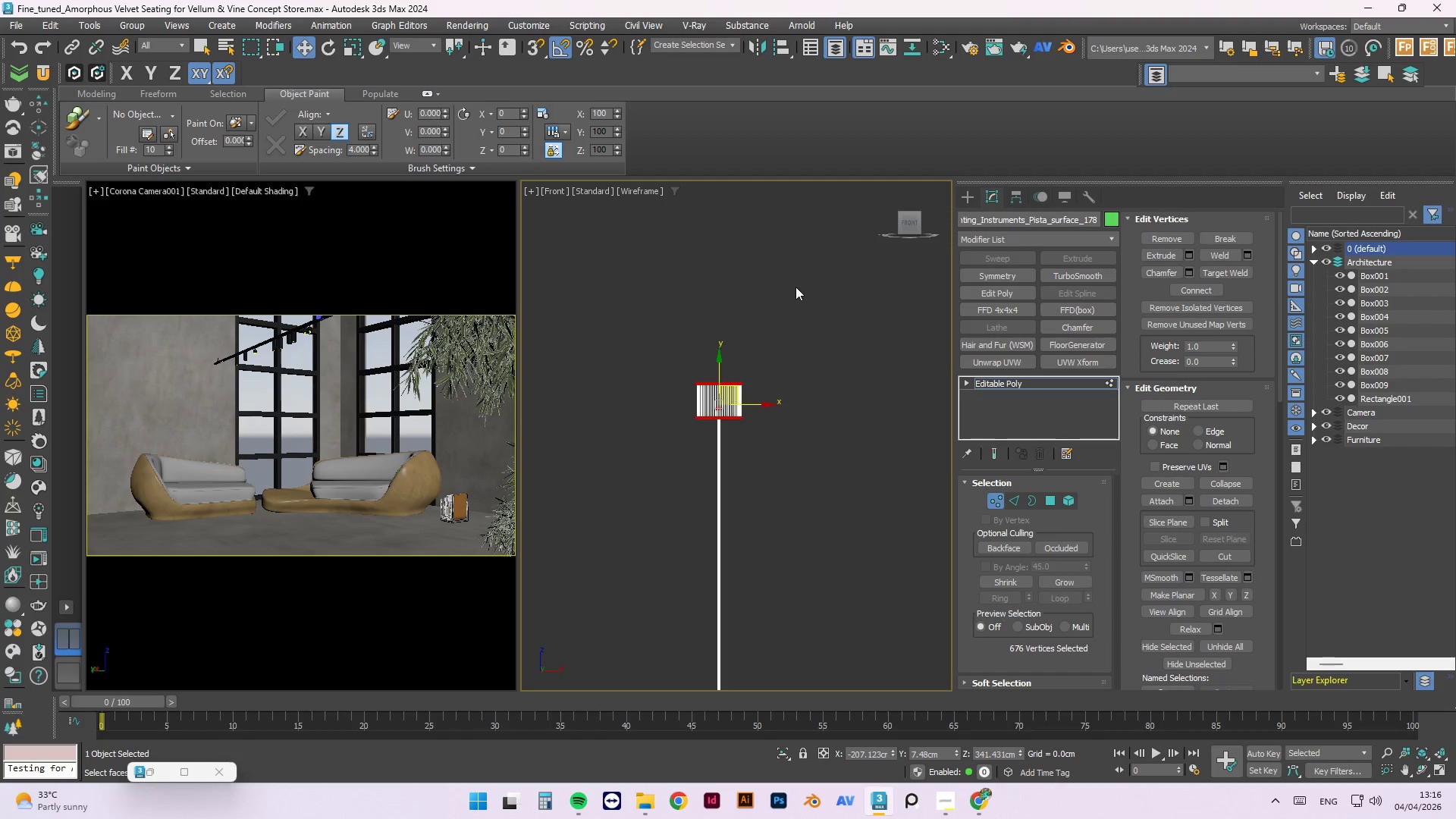 
left_click_drag(start_coordinate=[795, 287], to_coordinate=[640, 500])
 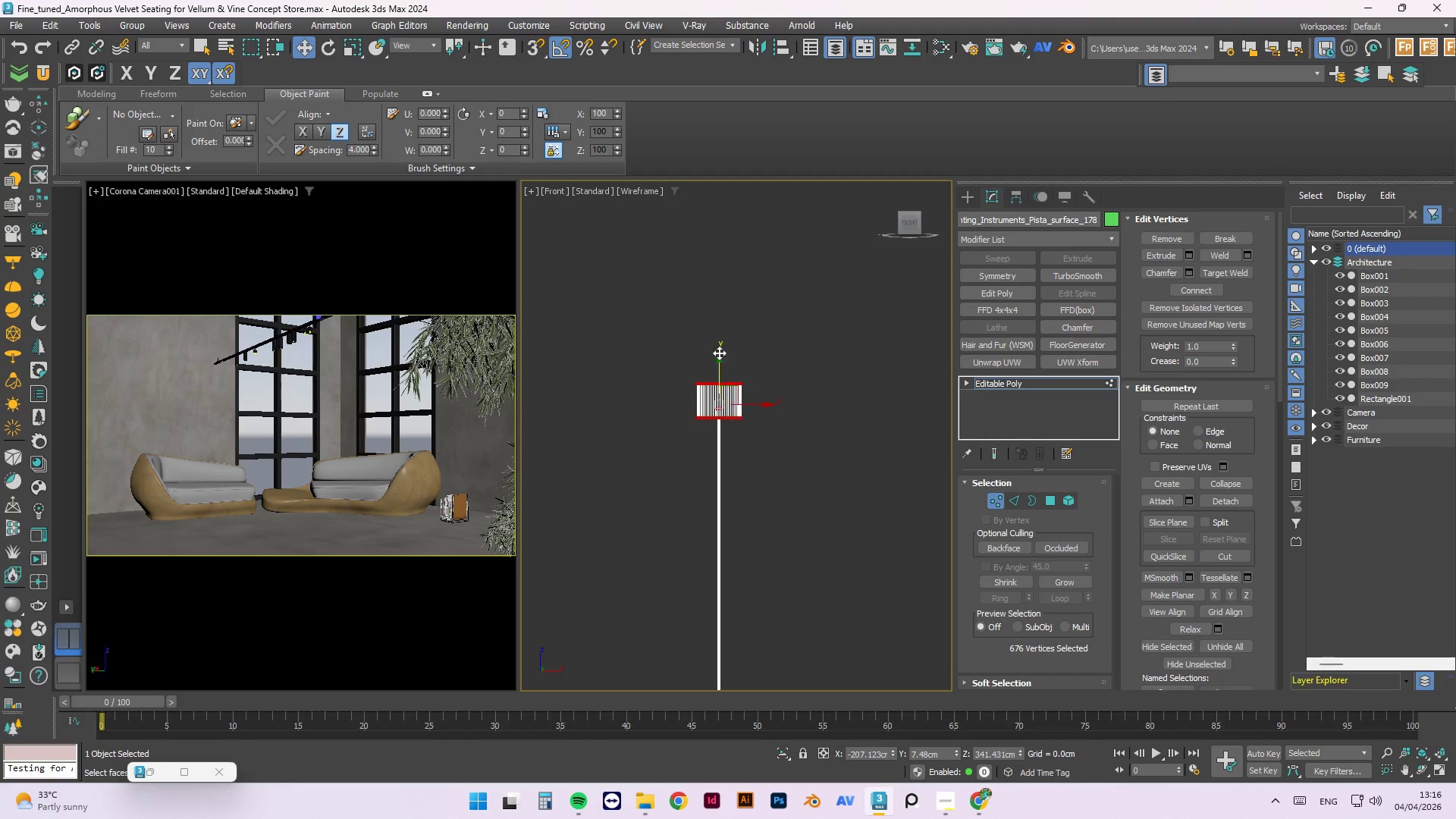 
left_click([717, 360])
 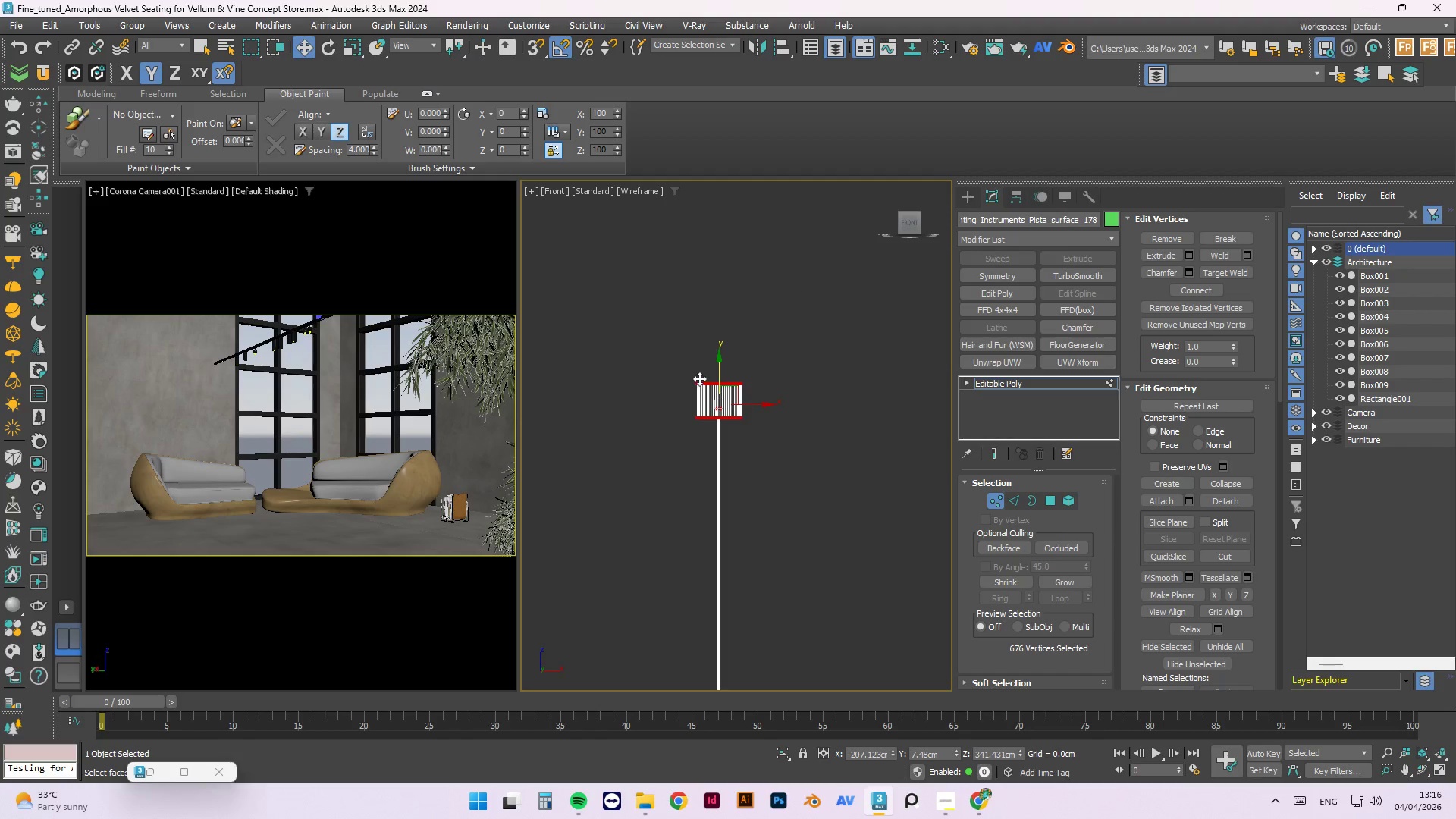 
left_click_drag(start_coordinate=[695, 381], to_coordinate=[566, 399])
 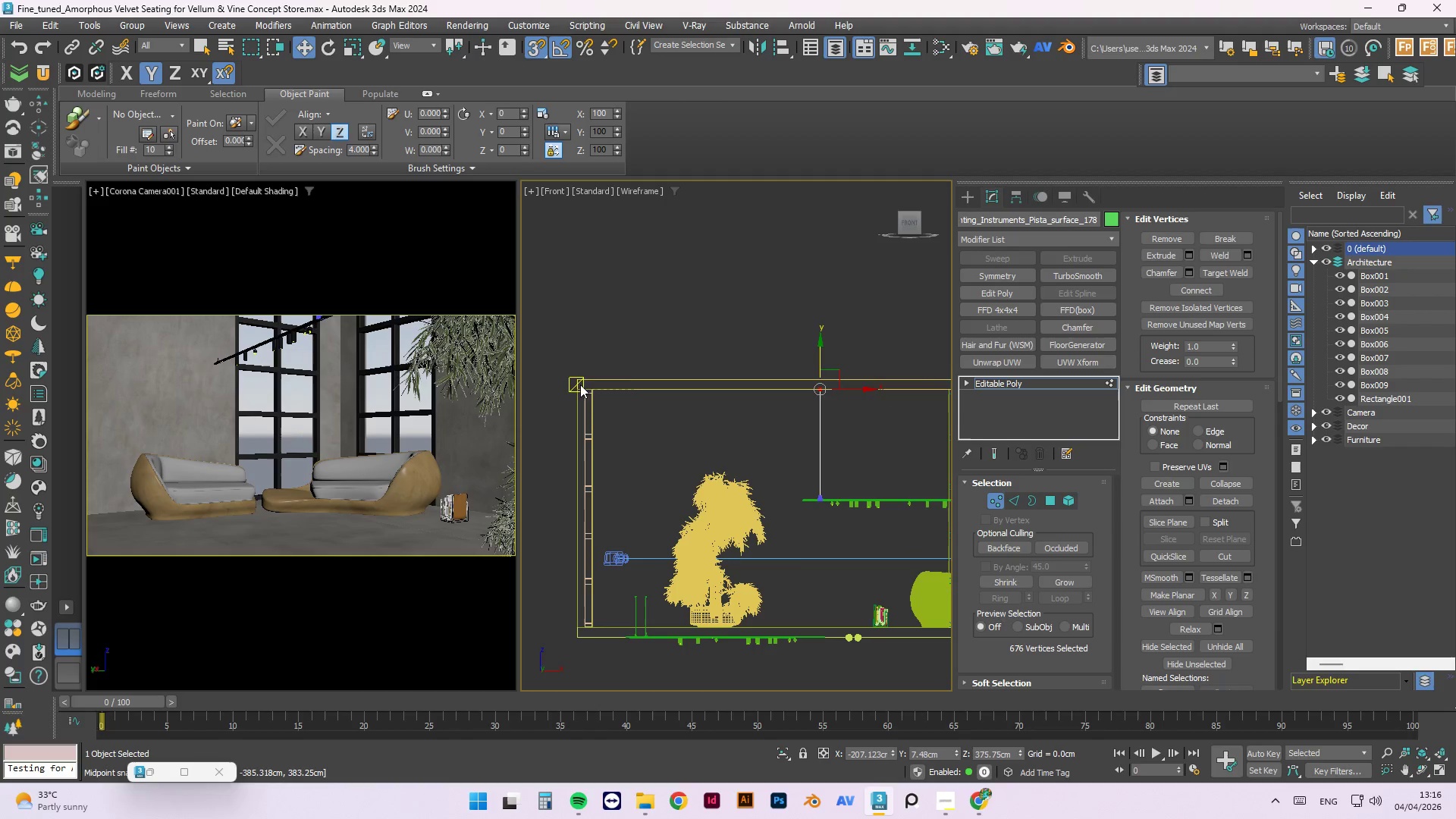 
key(S)
 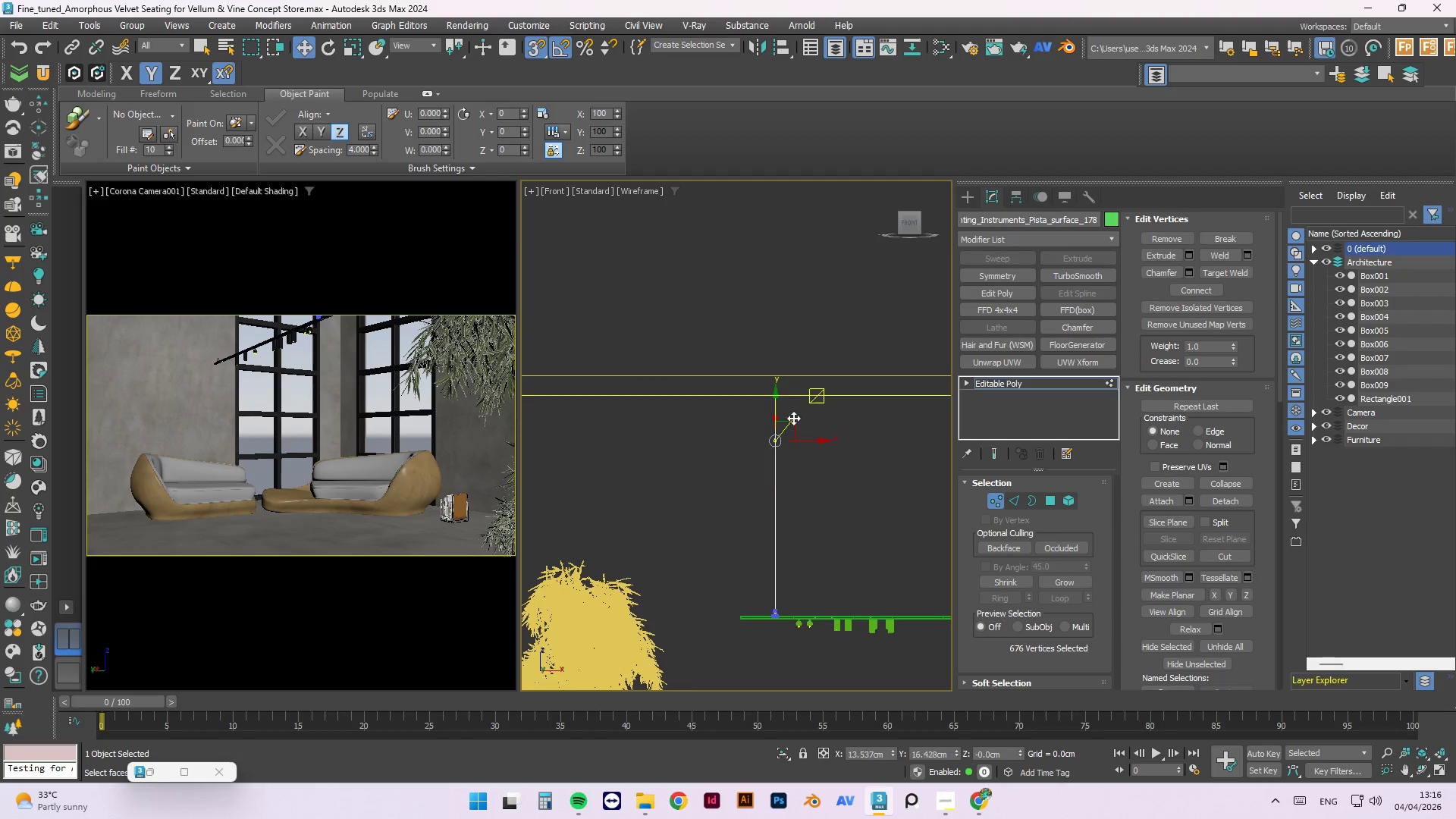 
scroll: coordinate [629, 420], scroll_direction: down, amount: 10.0
 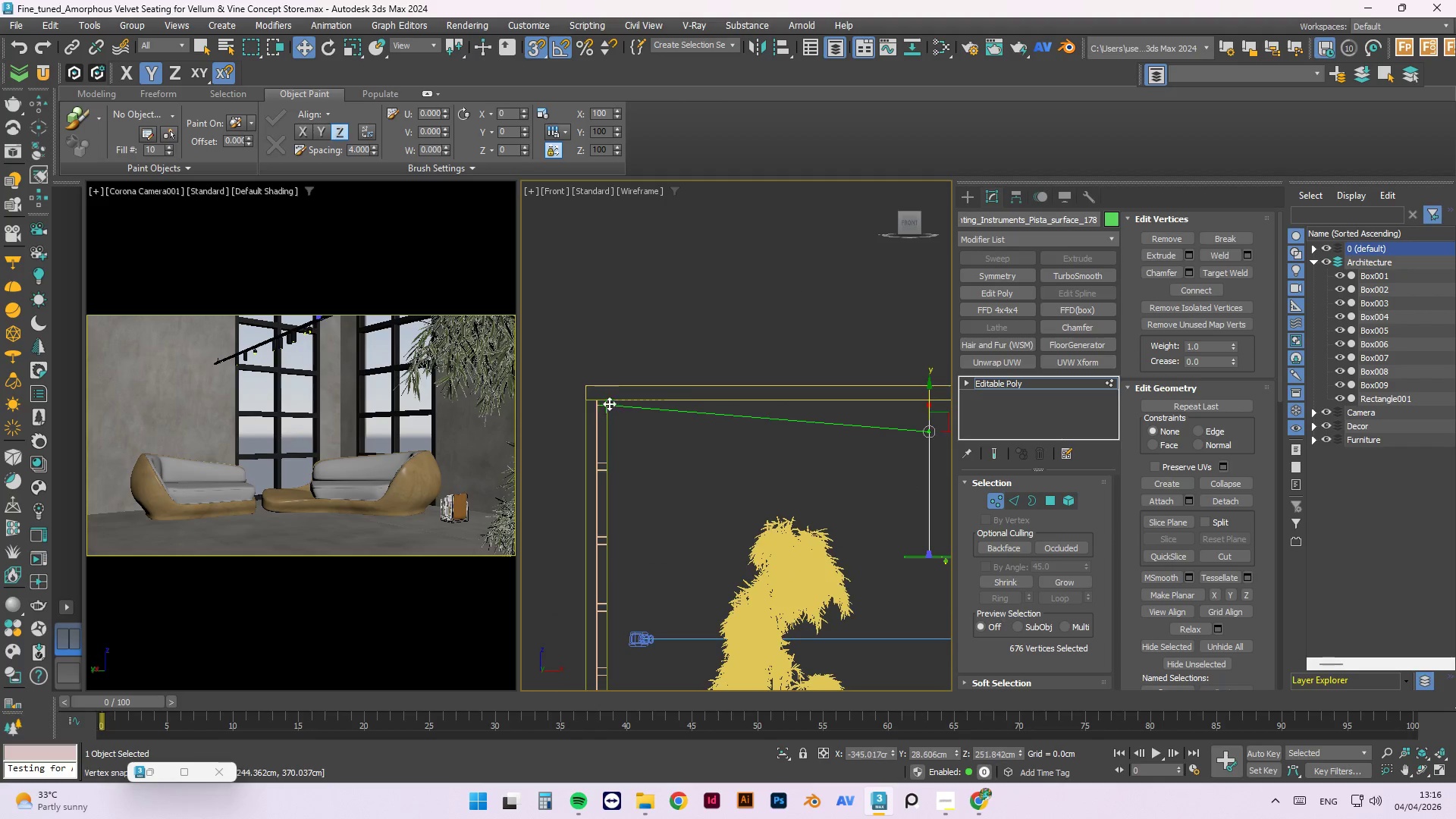 
scroll: coordinate [585, 397], scroll_direction: up, amount: 3.0
 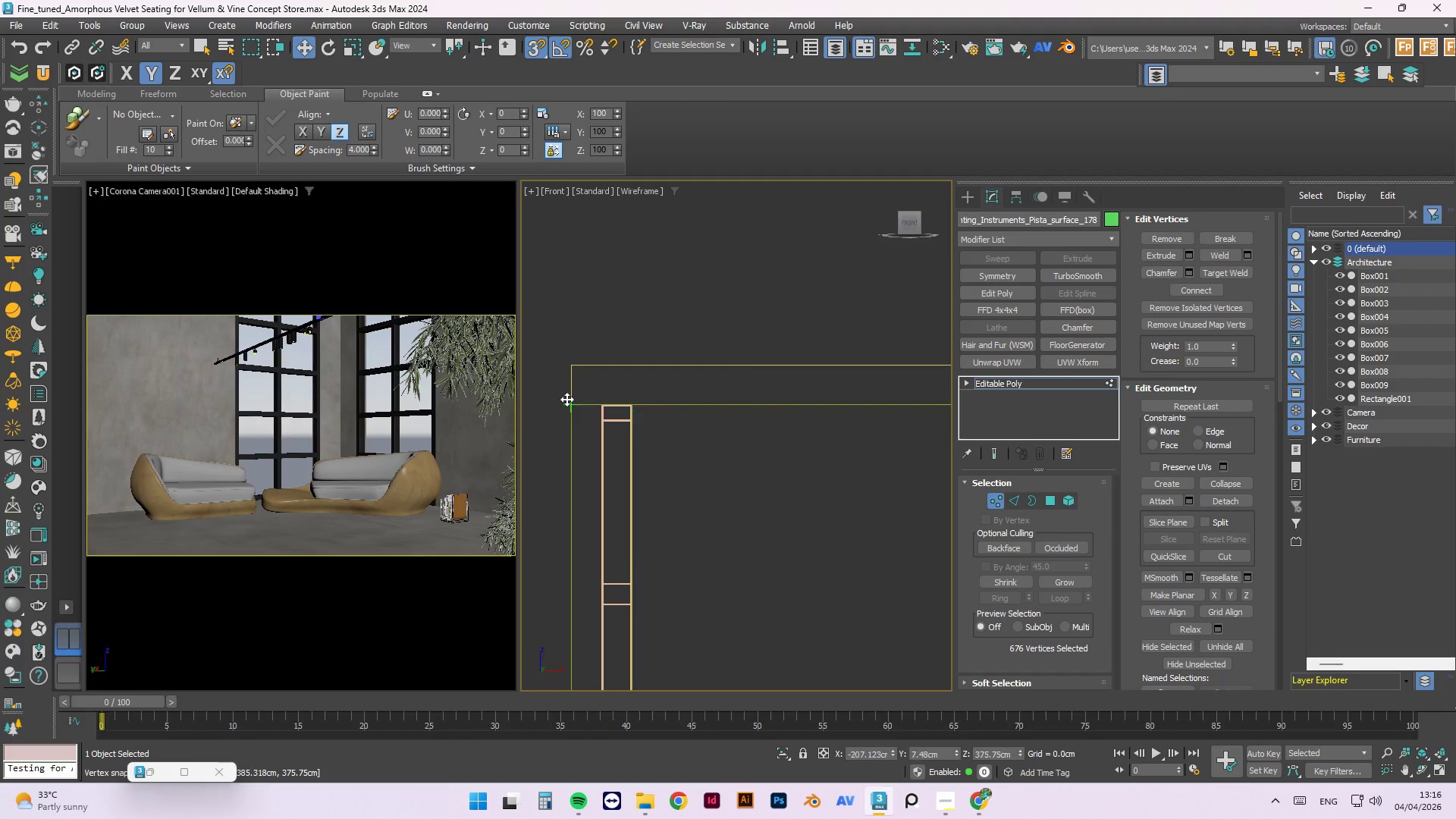 
scroll: coordinate [579, 384], scroll_direction: down, amount: 4.0
 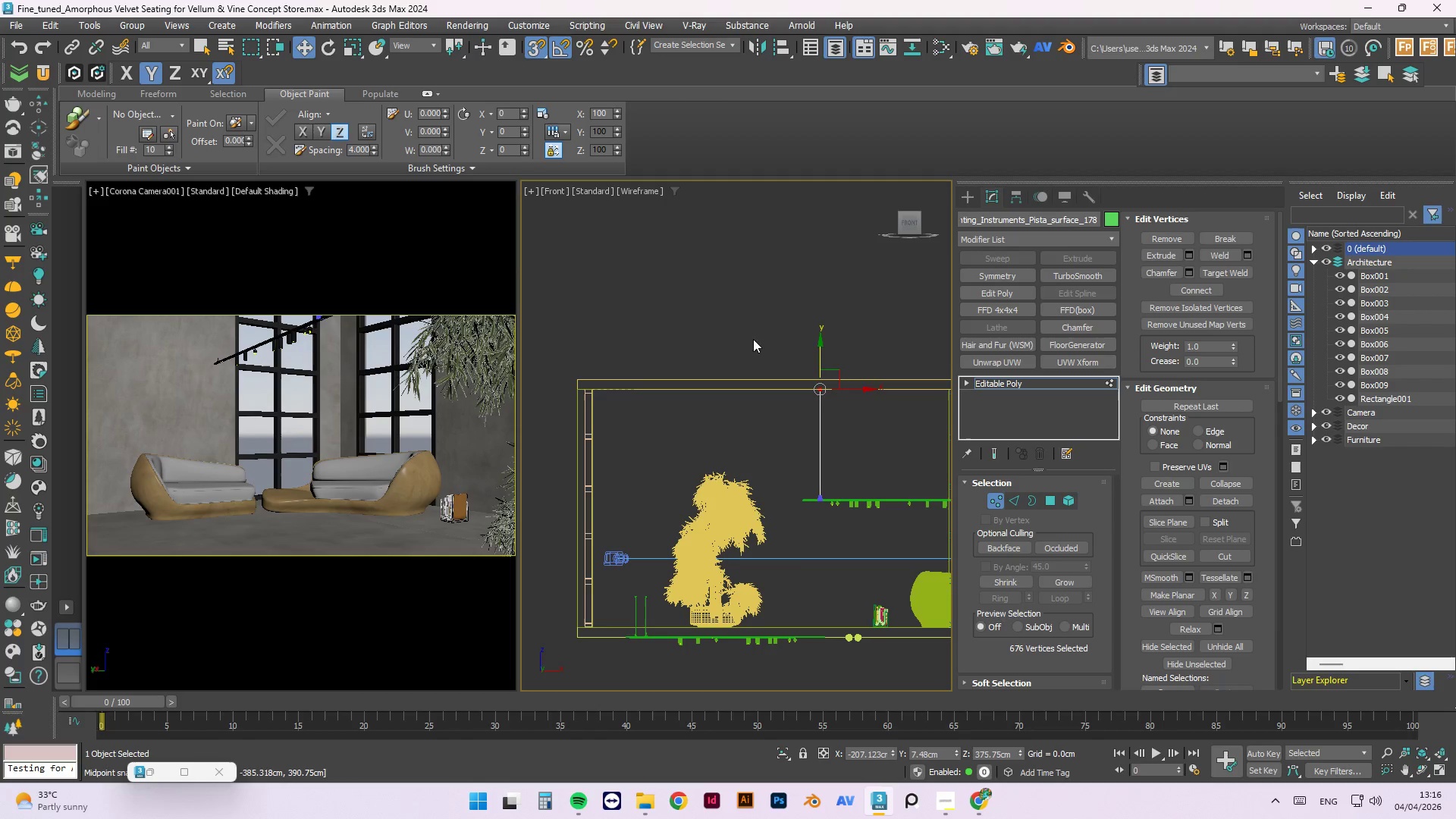 
left_click([720, 282])
 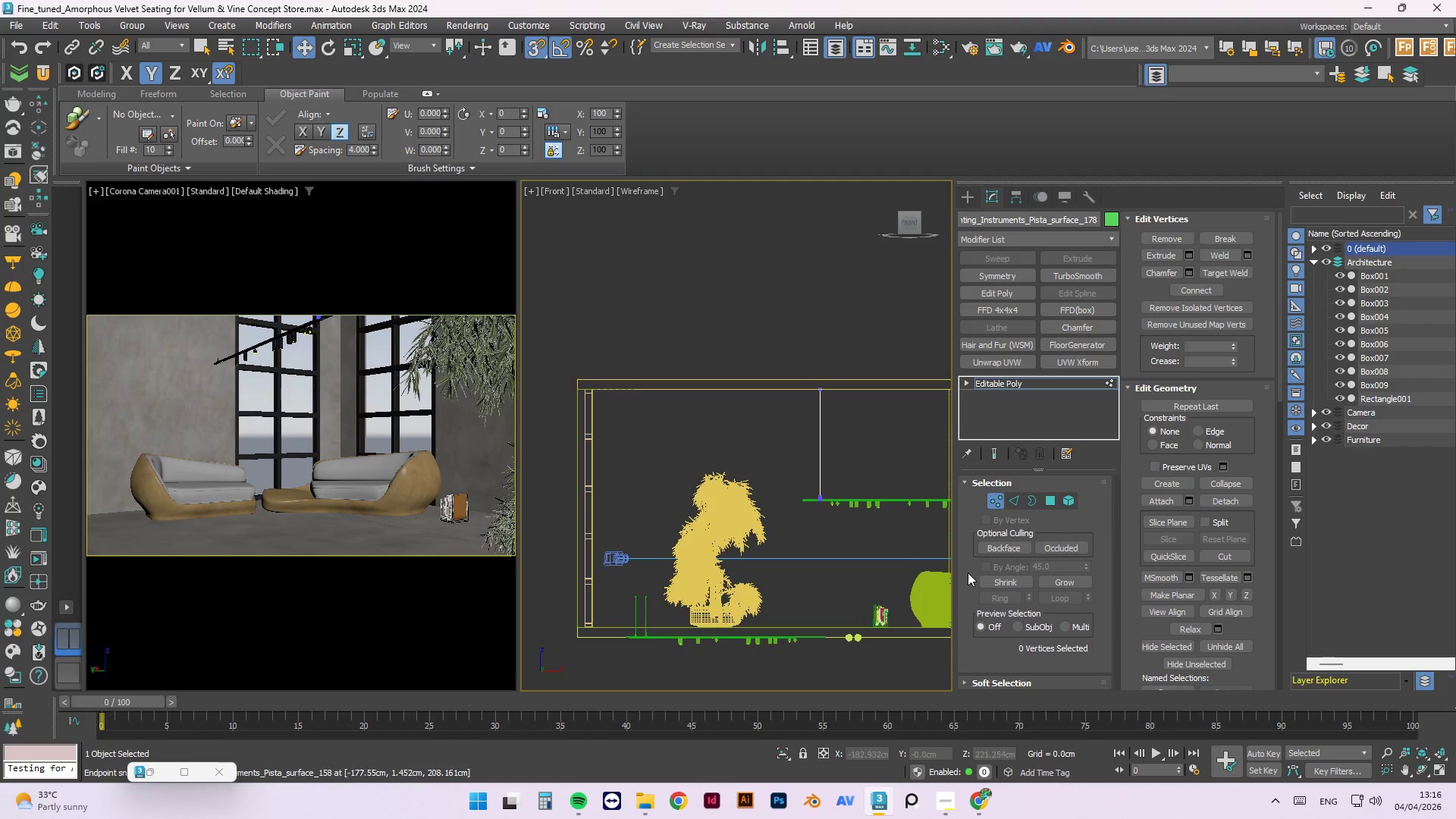 
wait(5.75)
 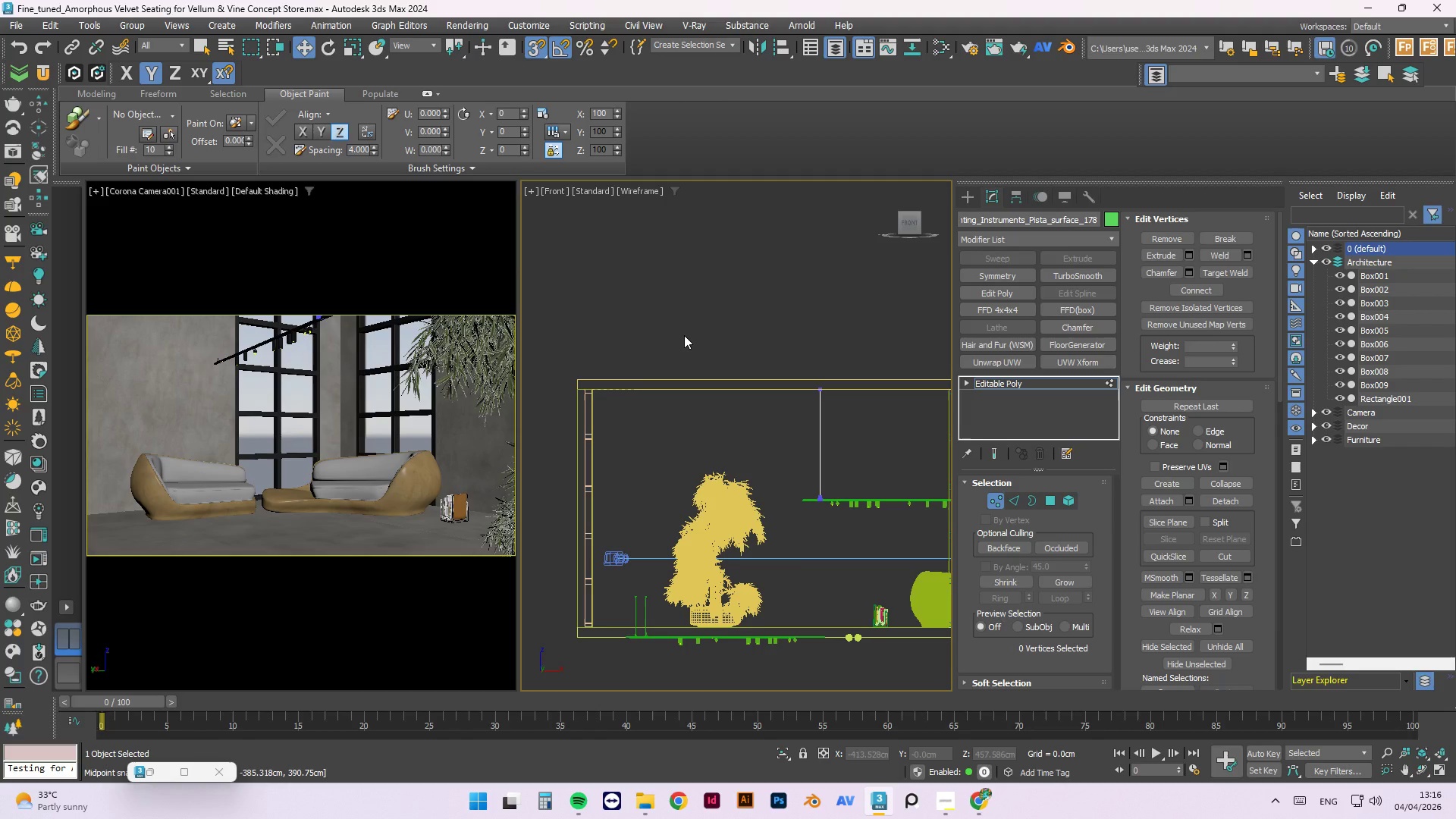 
scroll: coordinate [742, 520], scroll_direction: up, amount: 11.0
 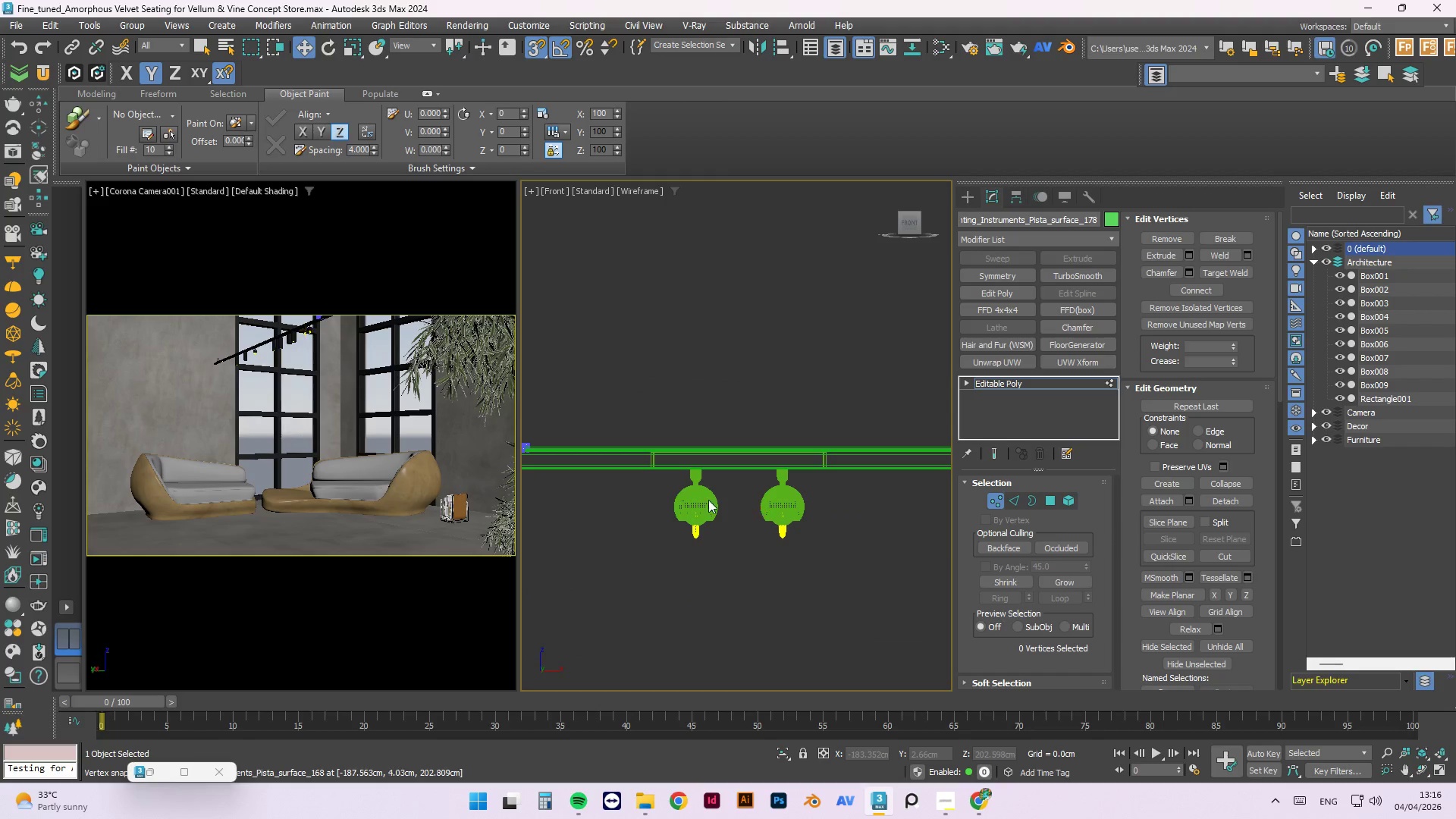 
scroll: coordinate [625, 517], scroll_direction: down, amount: 9.0
 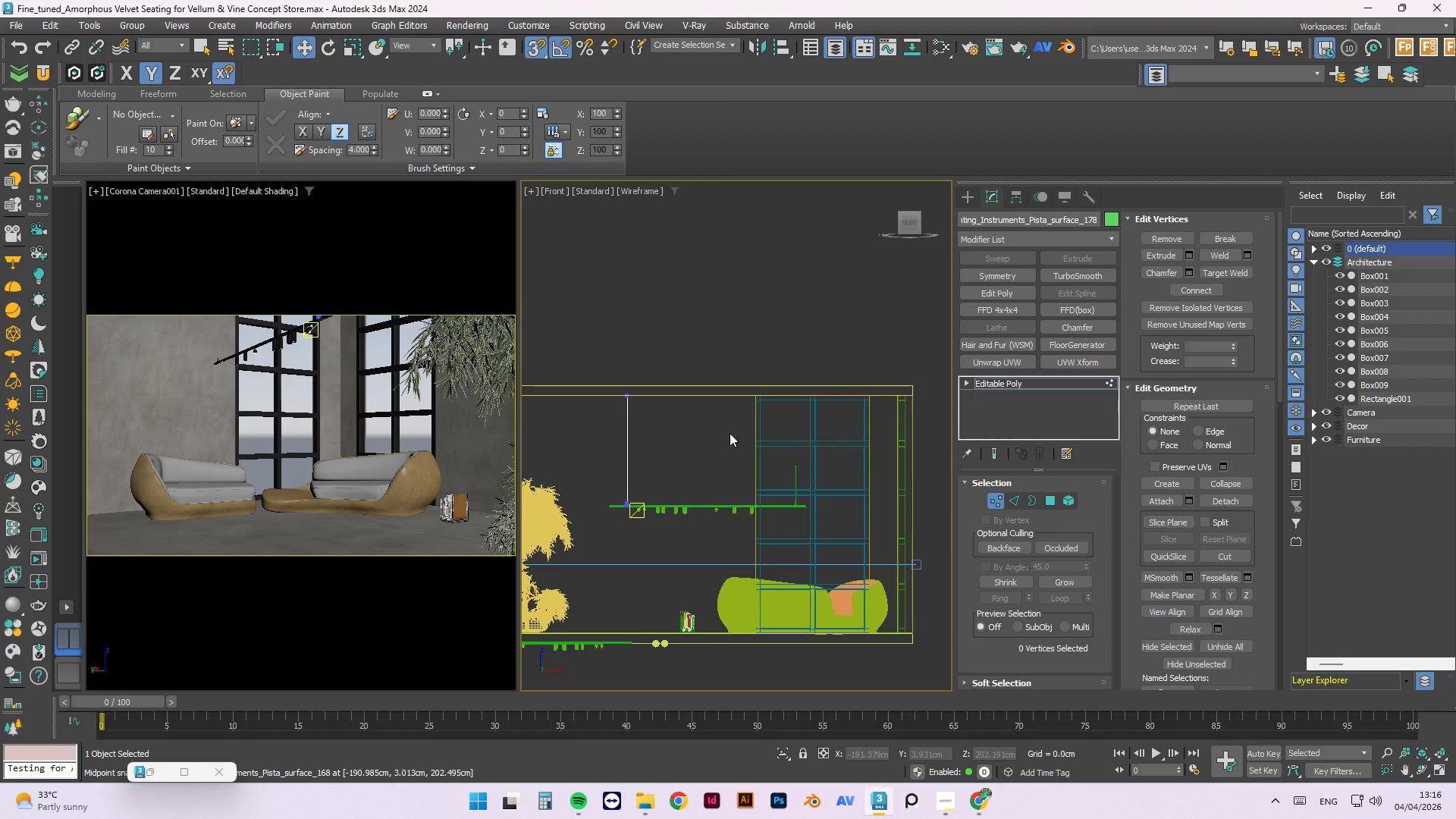 
scroll: coordinate [817, 482], scroll_direction: up, amount: 6.0
 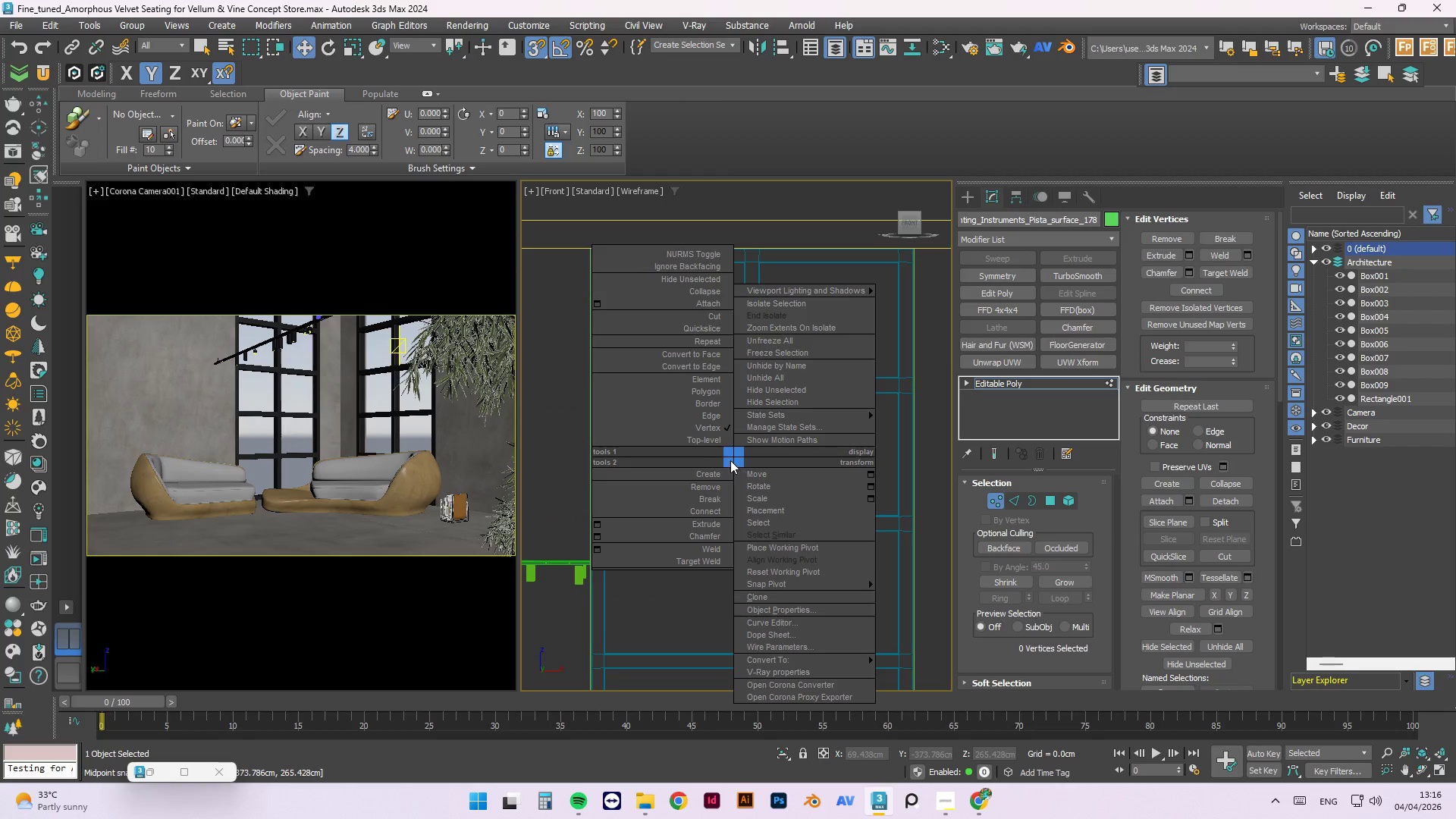 
left_click([709, 441])
 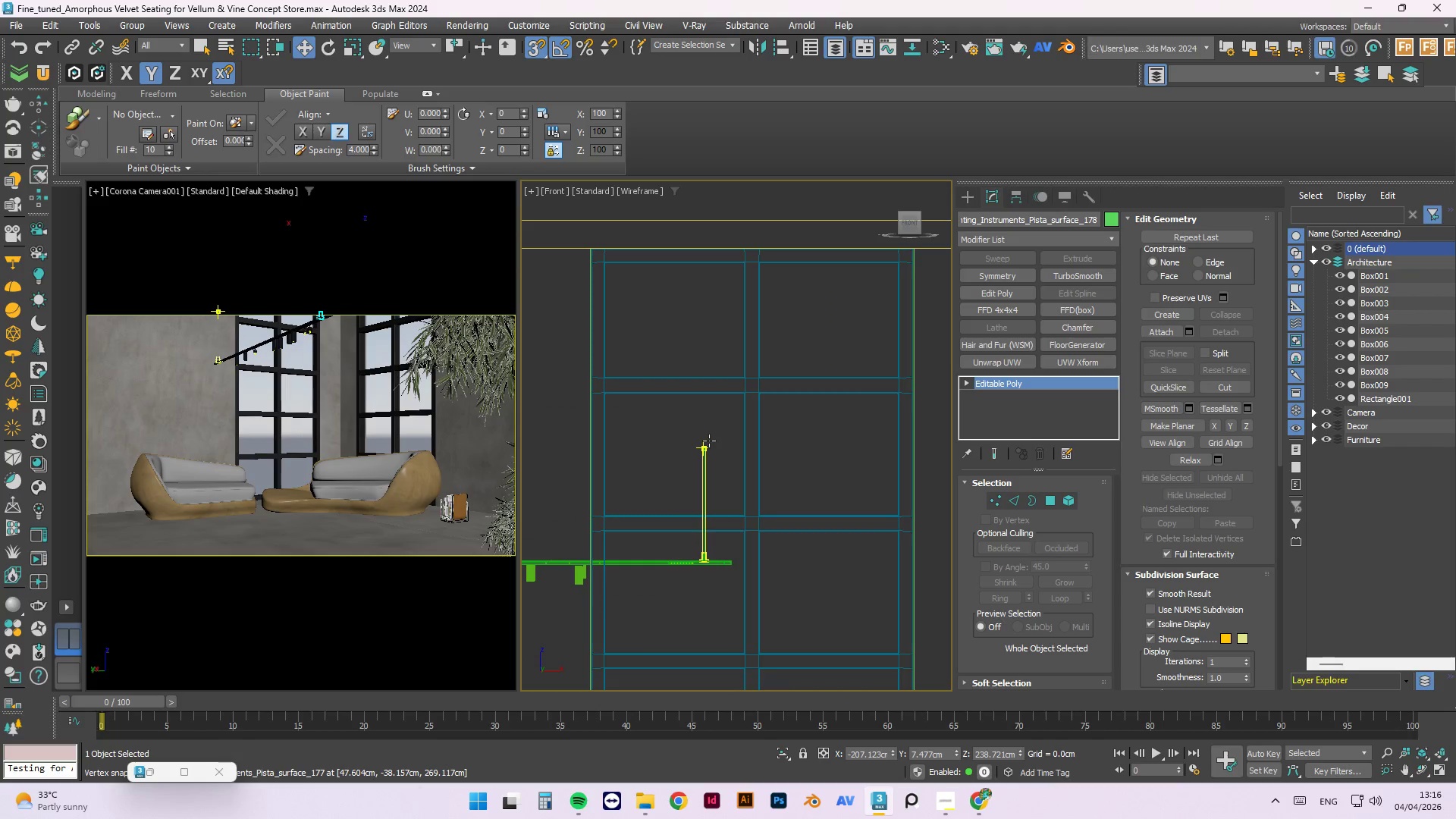 
left_click([704, 450])
 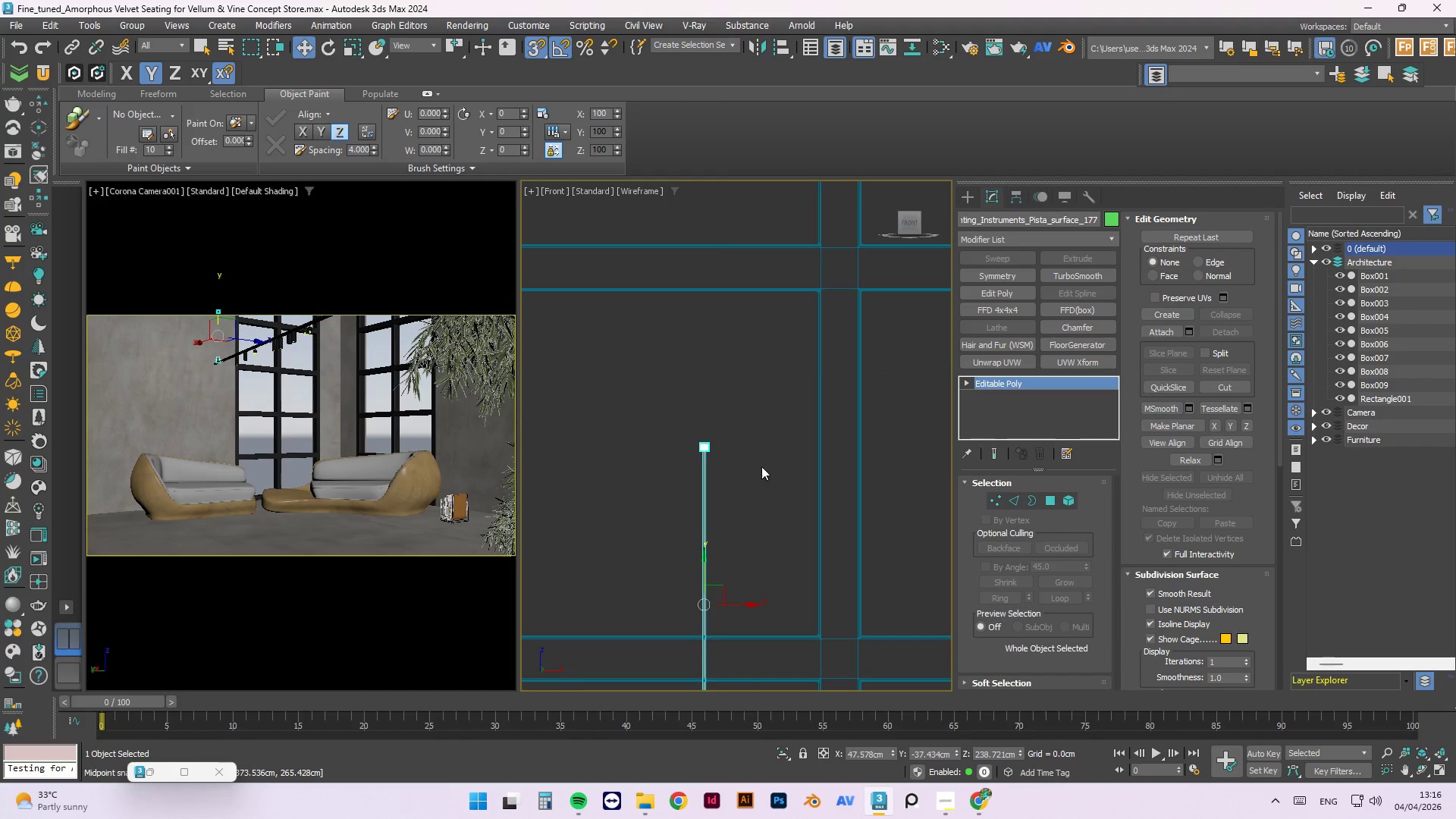 
scroll: coordinate [703, 452], scroll_direction: up, amount: 5.0
 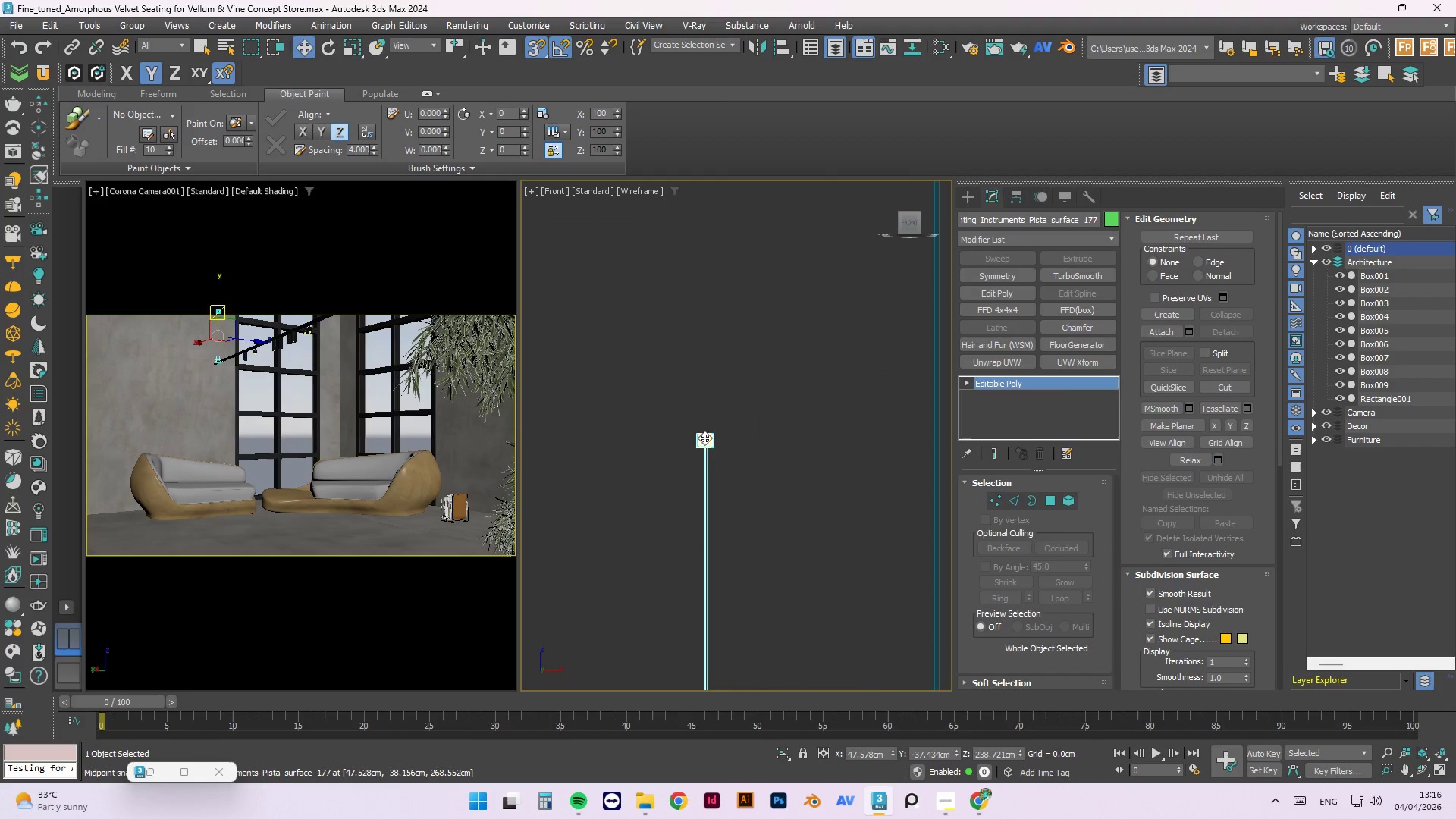 
key(1)
 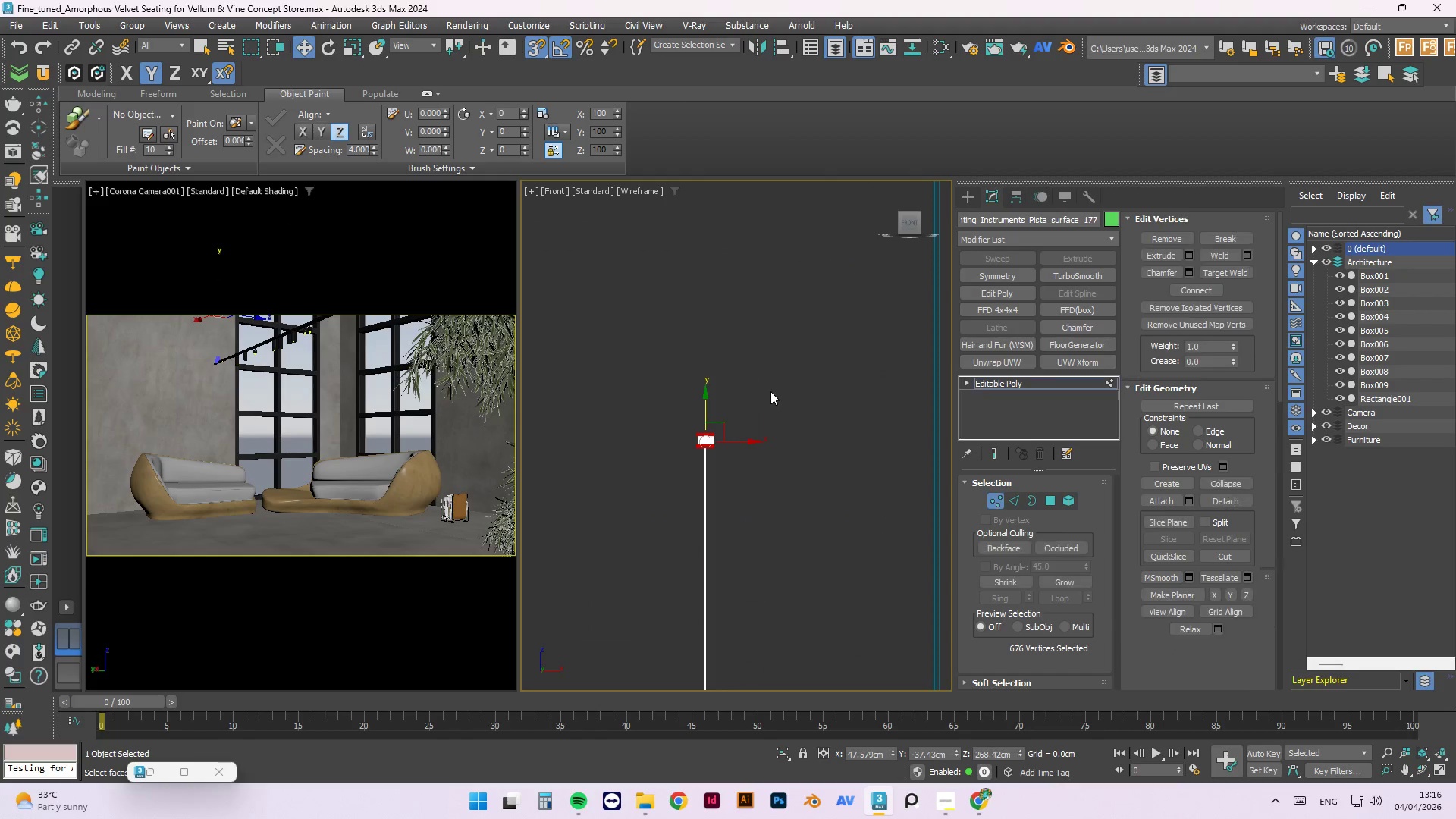 
left_click_drag(start_coordinate=[770, 391], to_coordinate=[641, 502])
 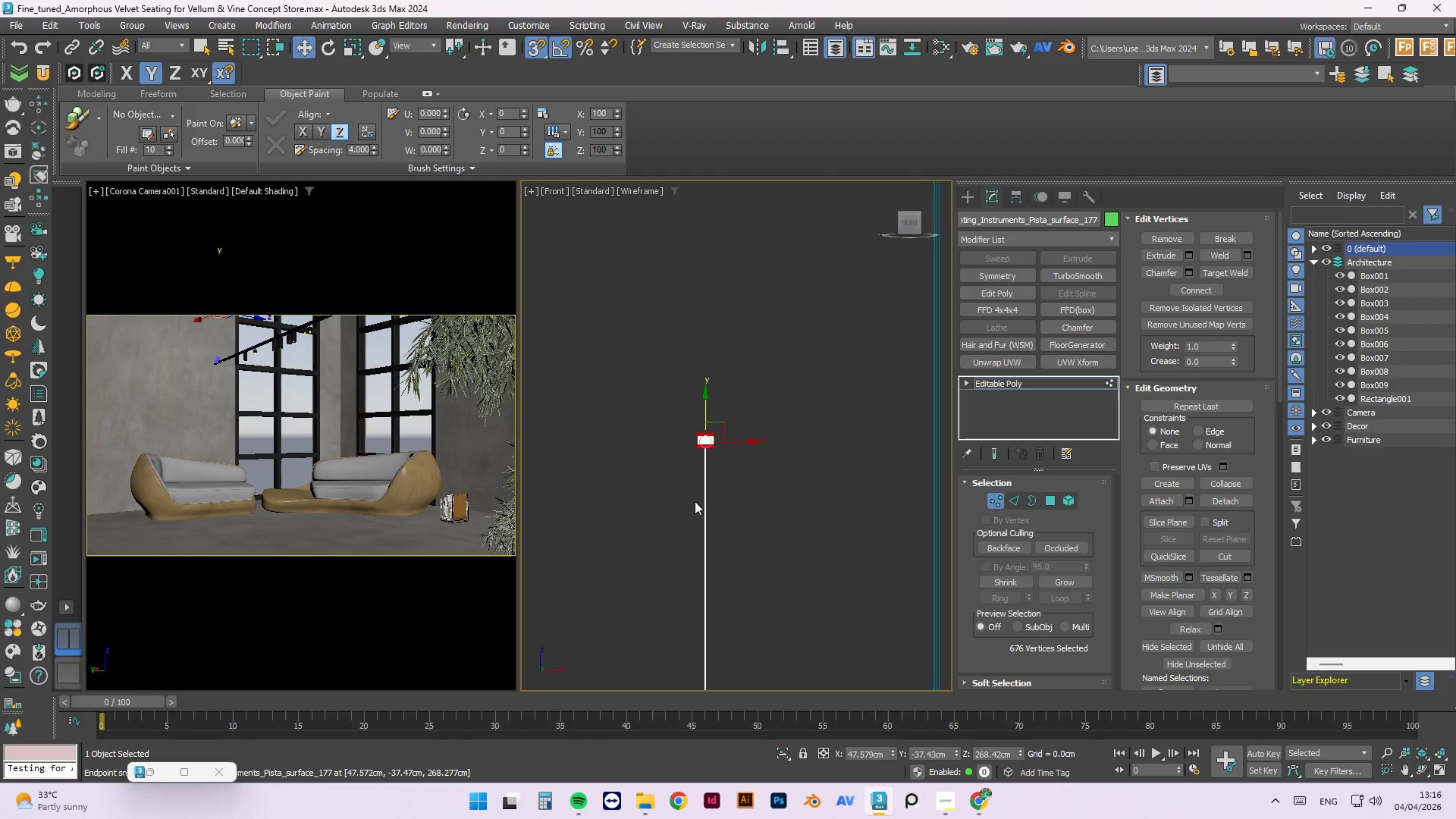 
scroll: coordinate [758, 556], scroll_direction: down, amount: 5.0
 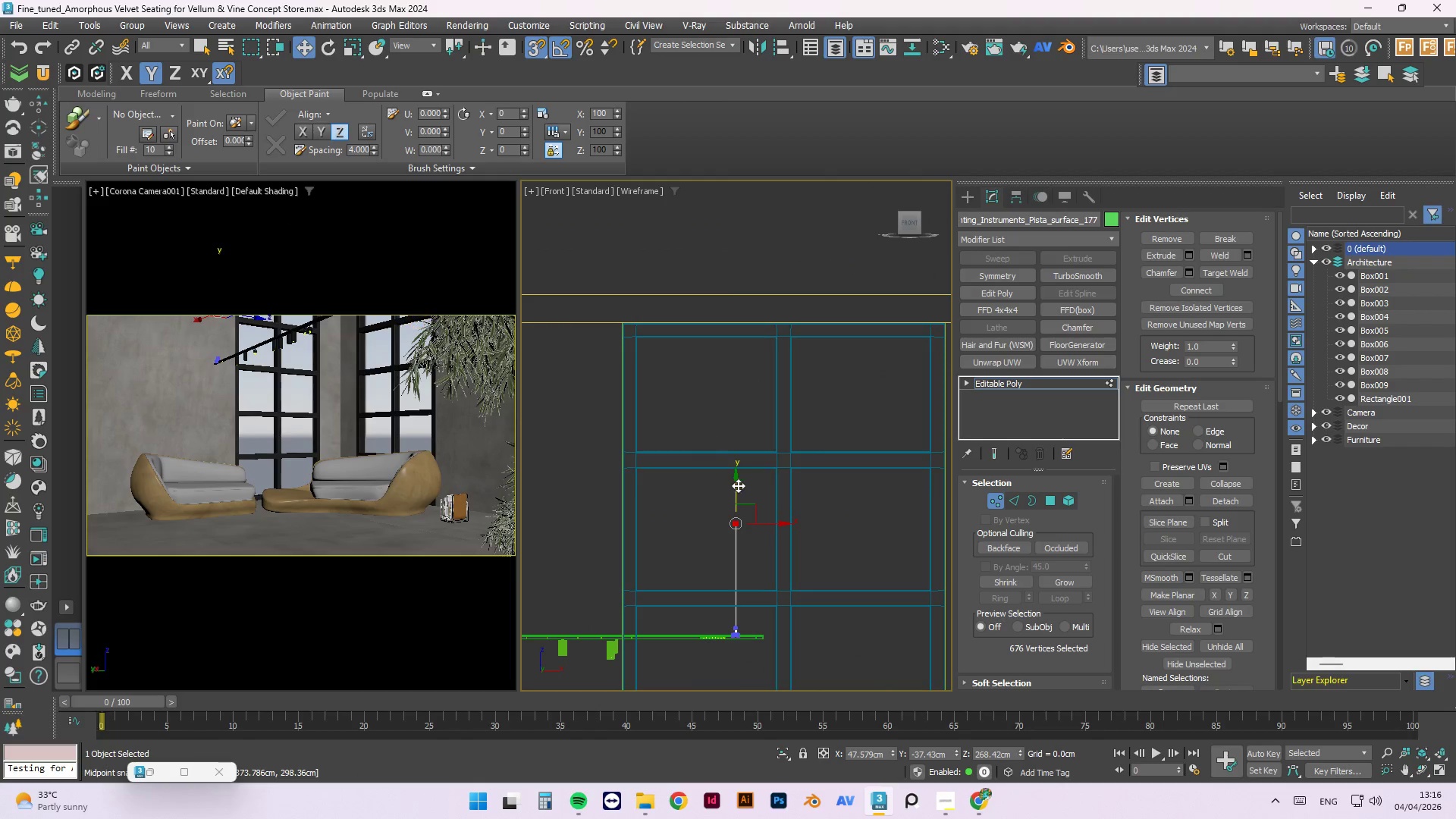 
left_click_drag(start_coordinate=[738, 485], to_coordinate=[773, 433])
 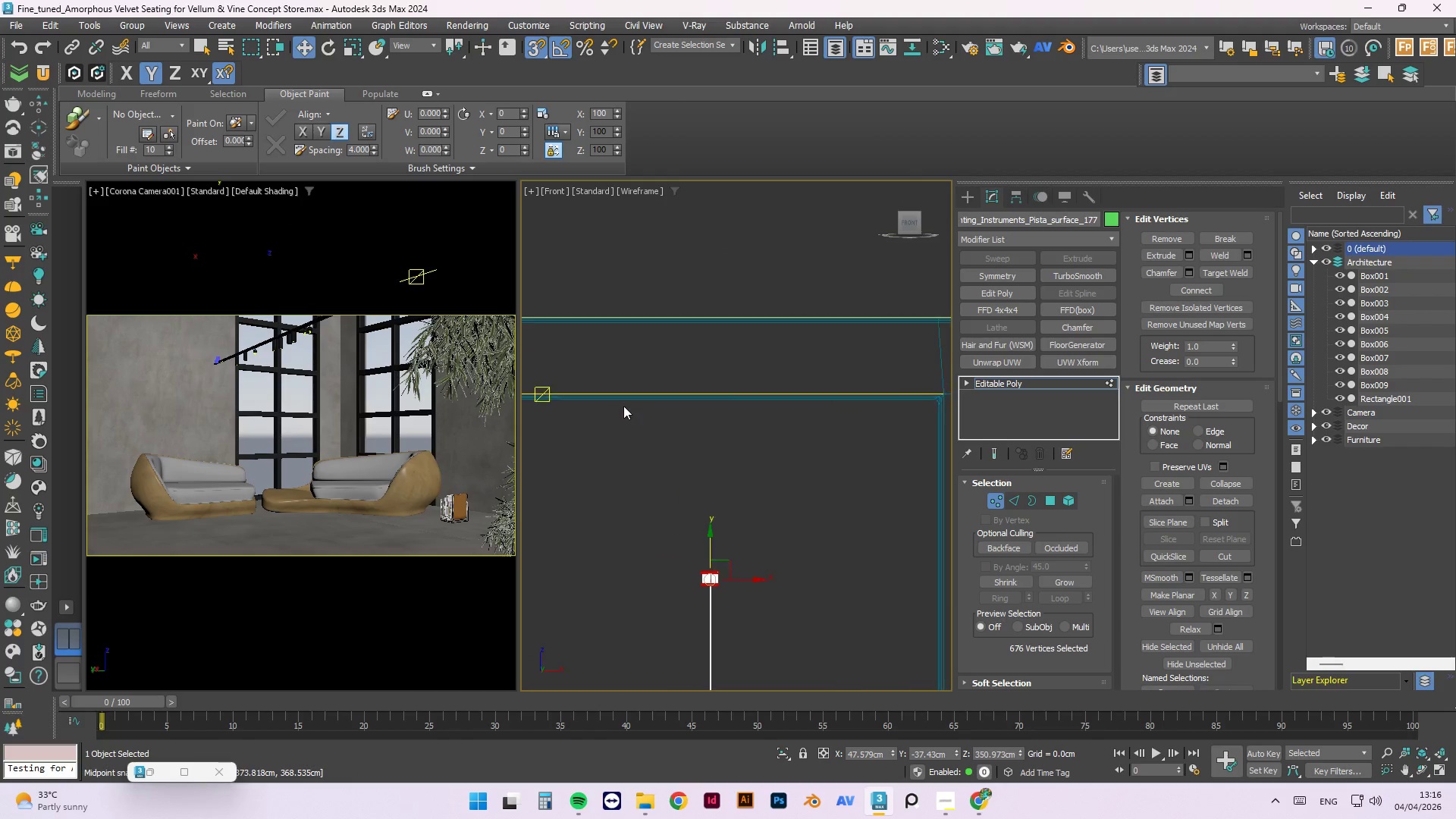 
scroll: coordinate [719, 512], scroll_direction: down, amount: 2.0
 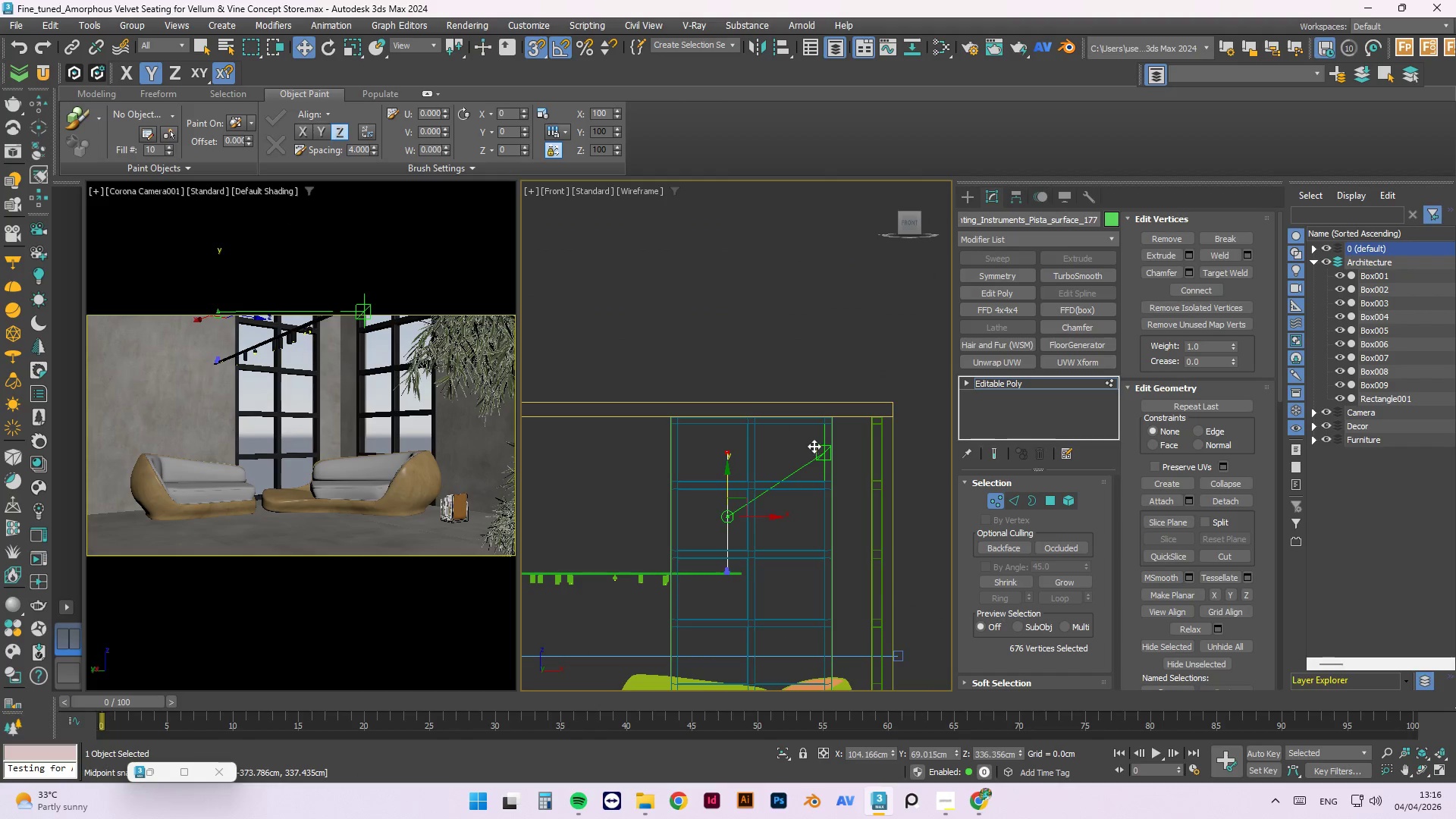 
scroll: coordinate [725, 534], scroll_direction: up, amount: 10.0
 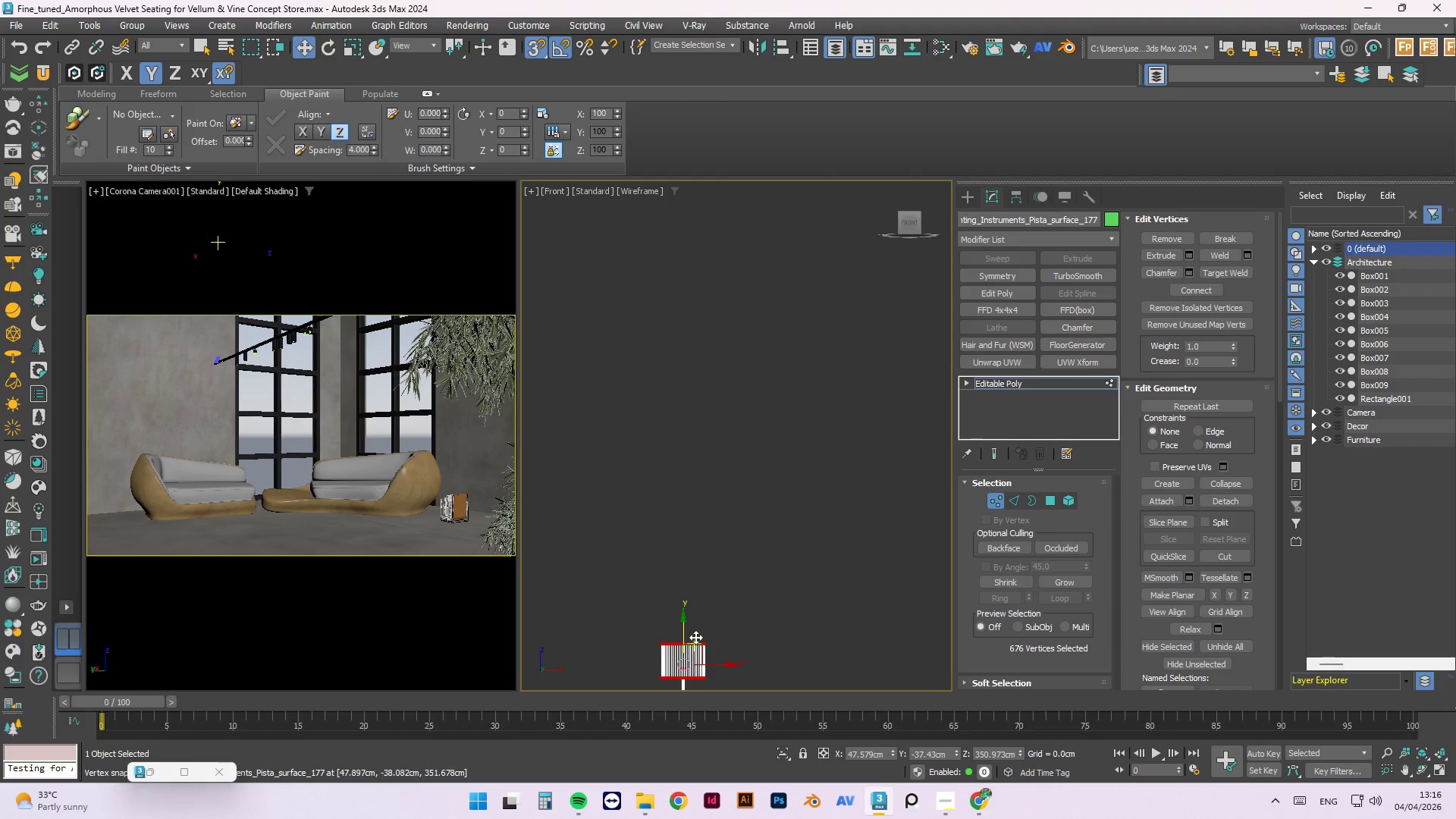 
left_click_drag(start_coordinate=[695, 642], to_coordinate=[657, 496])
 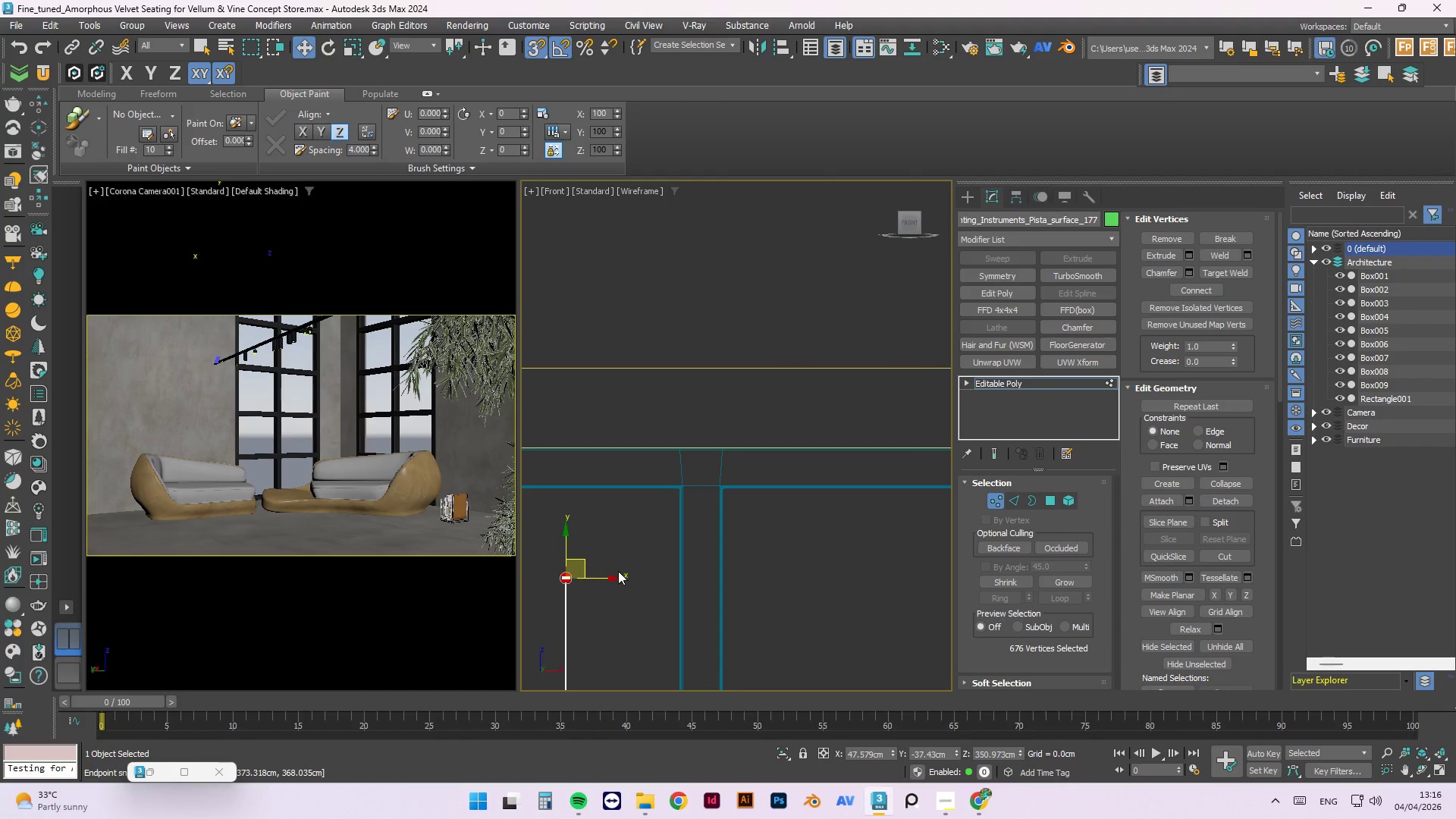 
scroll: coordinate [543, 562], scroll_direction: down, amount: 5.0
 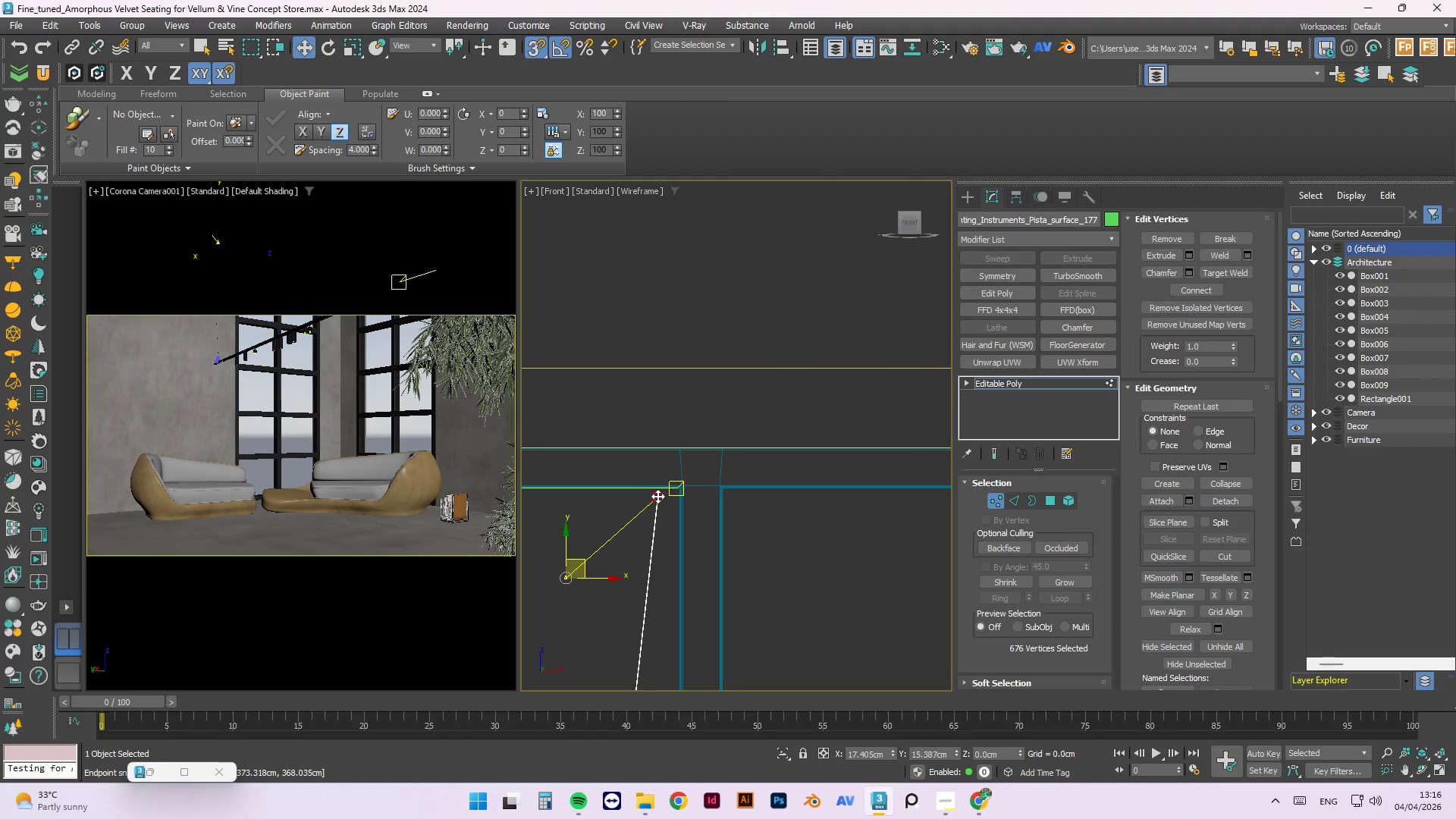 
key(Control+Z)
 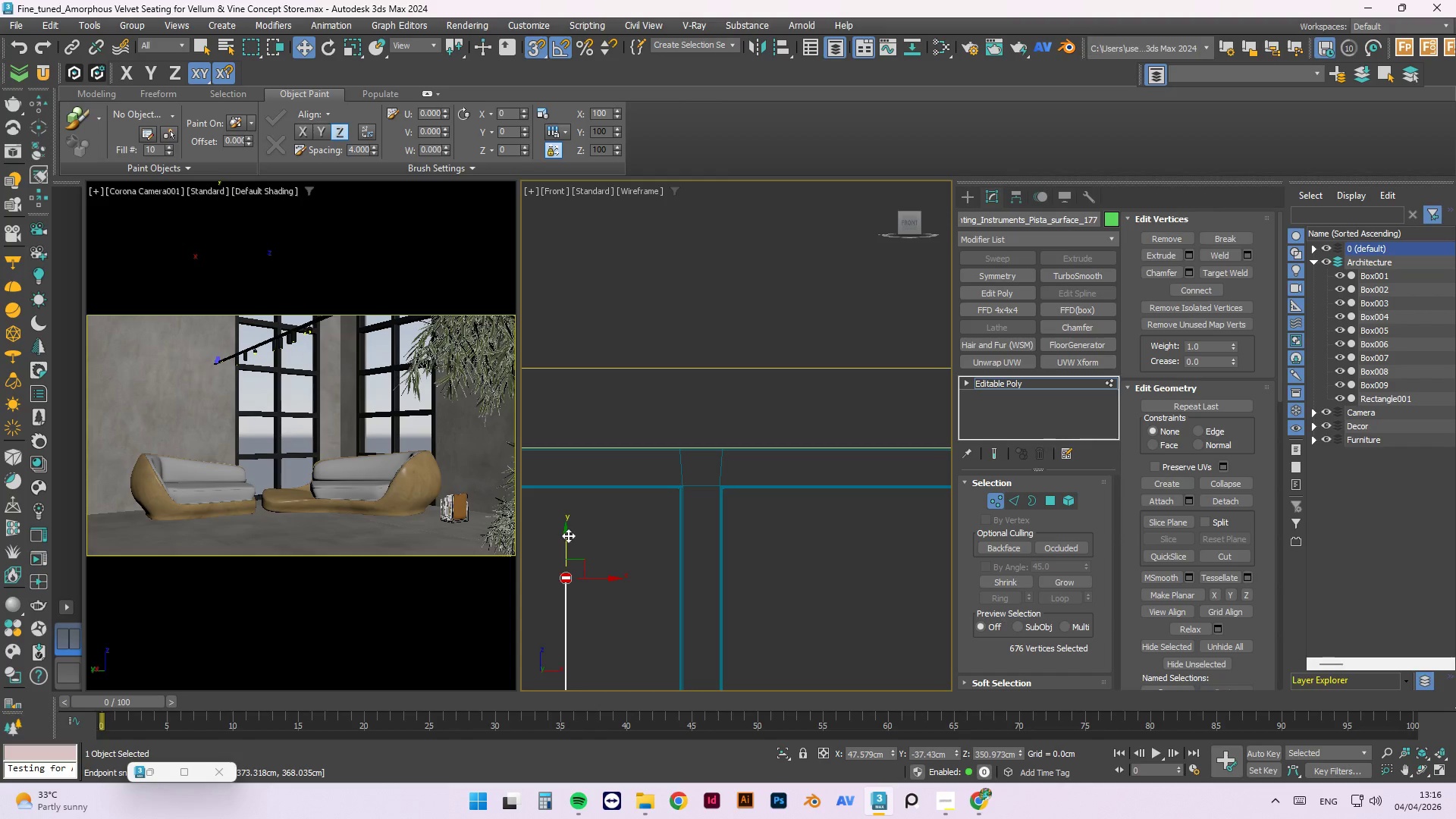 
left_click([567, 535])
 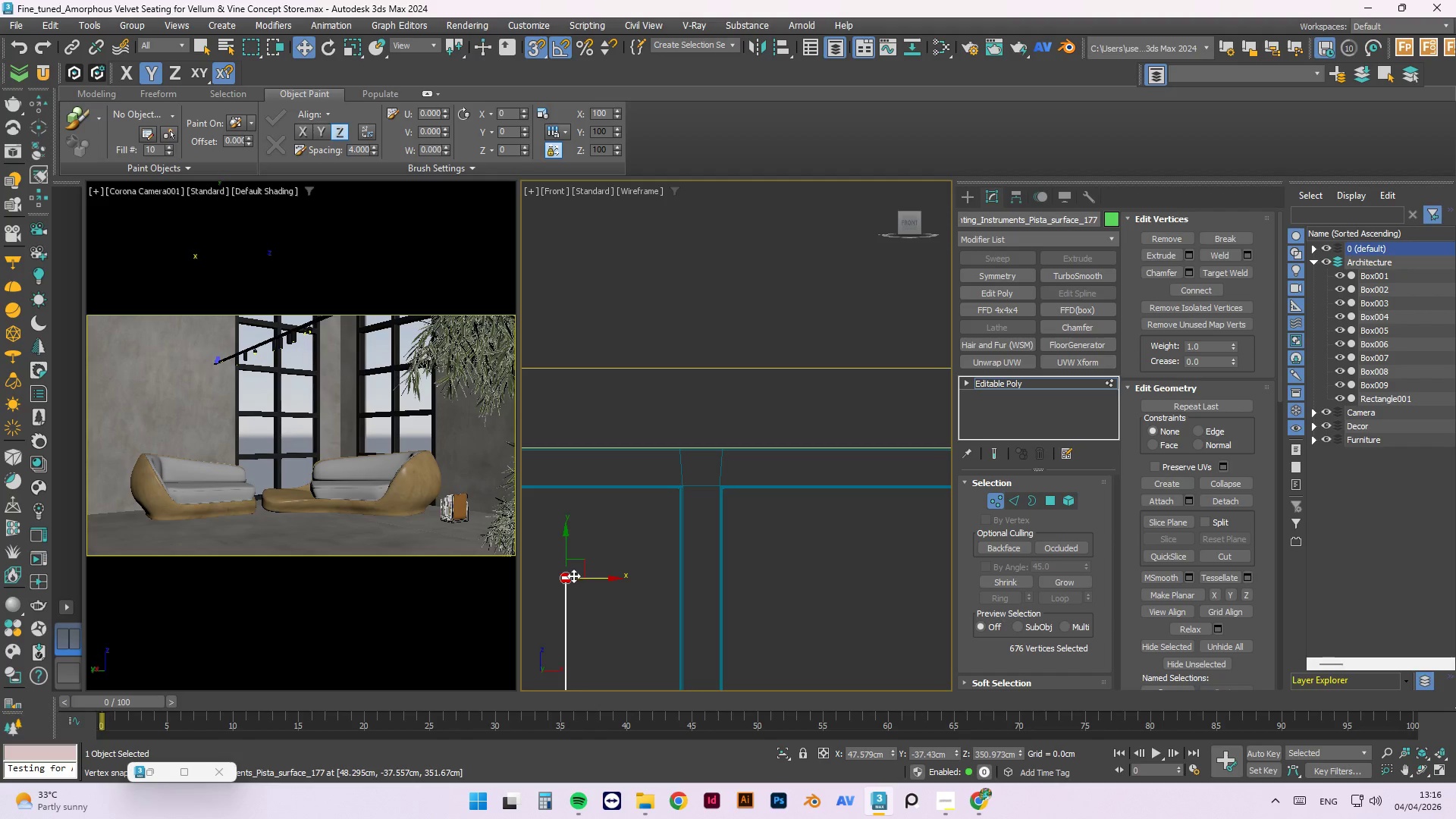 
scroll: coordinate [570, 572], scroll_direction: up, amount: 3.0
 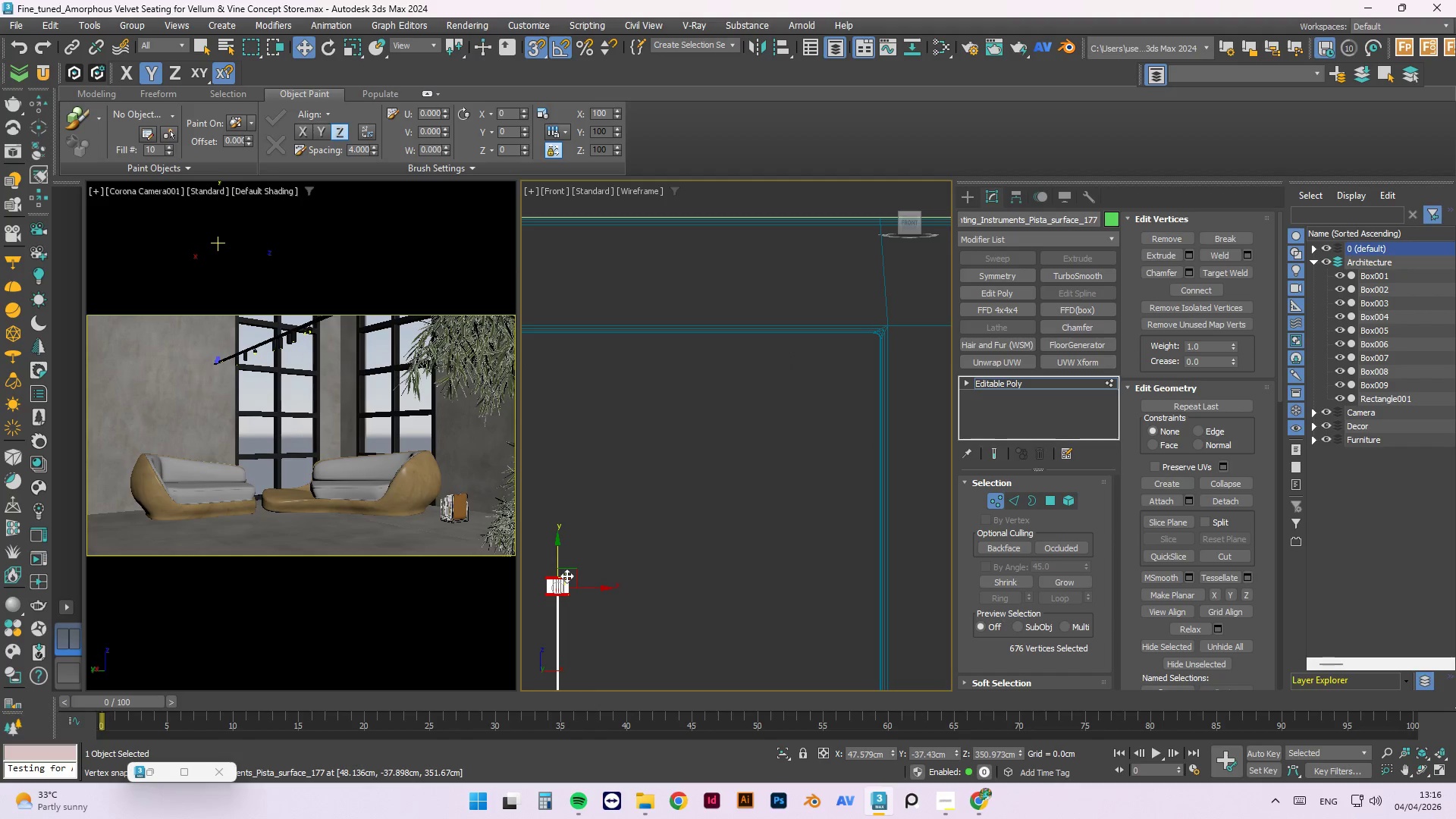 
left_click_drag(start_coordinate=[566, 576], to_coordinate=[927, 481])
 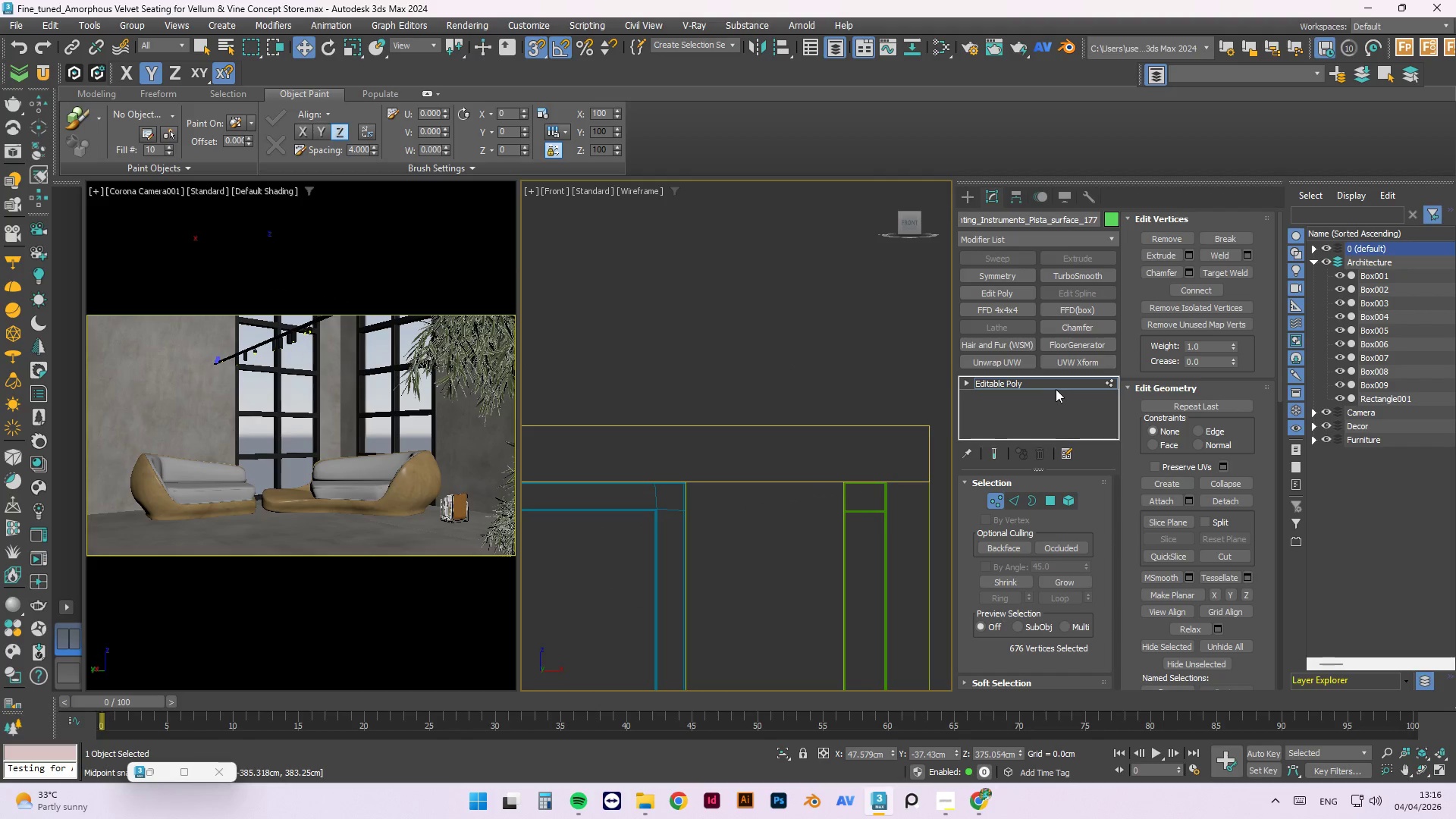 
scroll: coordinate [568, 516], scroll_direction: down, amount: 6.0
 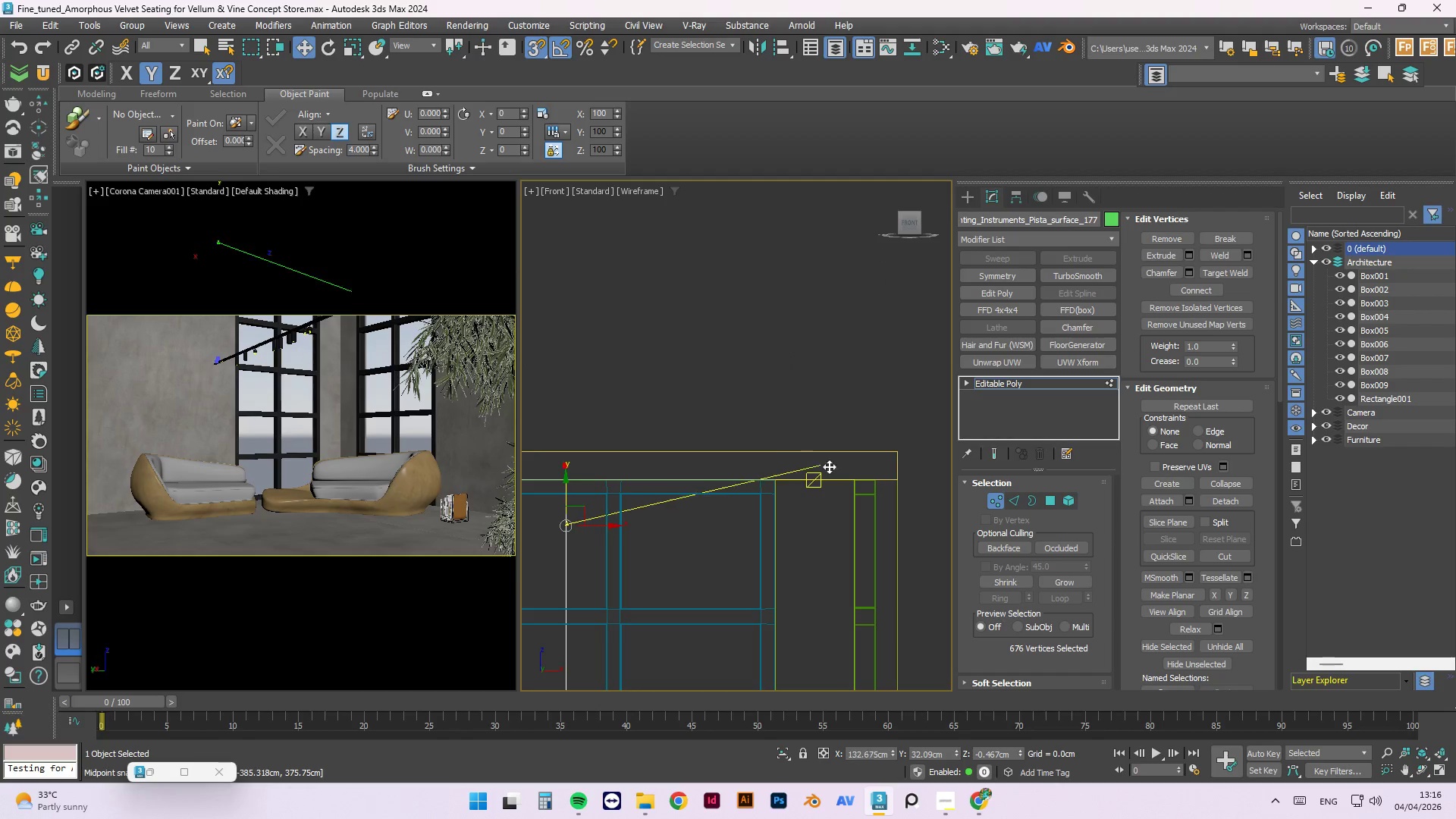 
scroll: coordinate [879, 482], scroll_direction: up, amount: 2.0
 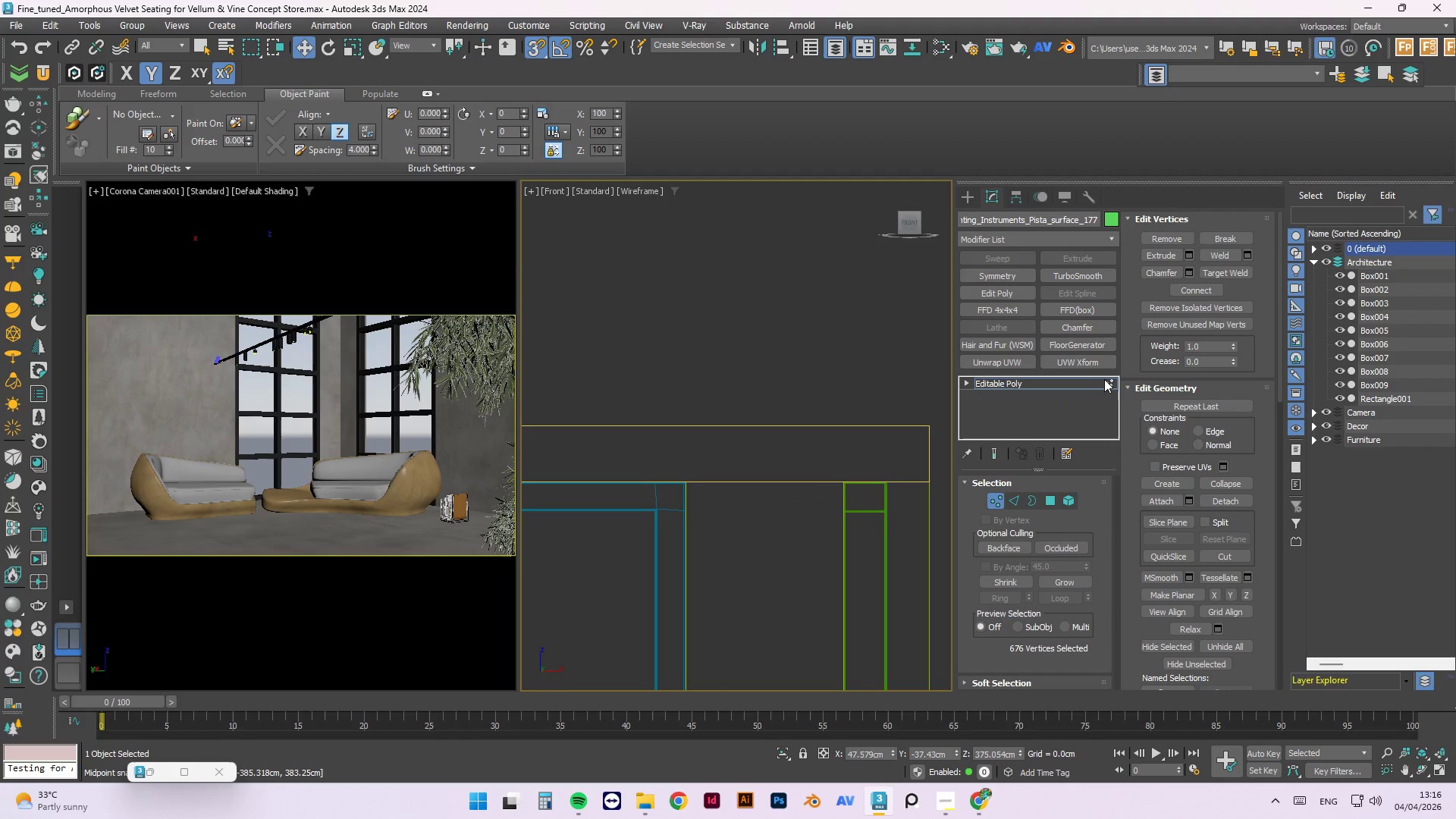 
left_click([811, 384])
 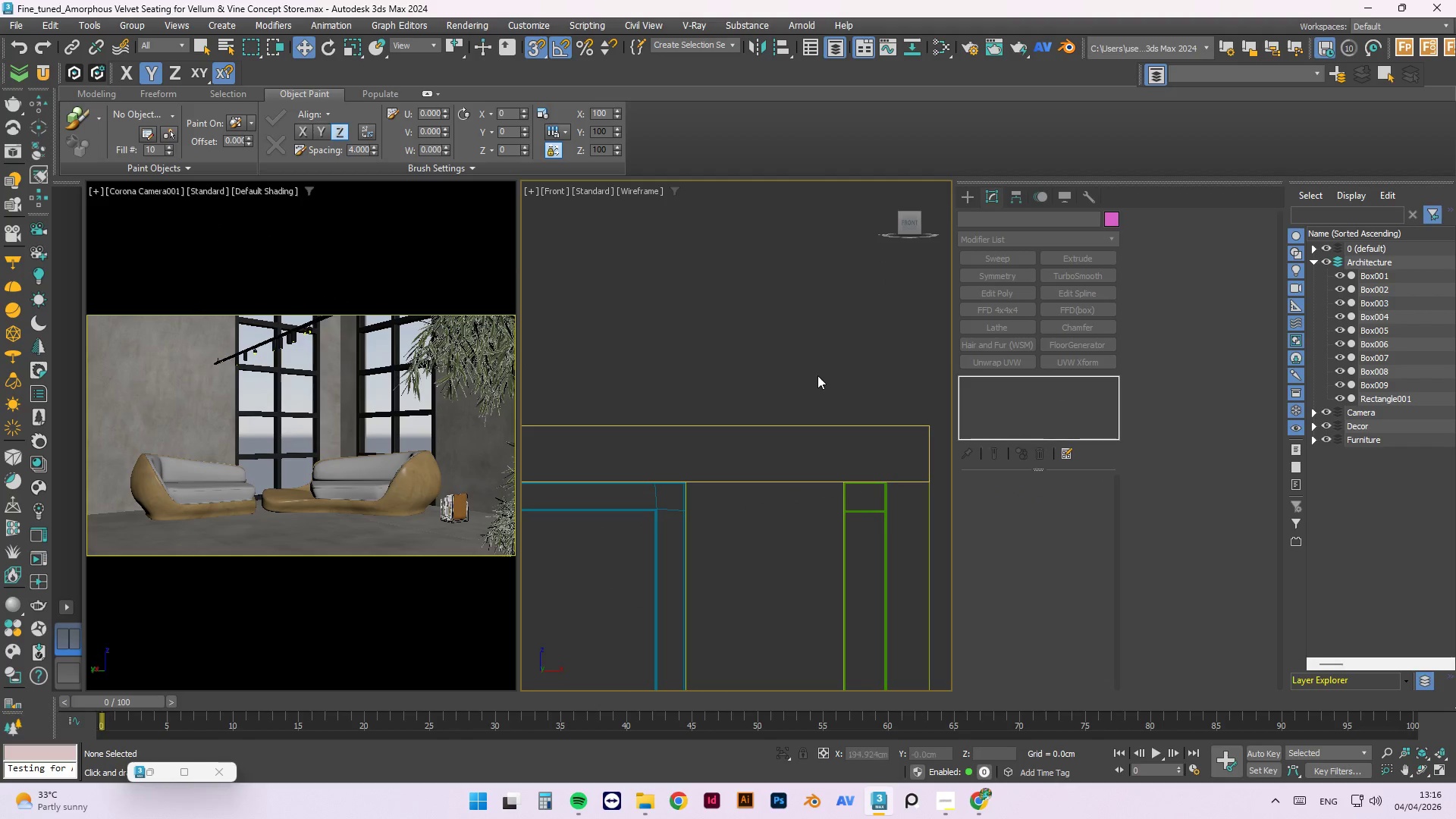 
hold_key(key=AltLeft, duration=0.94)
 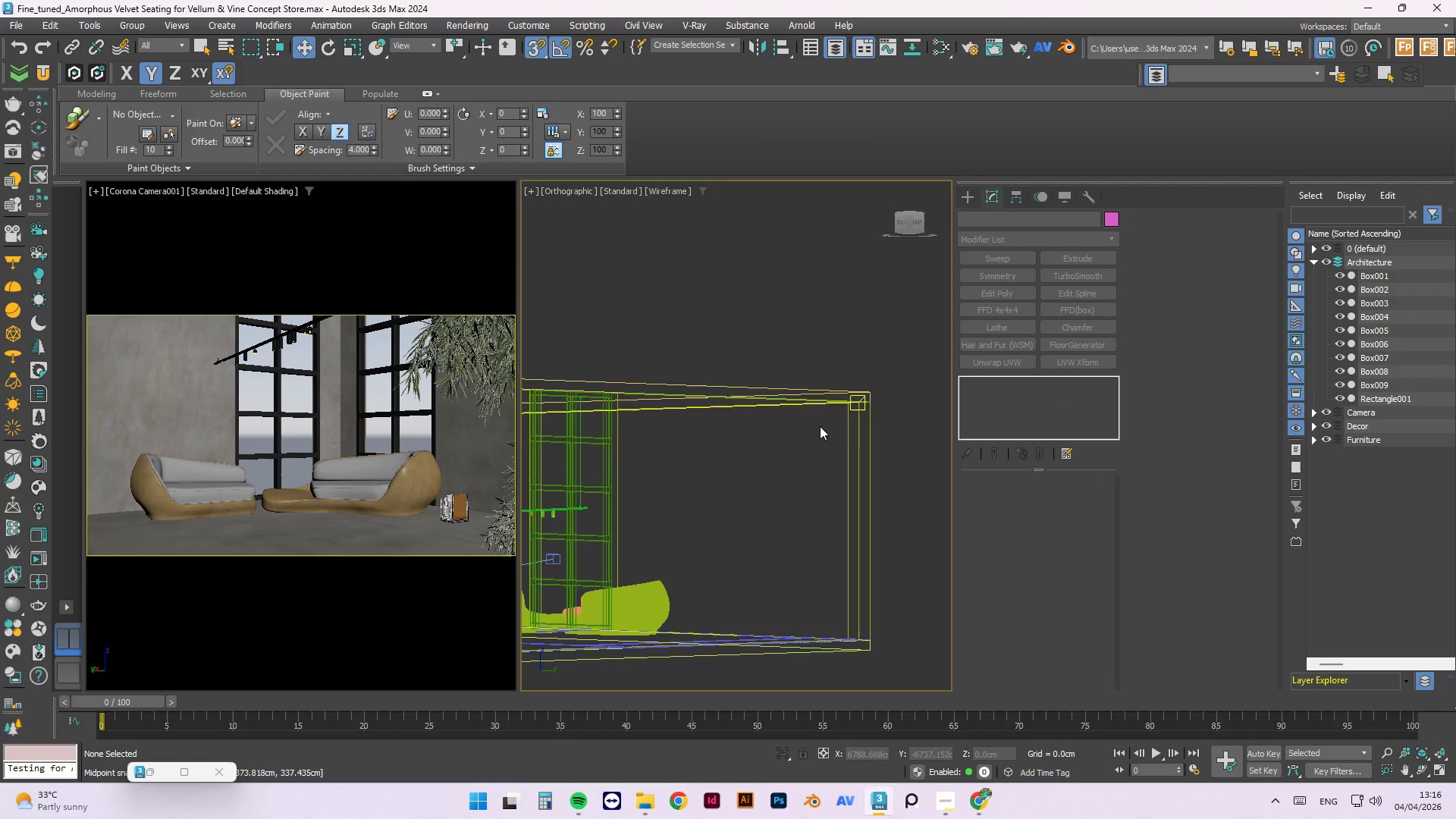 
scroll: coordinate [829, 360], scroll_direction: down, amount: 4.0
 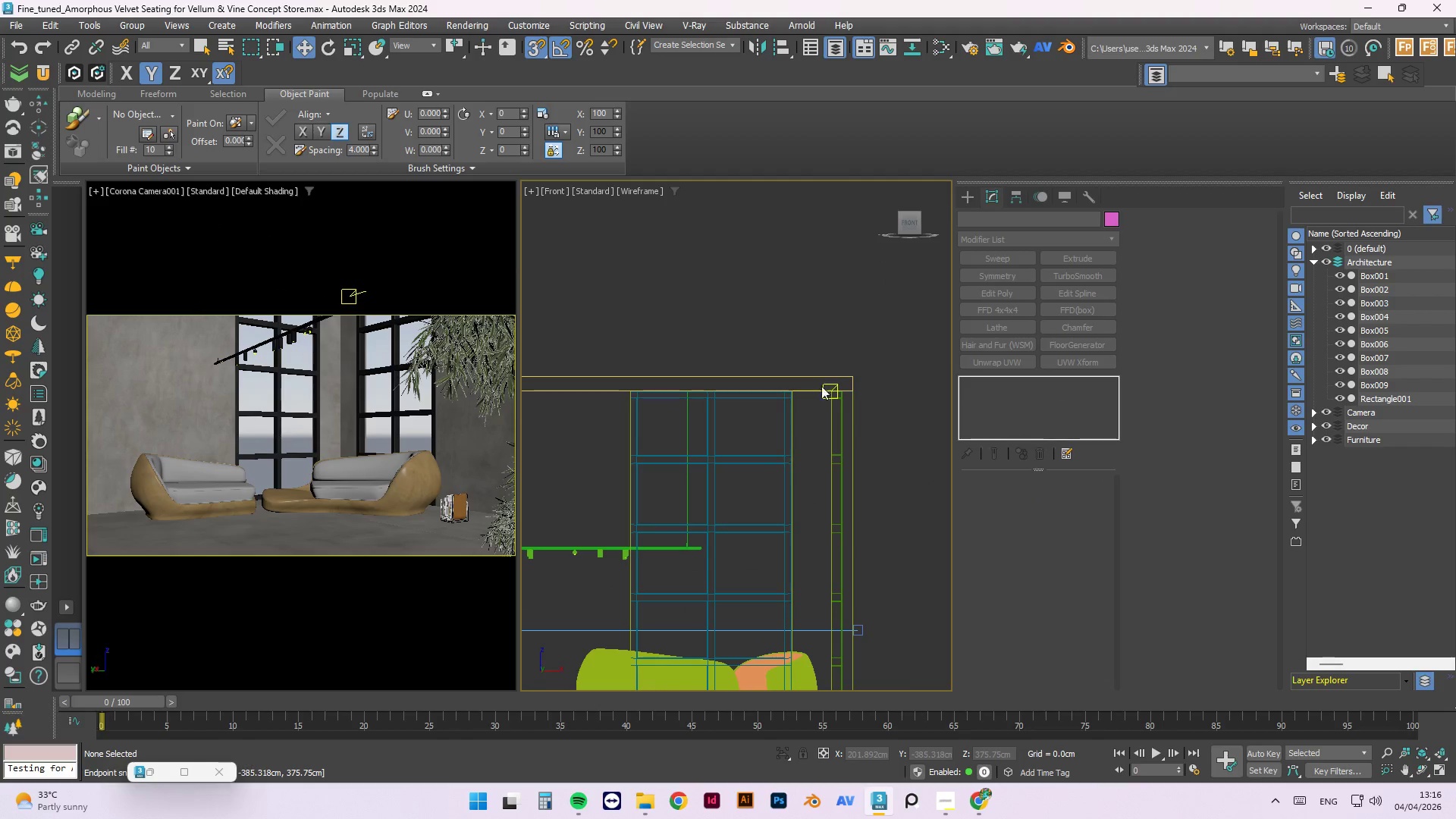 
hold_key(key=AltLeft, duration=1.5)
 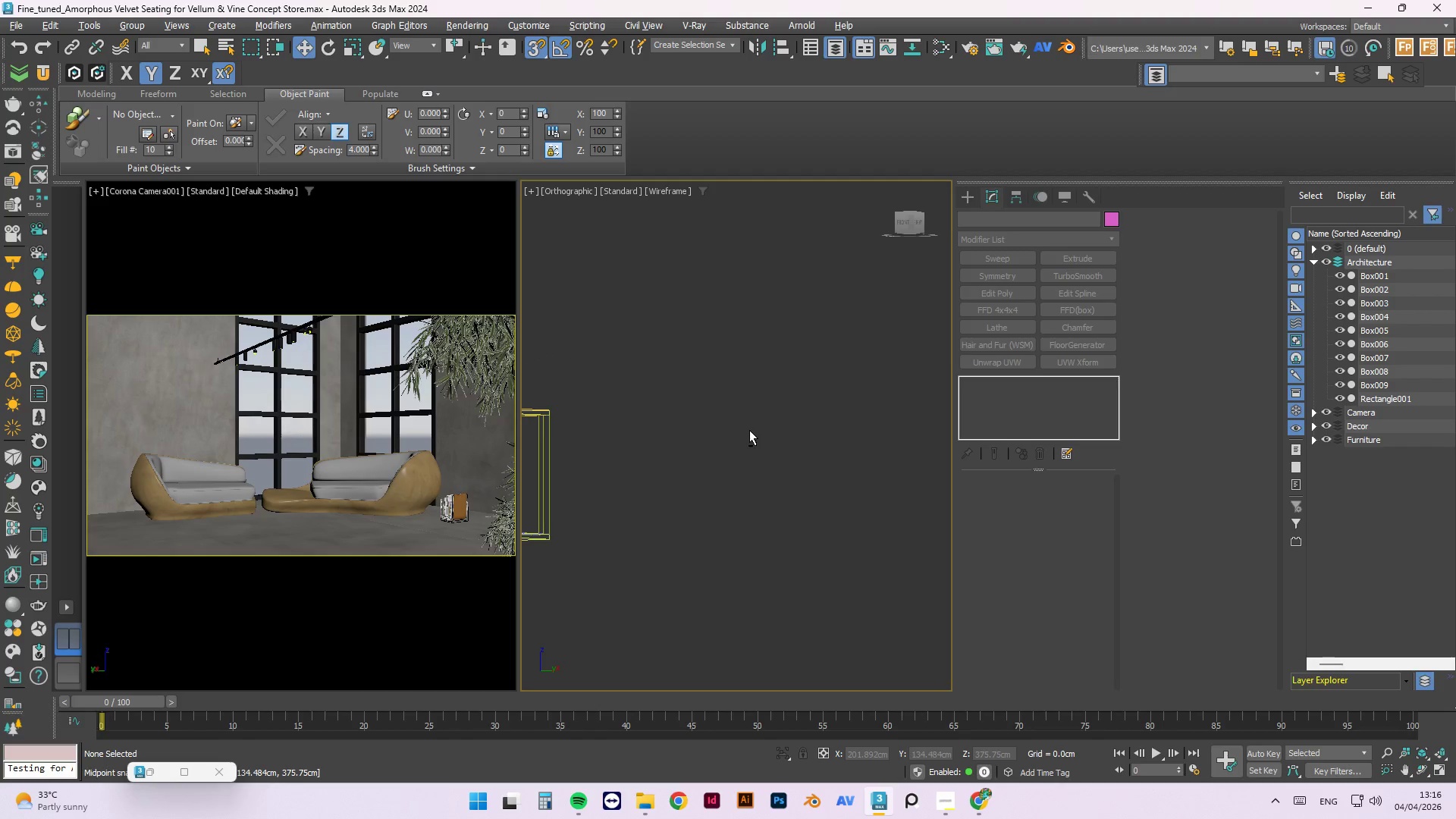 
scroll: coordinate [743, 430], scroll_direction: down, amount: 3.0
 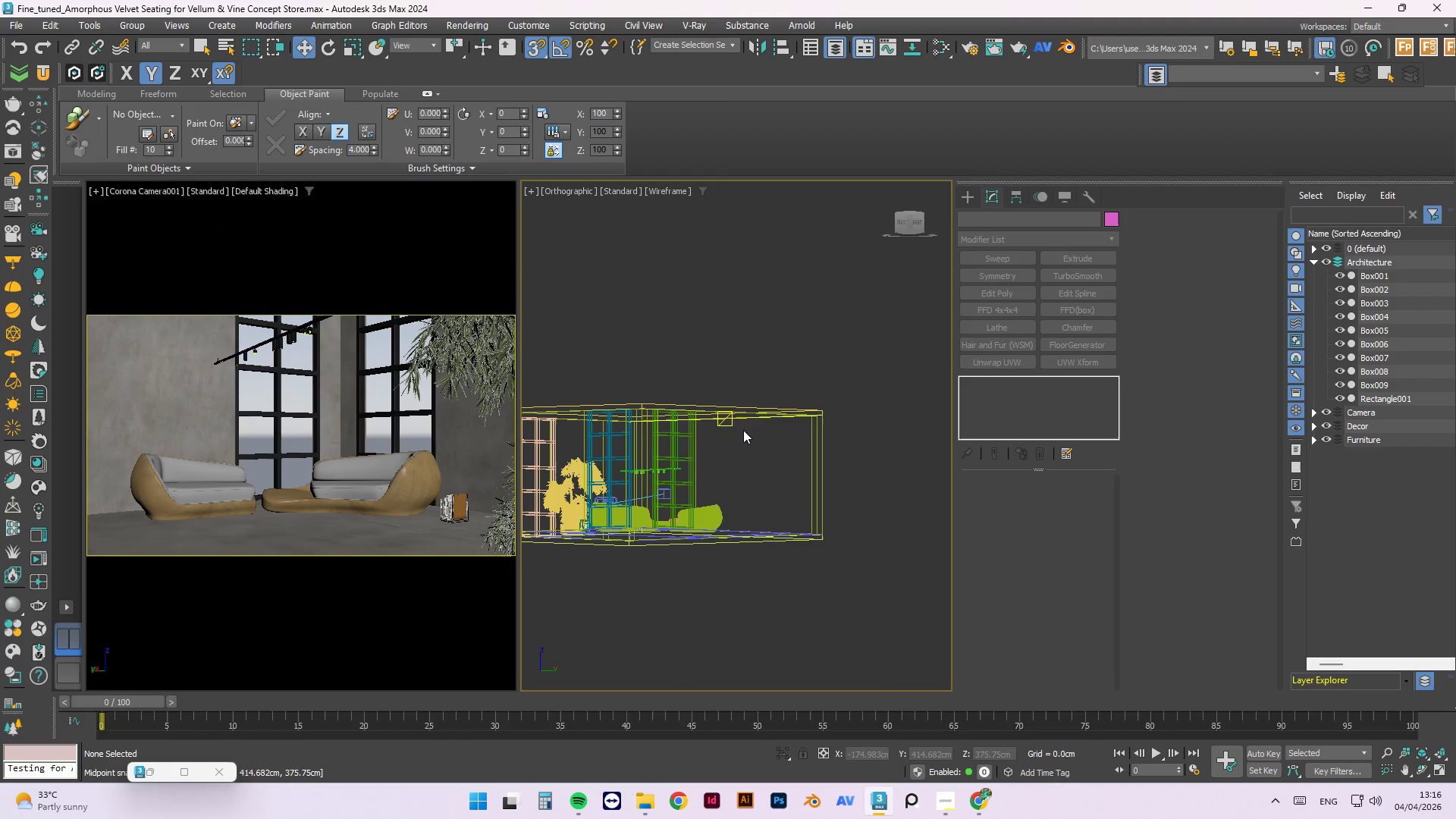 
hold_key(key=AltLeft, duration=1.52)
 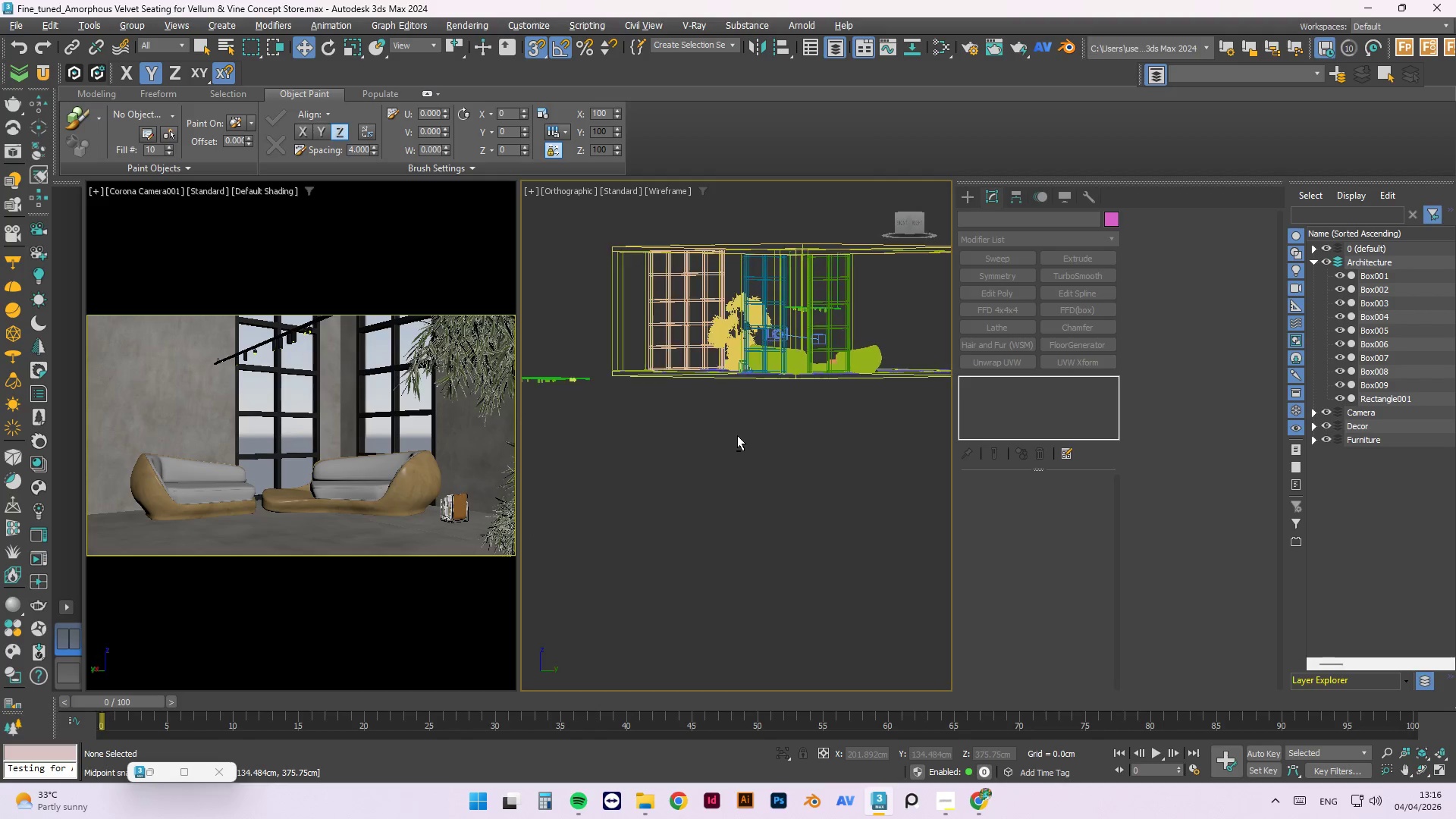 
key(Alt+AltLeft)
 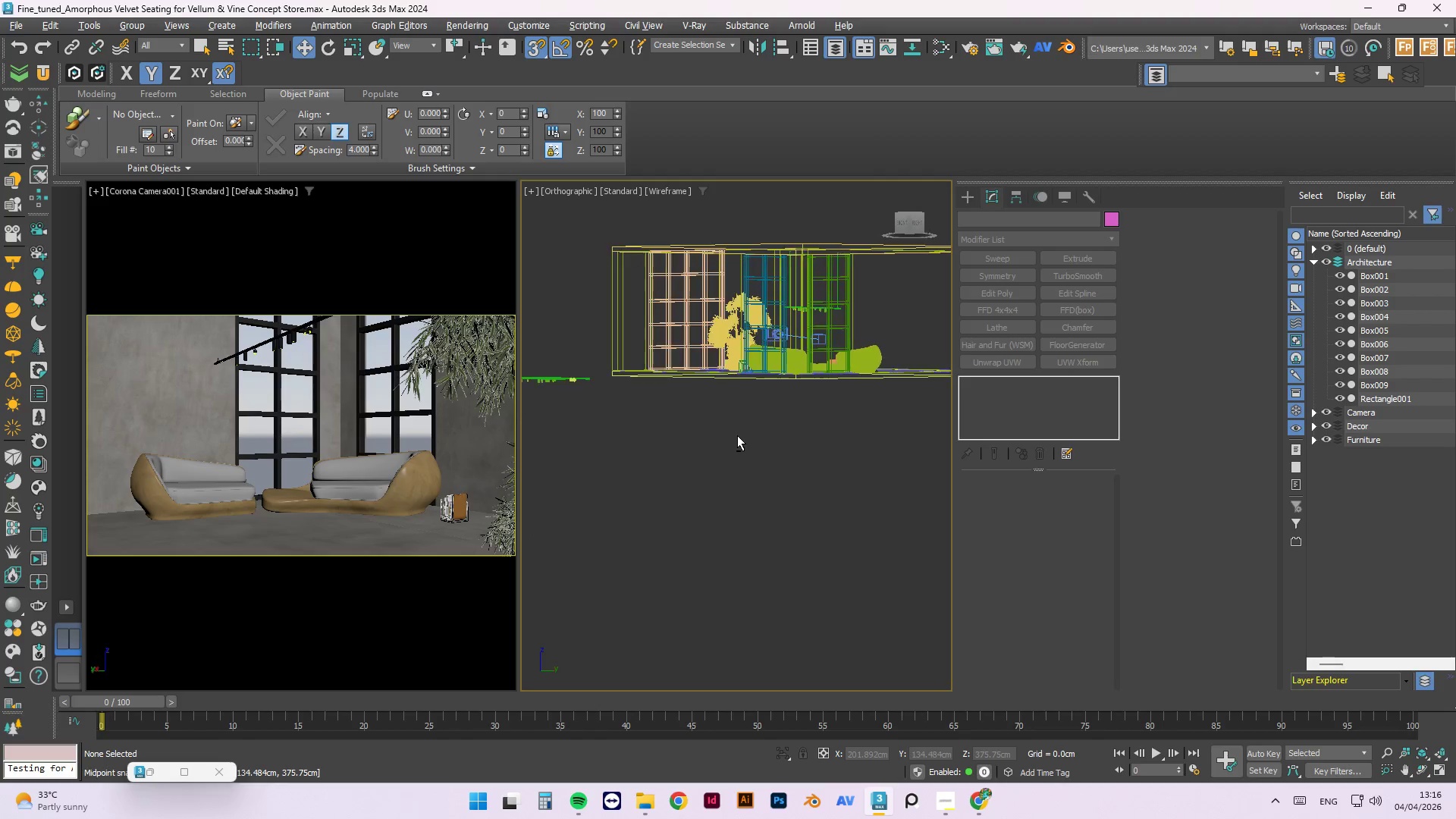 
key(Alt+AltLeft)
 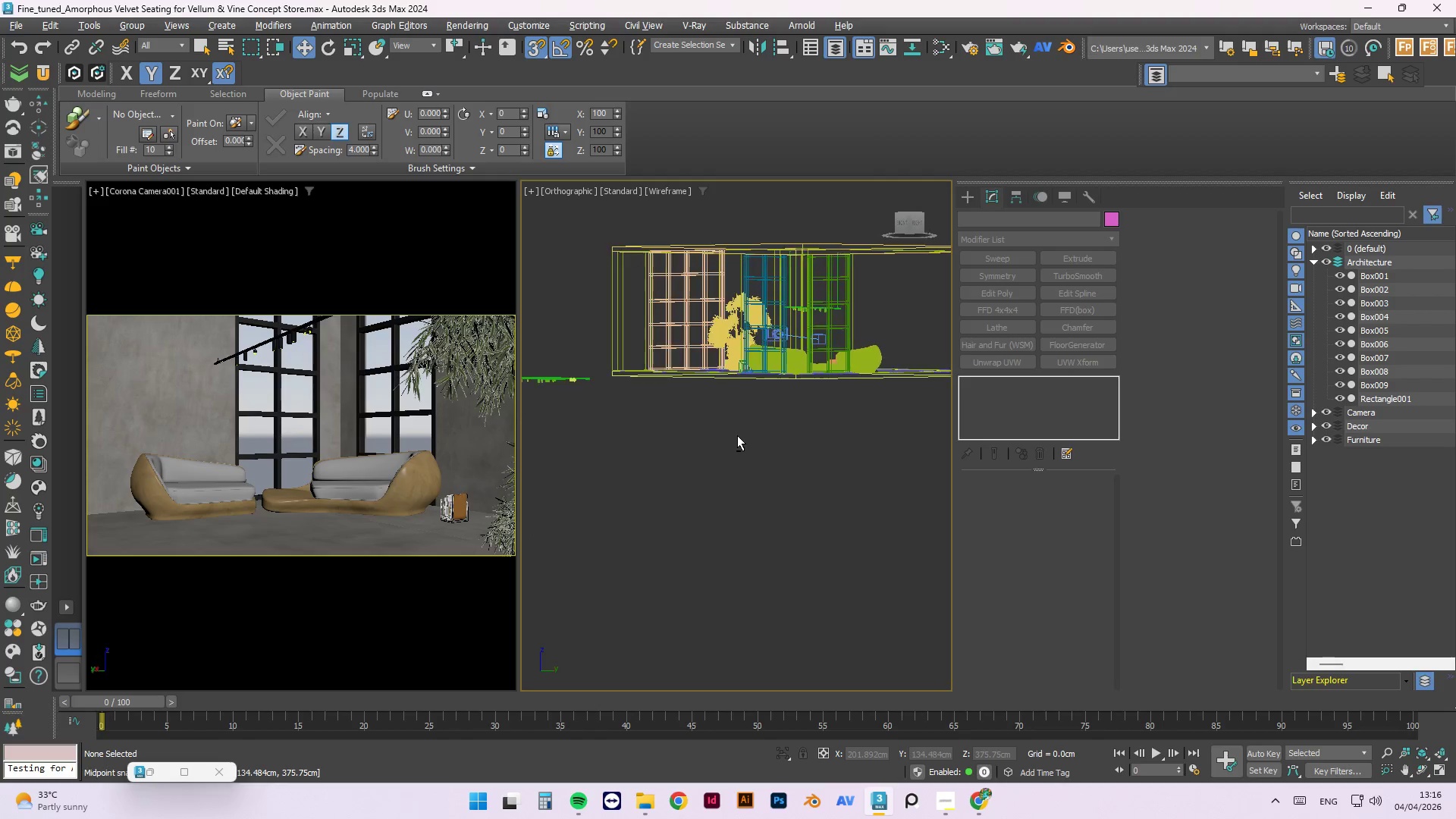 
key(Alt+AltLeft)
 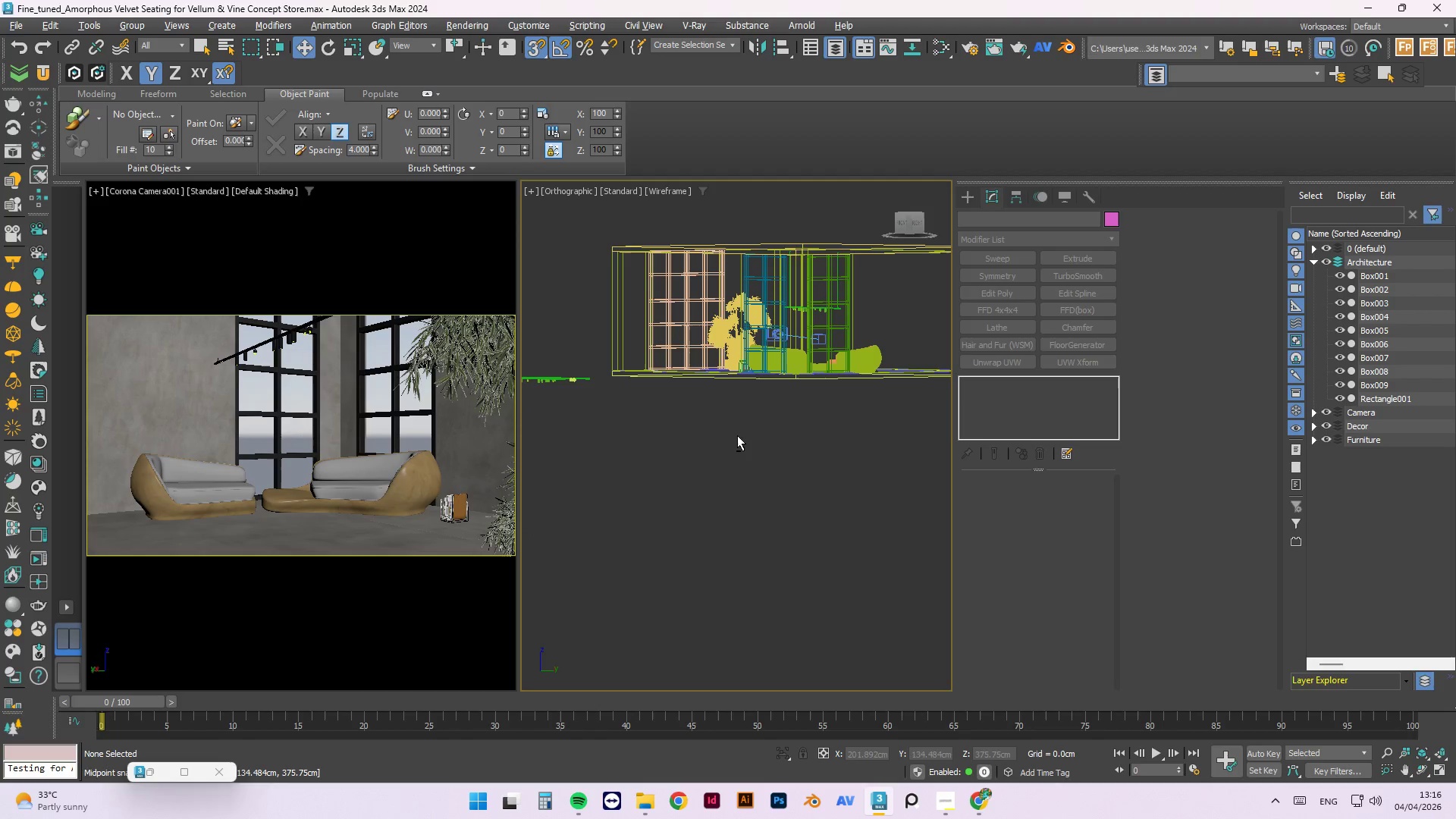 
key(Alt+AltLeft)
 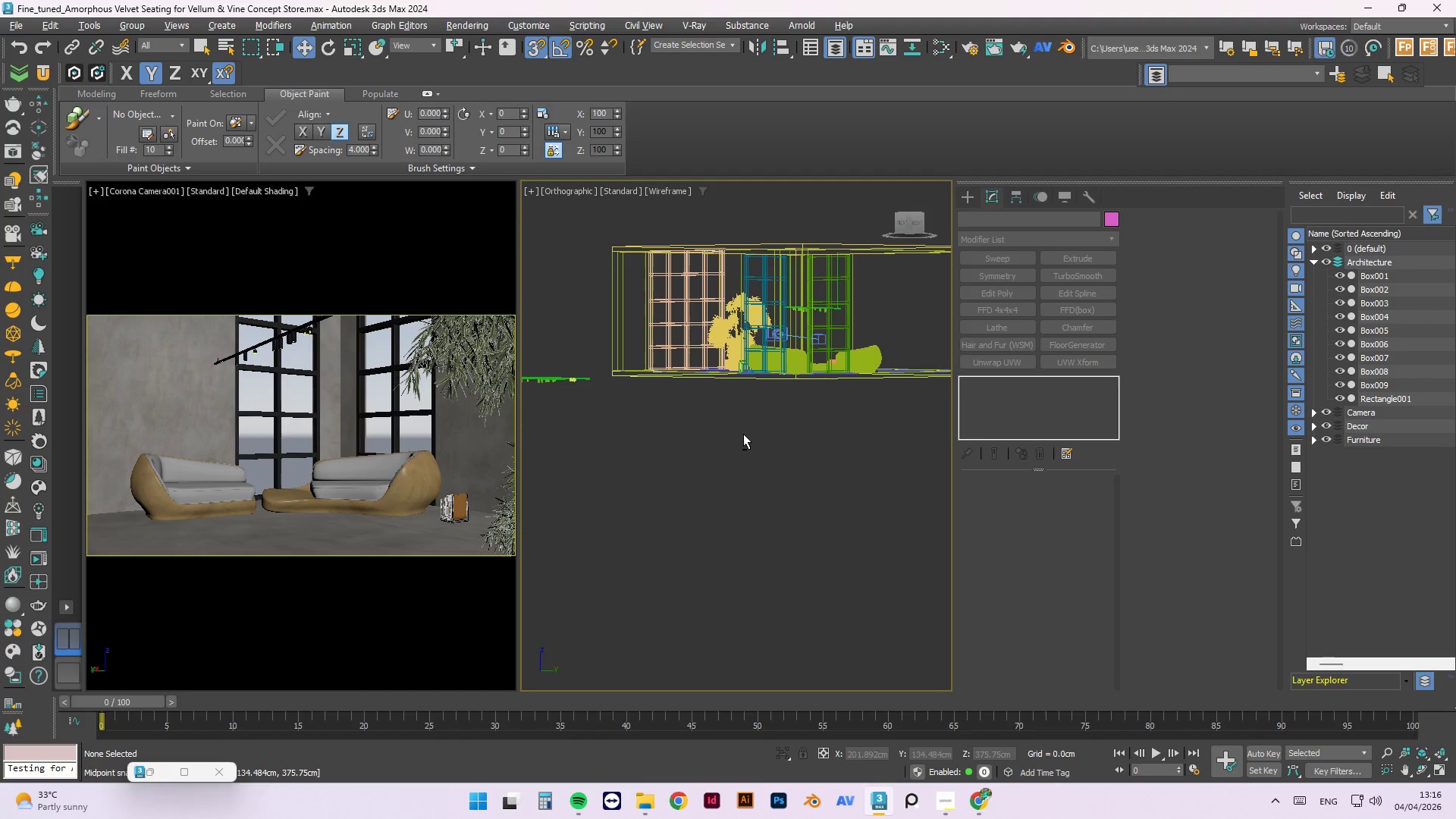 
key(Alt+AltLeft)
 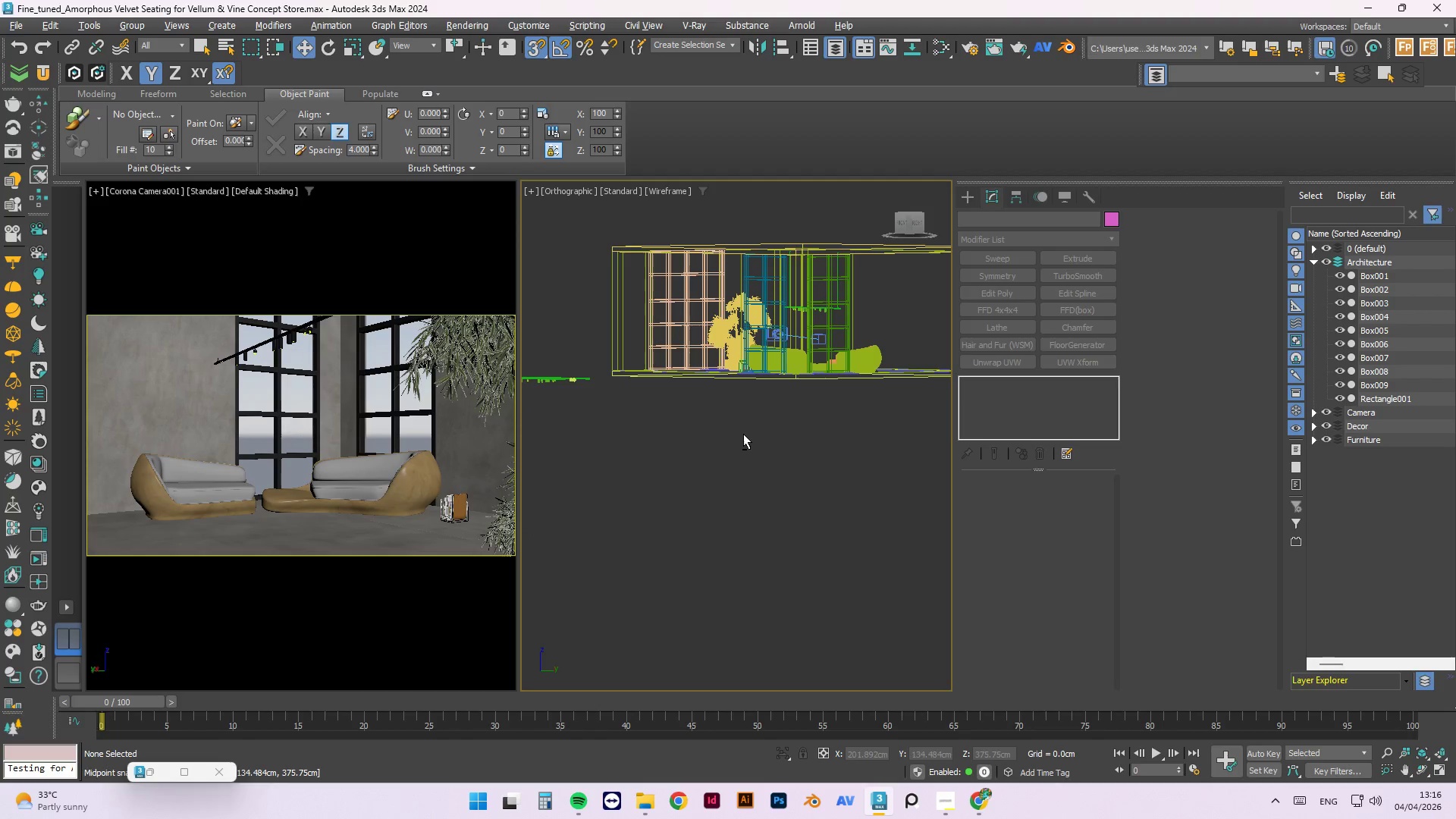 
key(Alt+AltLeft)
 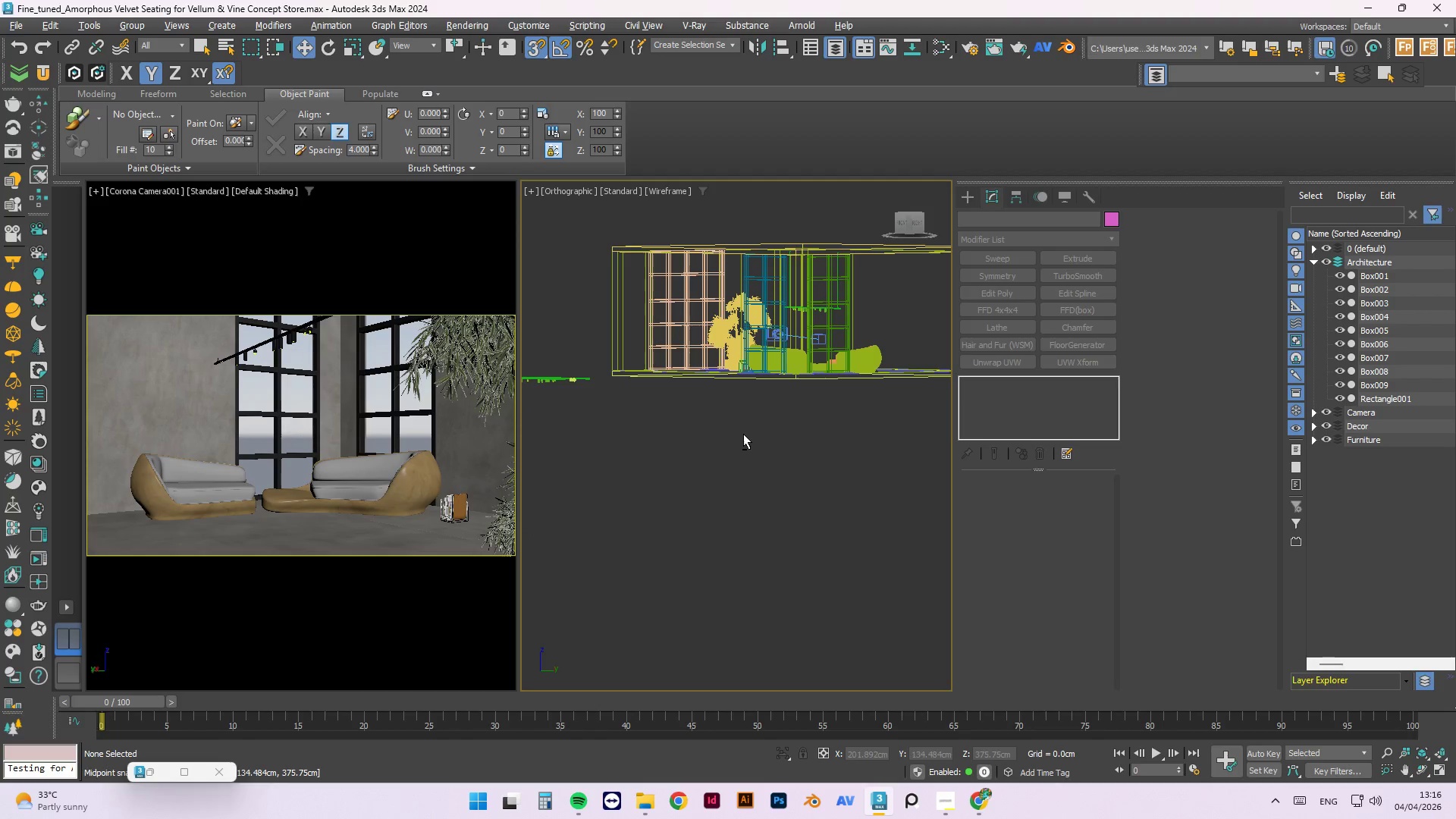 
key(Alt+AltLeft)
 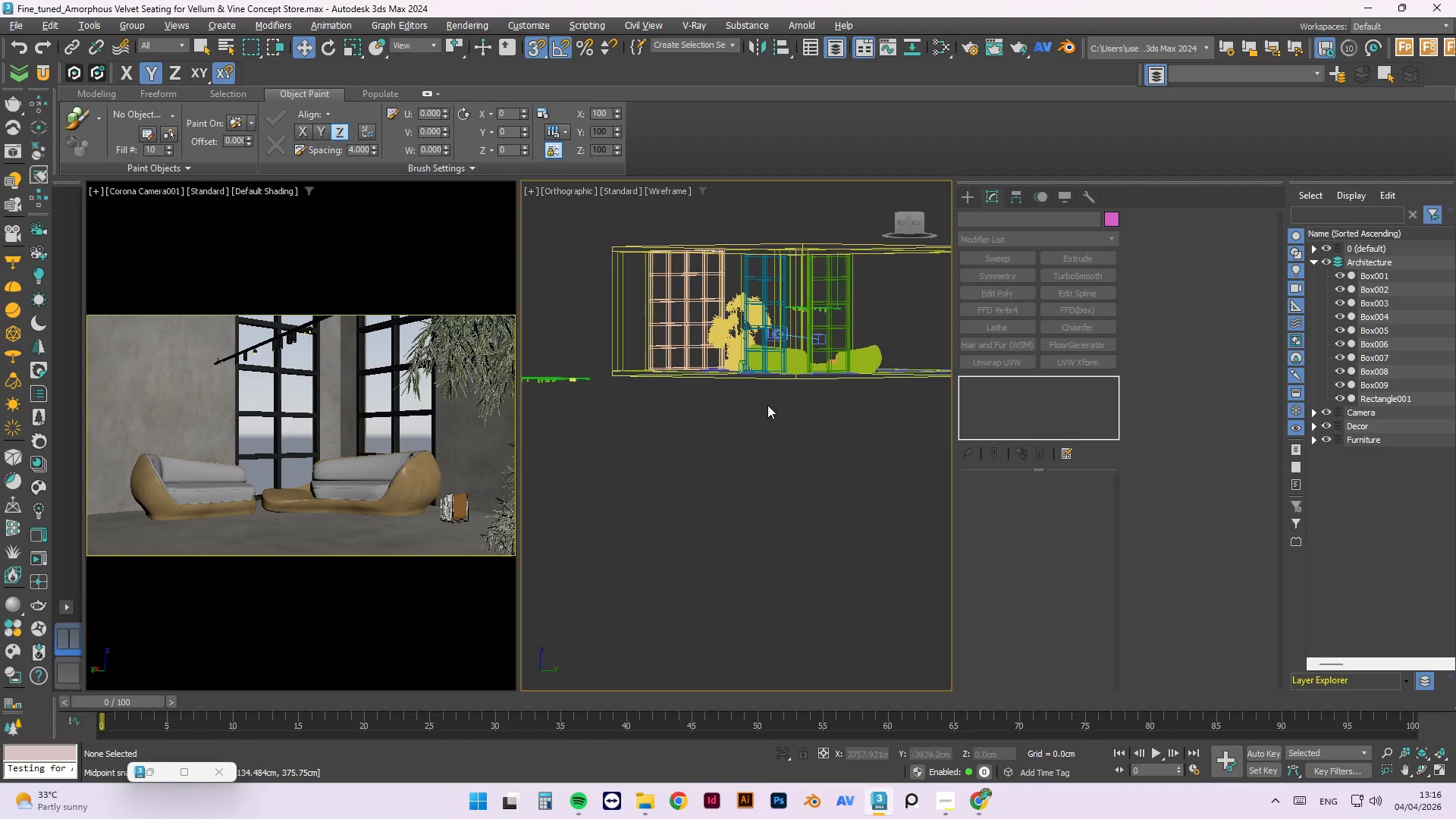 
hold_key(key=AltLeft, duration=11.94)
scroll: coordinate [738, 372], scroll_direction: down, amount: 1.0
 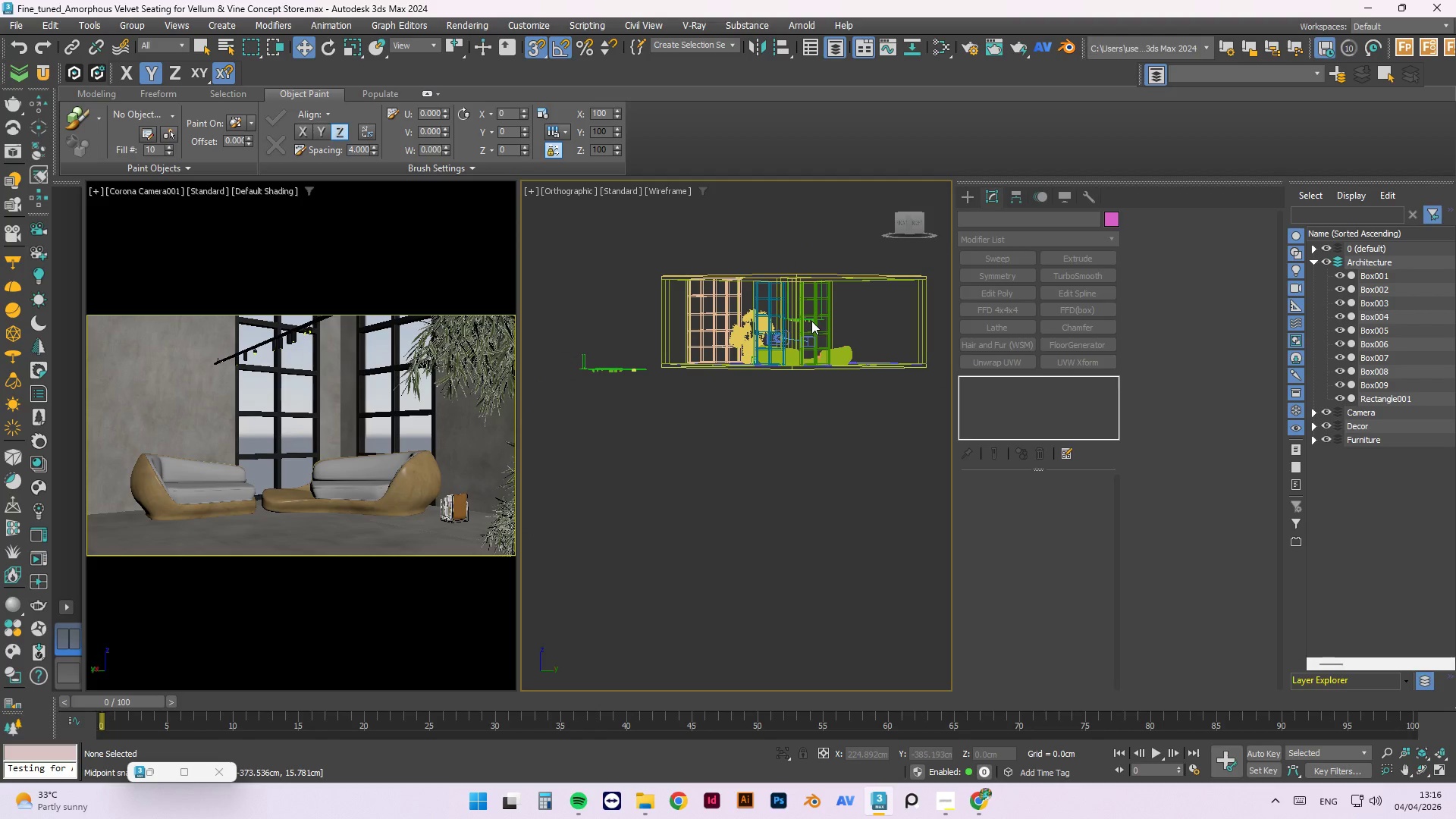 
key(Control+S)
 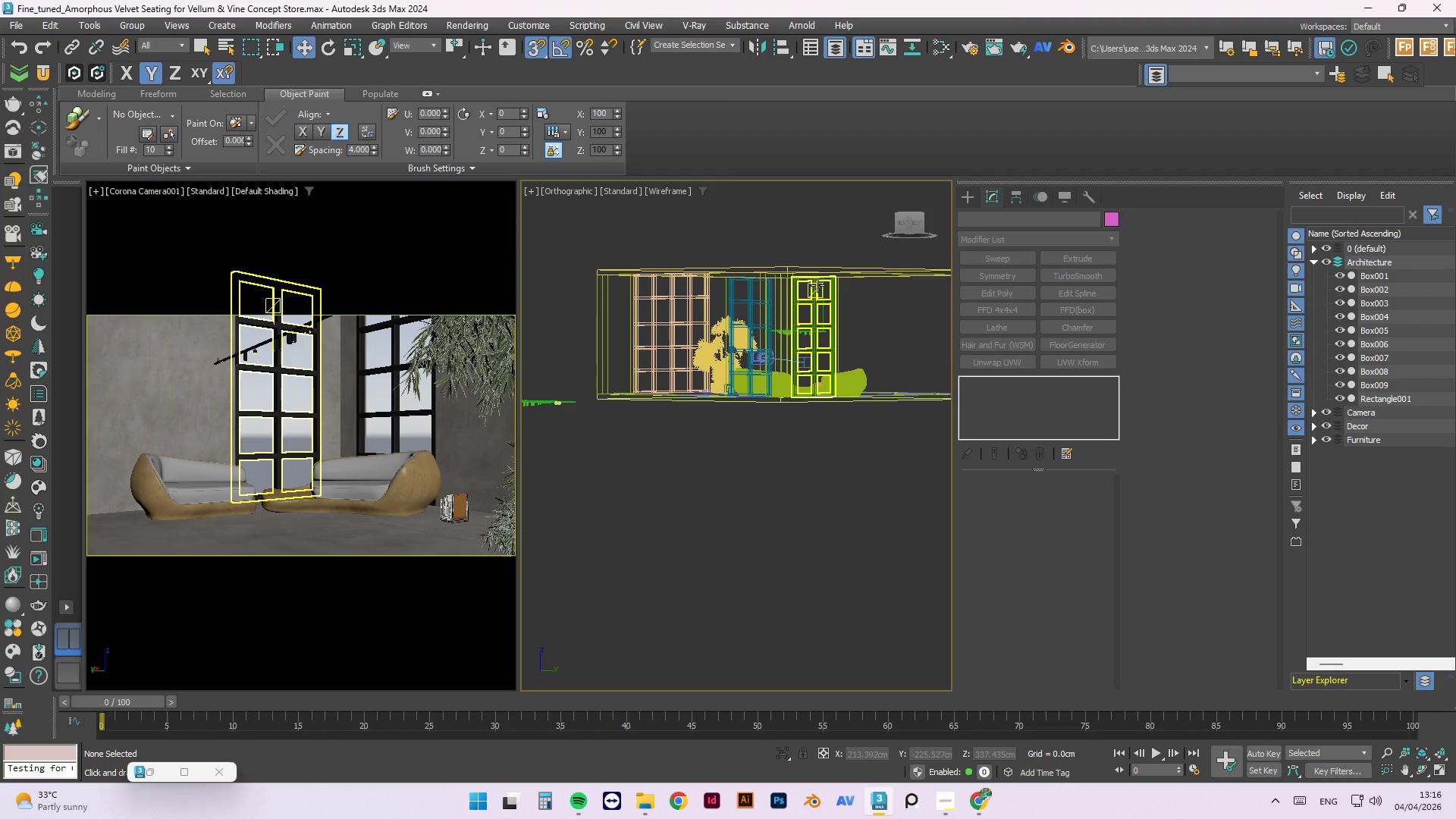 
scroll: coordinate [817, 290], scroll_direction: up, amount: 5.0
 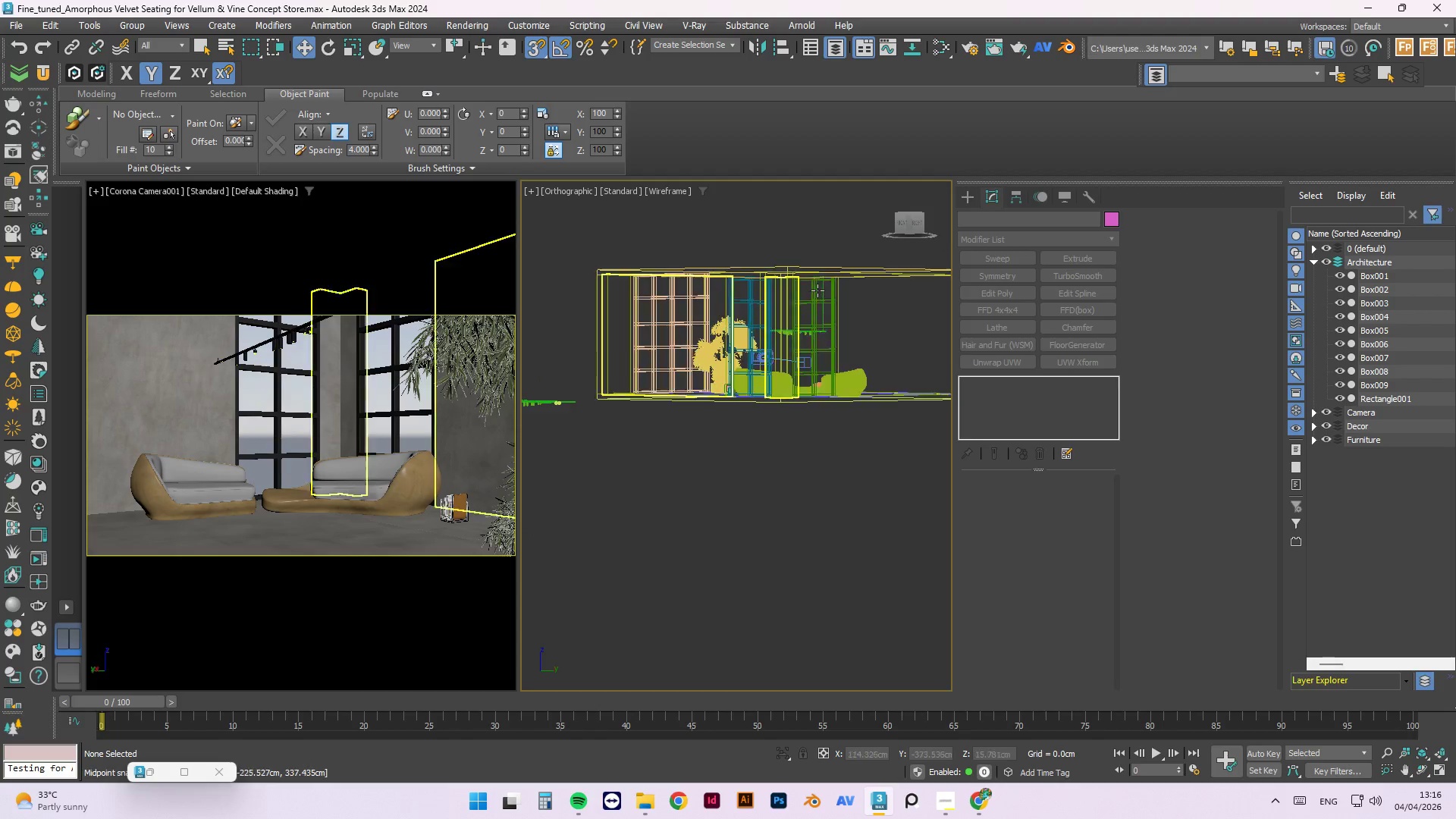 
scroll: coordinate [600, 630], scroll_direction: down, amount: 2.0
 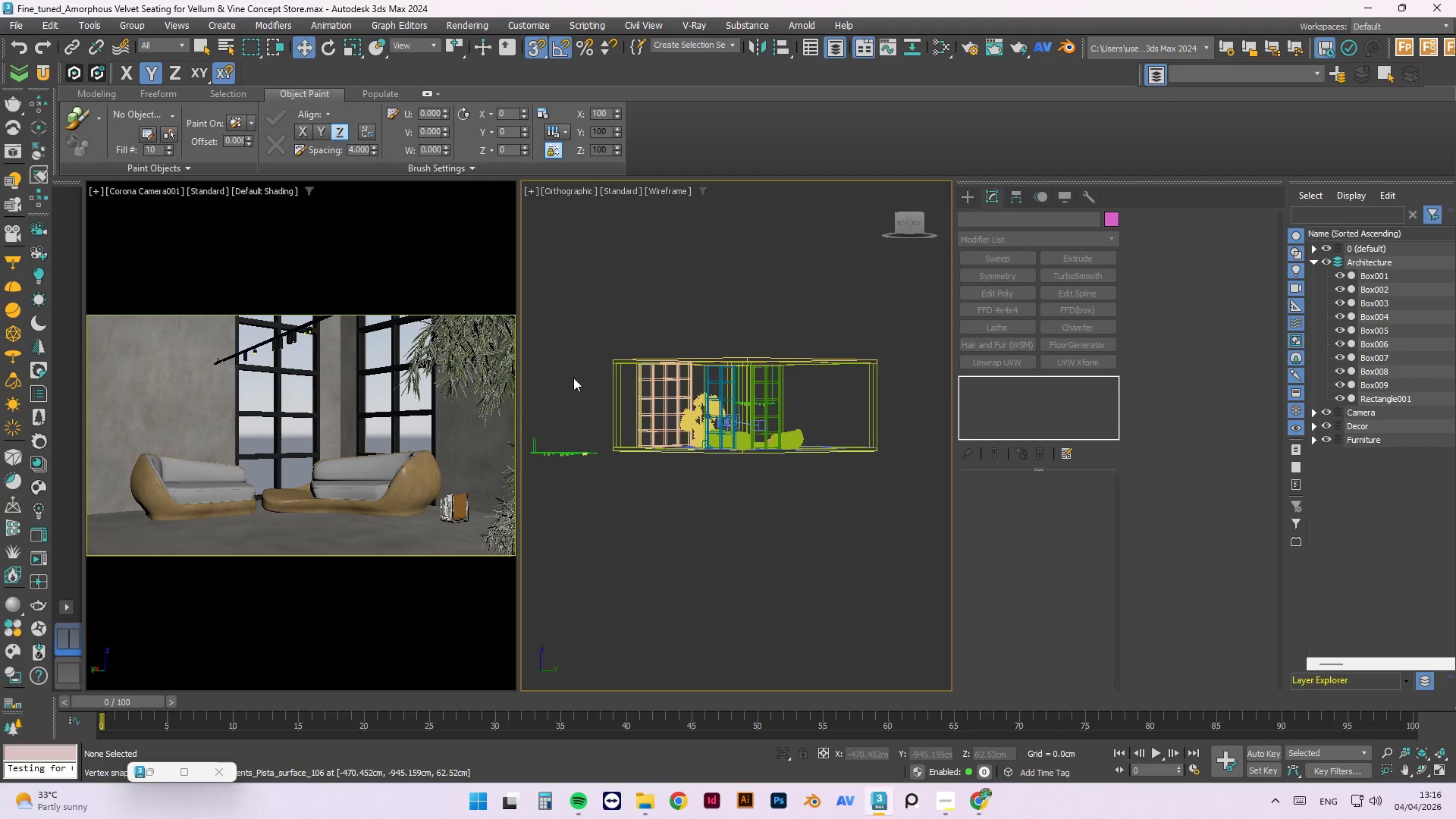 
scroll: coordinate [694, 405], scroll_direction: up, amount: 3.0
 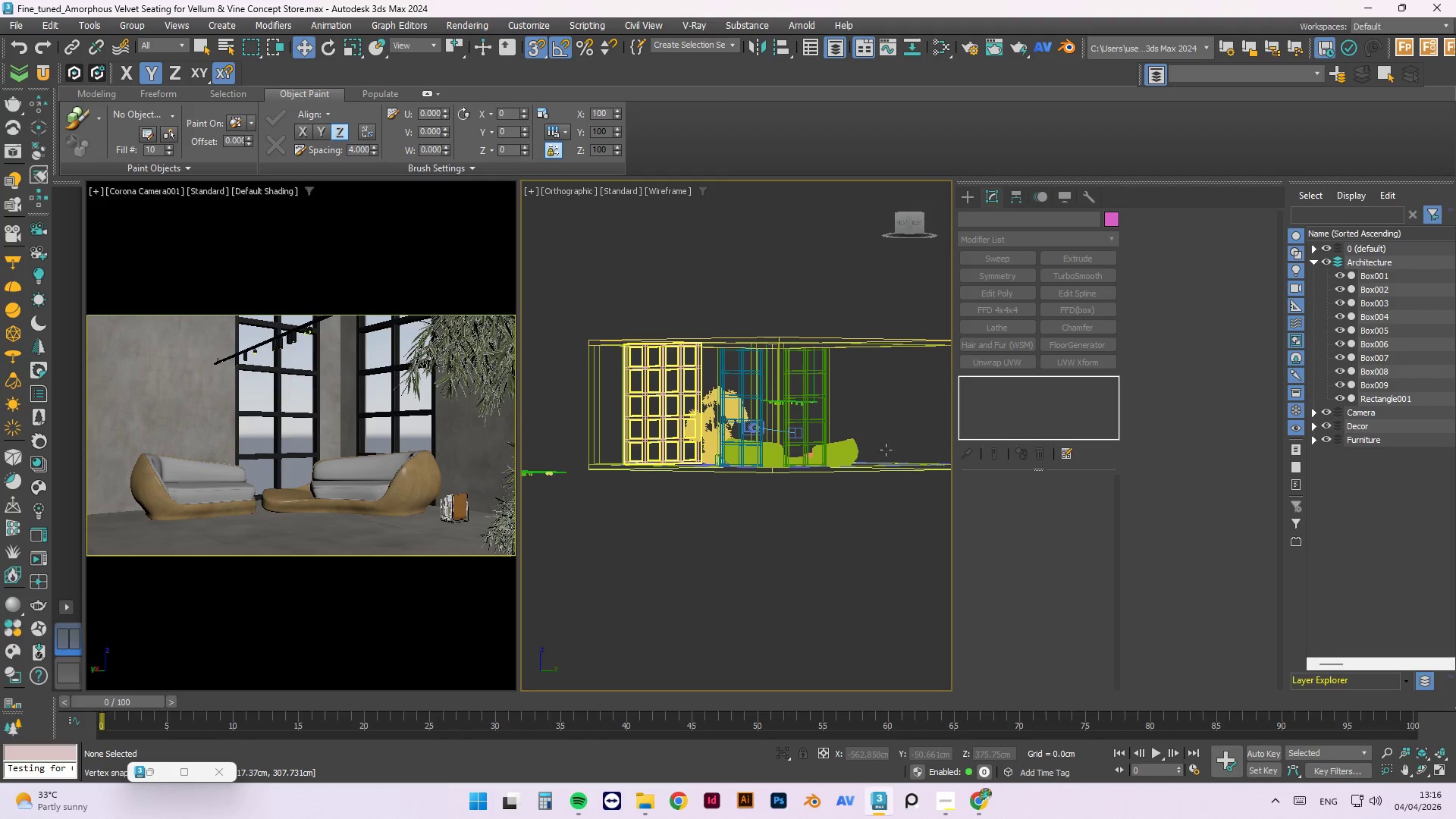 
scroll: coordinate [554, 377], scroll_direction: down, amount: 2.0
 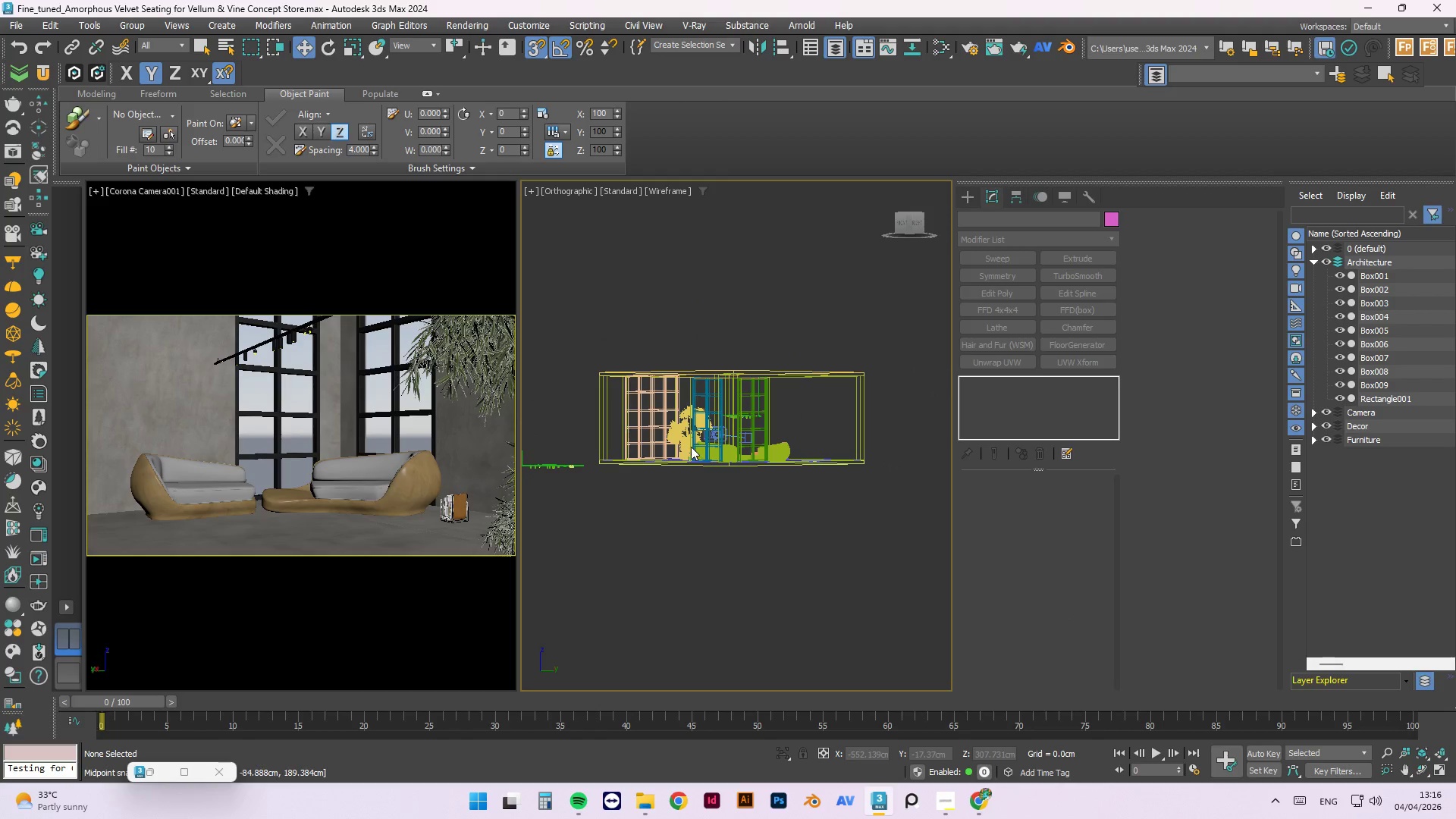 
hold_key(key=AltLeft, duration=1.5)
 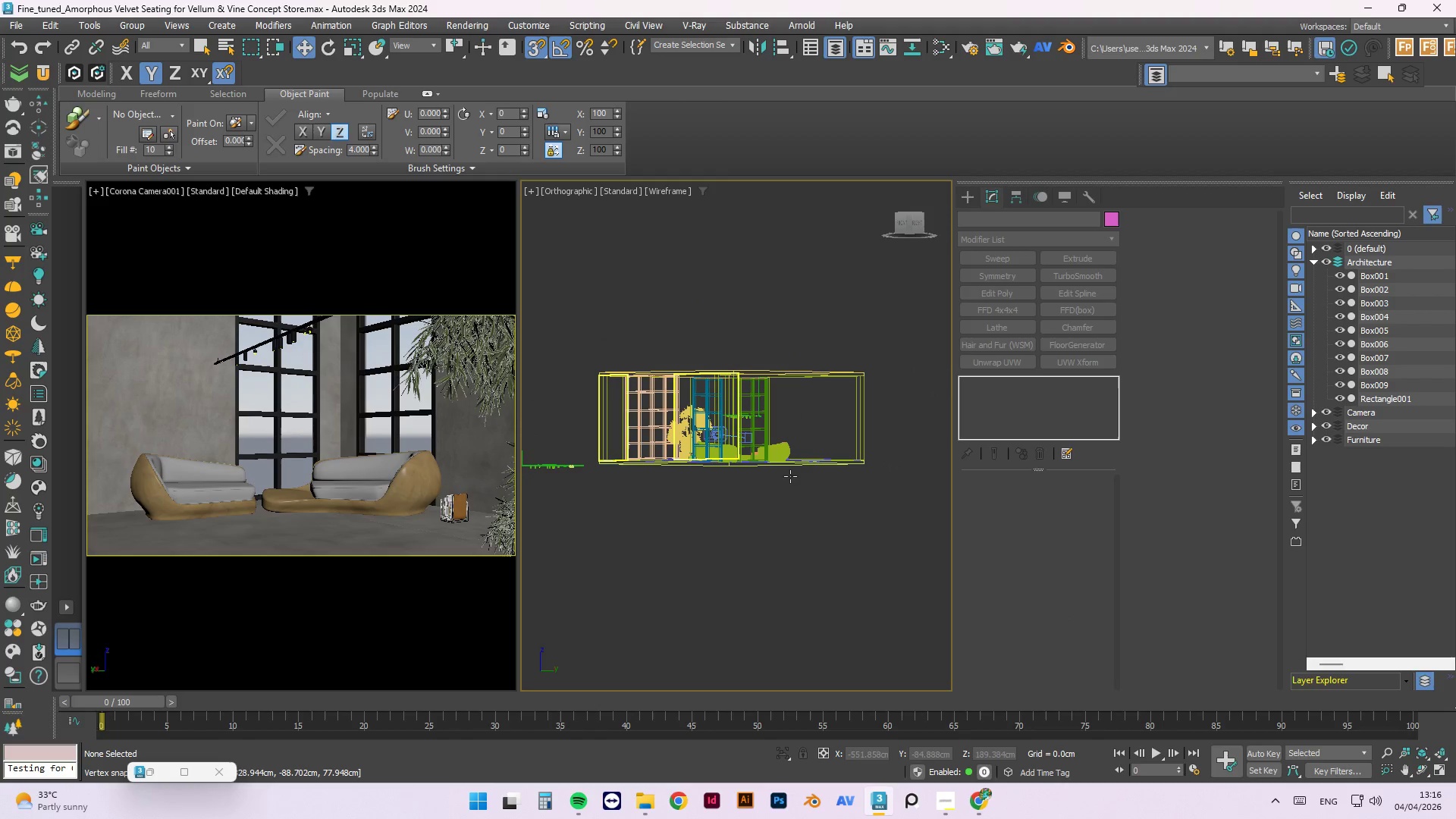 
key(Alt+AltLeft)
 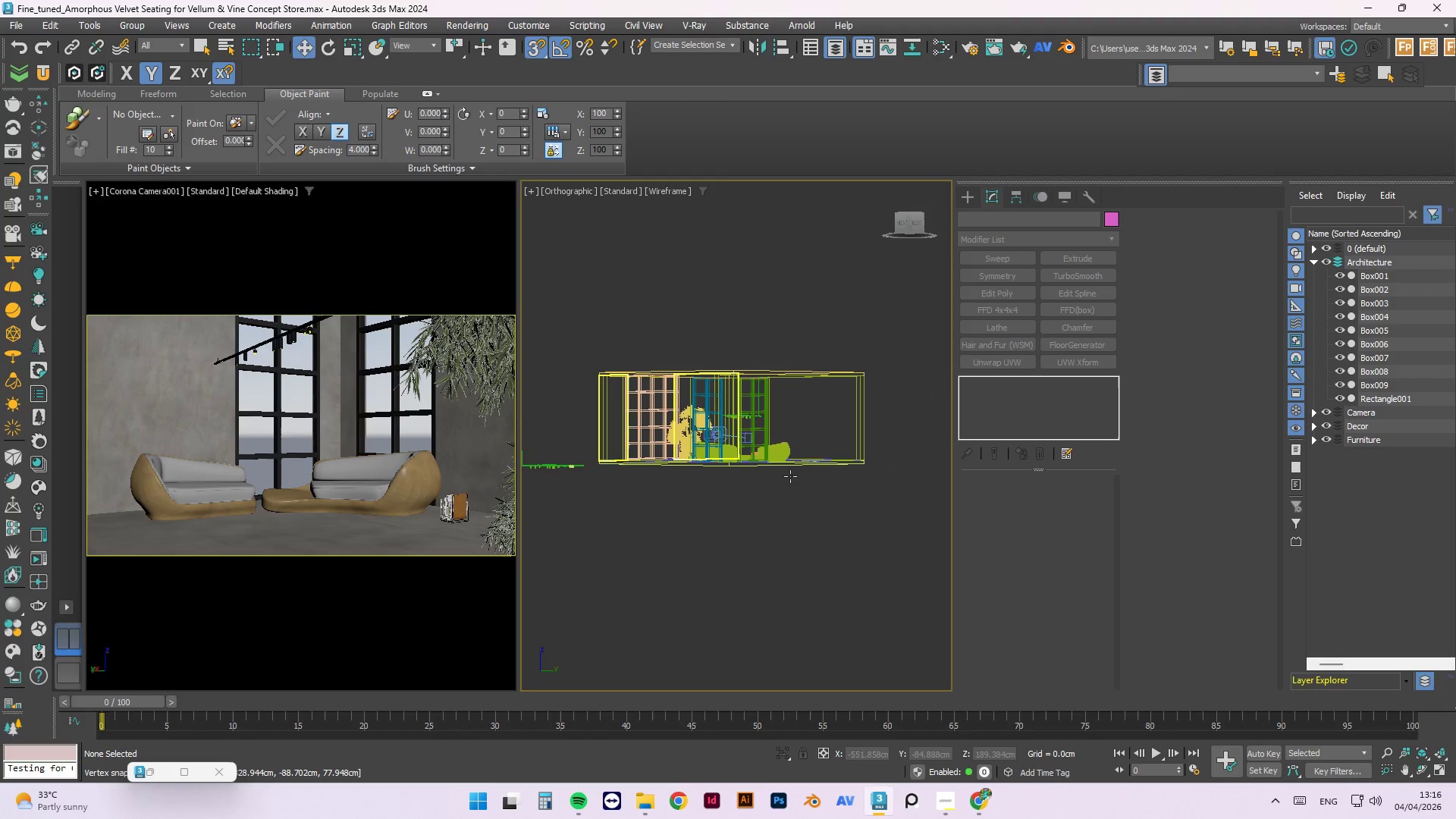 
key(Alt+AltLeft)
 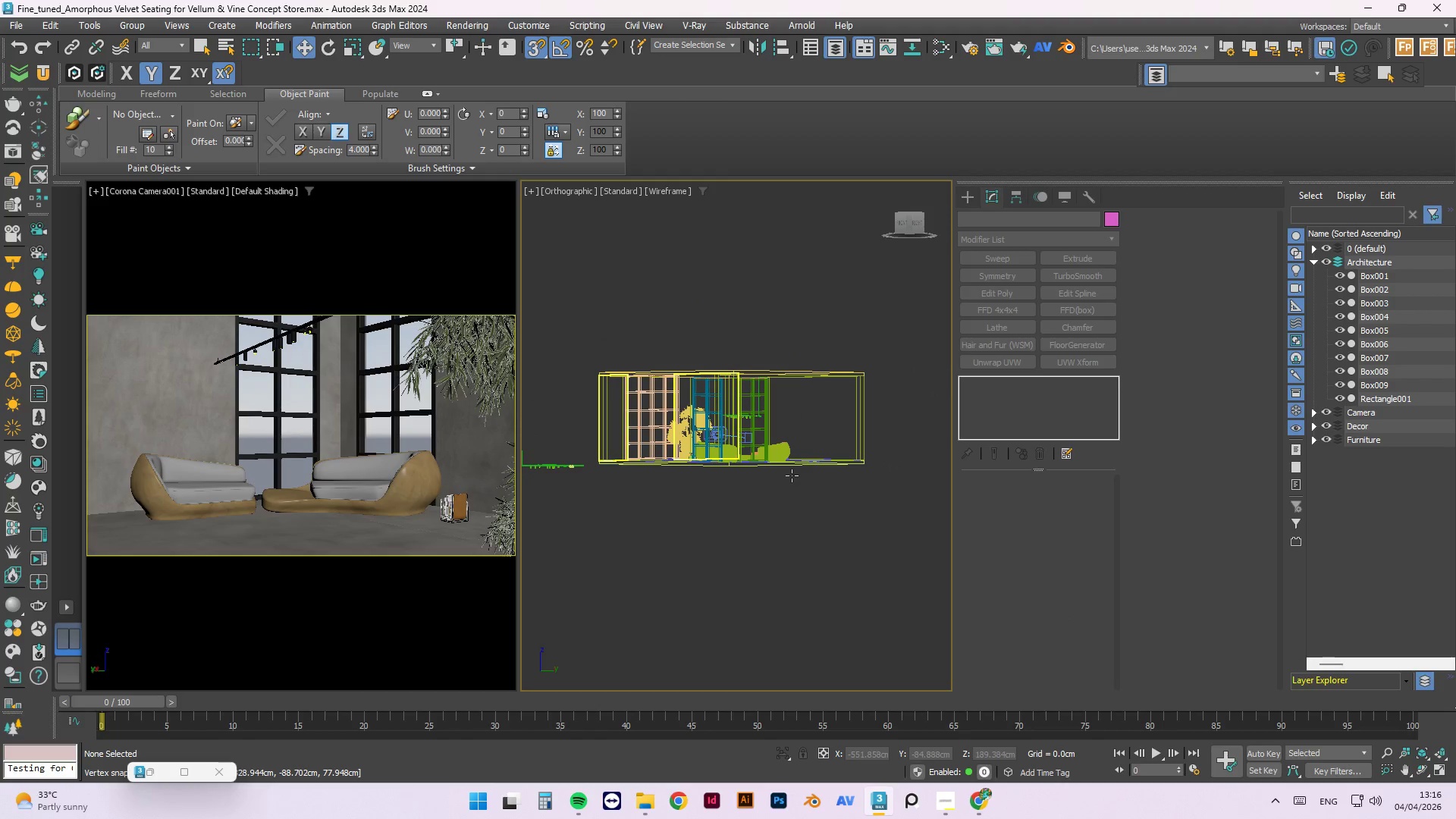 
key(Alt+AltLeft)
 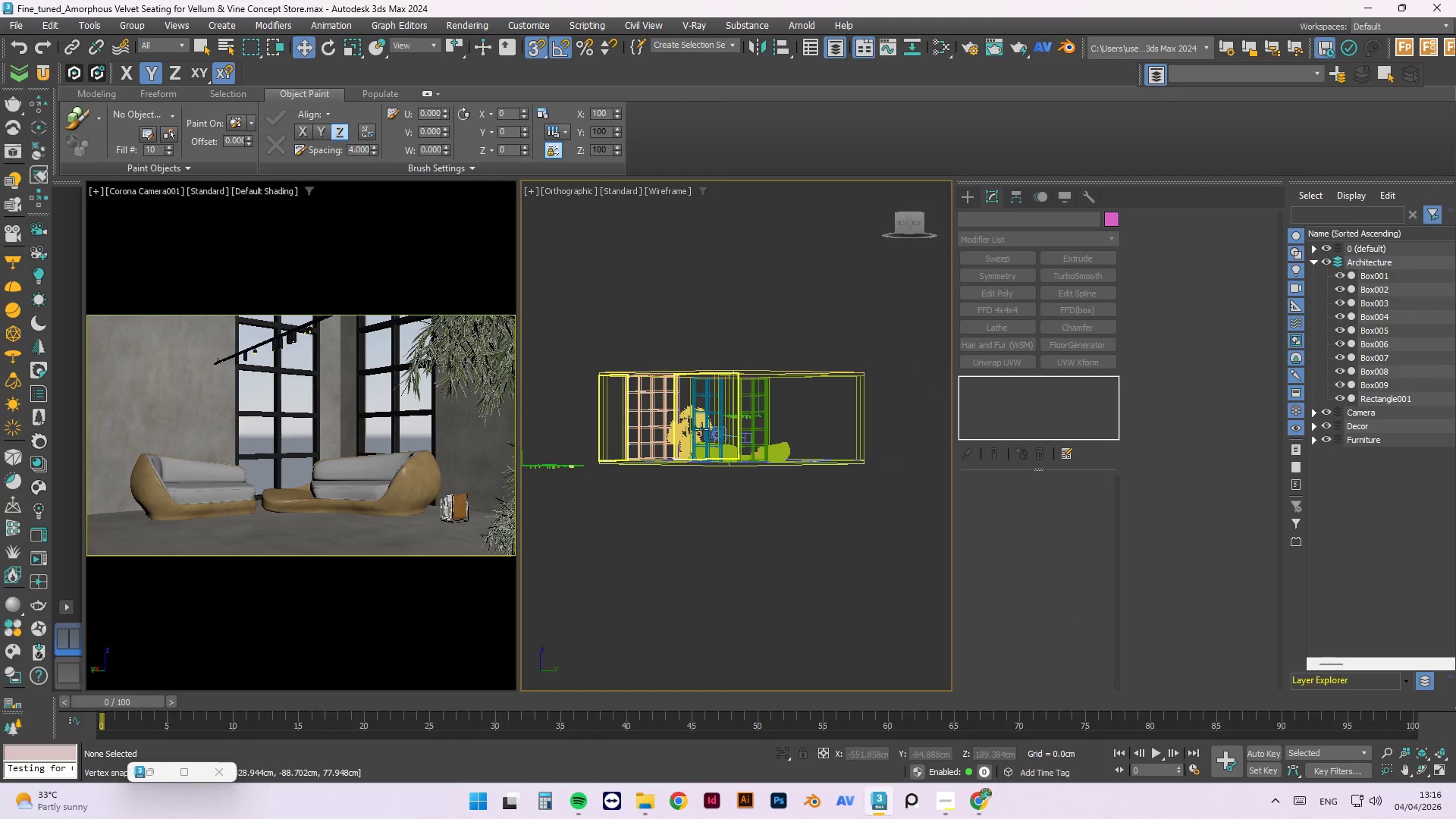 
hold_key(key=AltLeft, duration=0.92)
 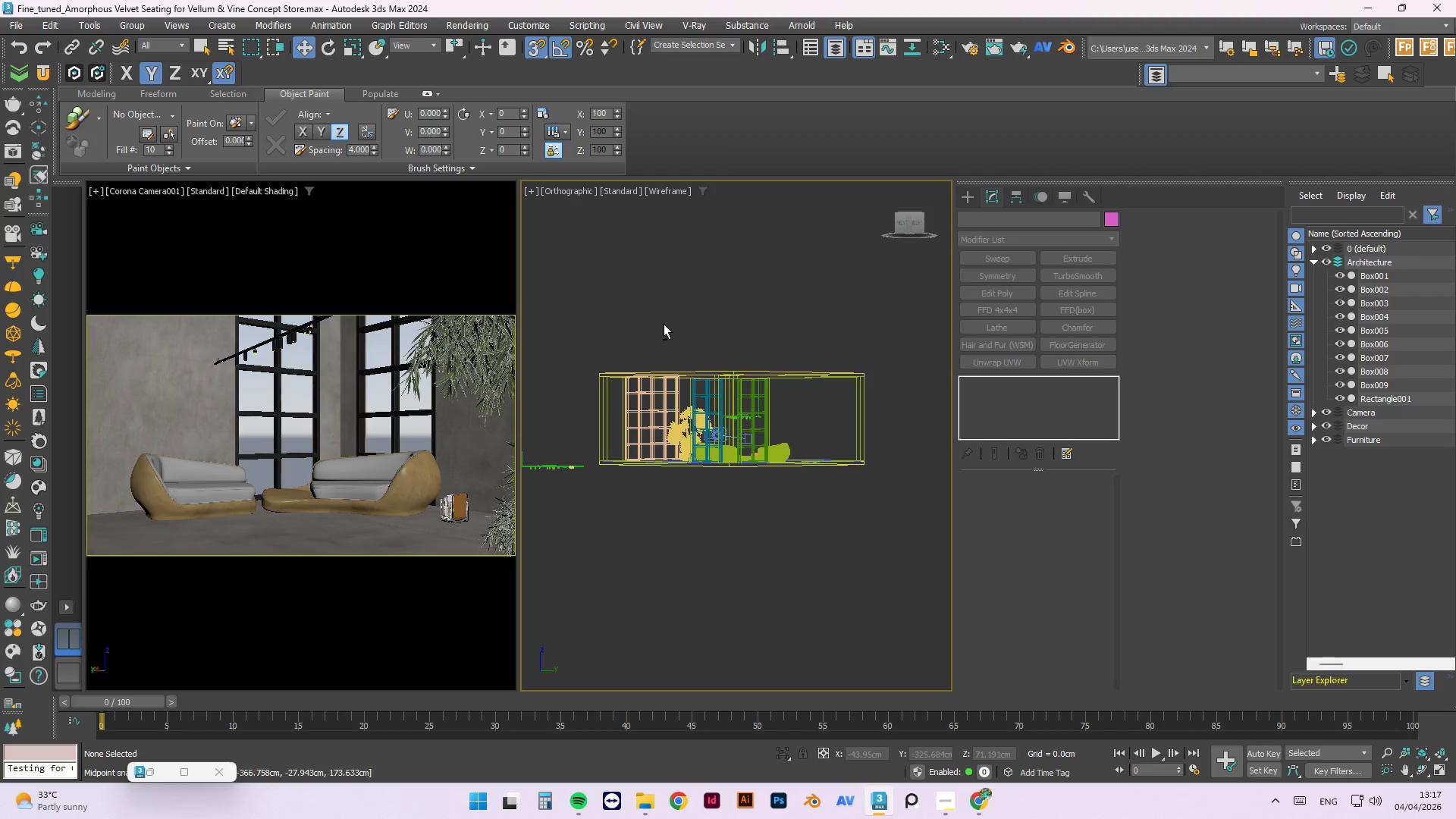 
wait(5.41)
 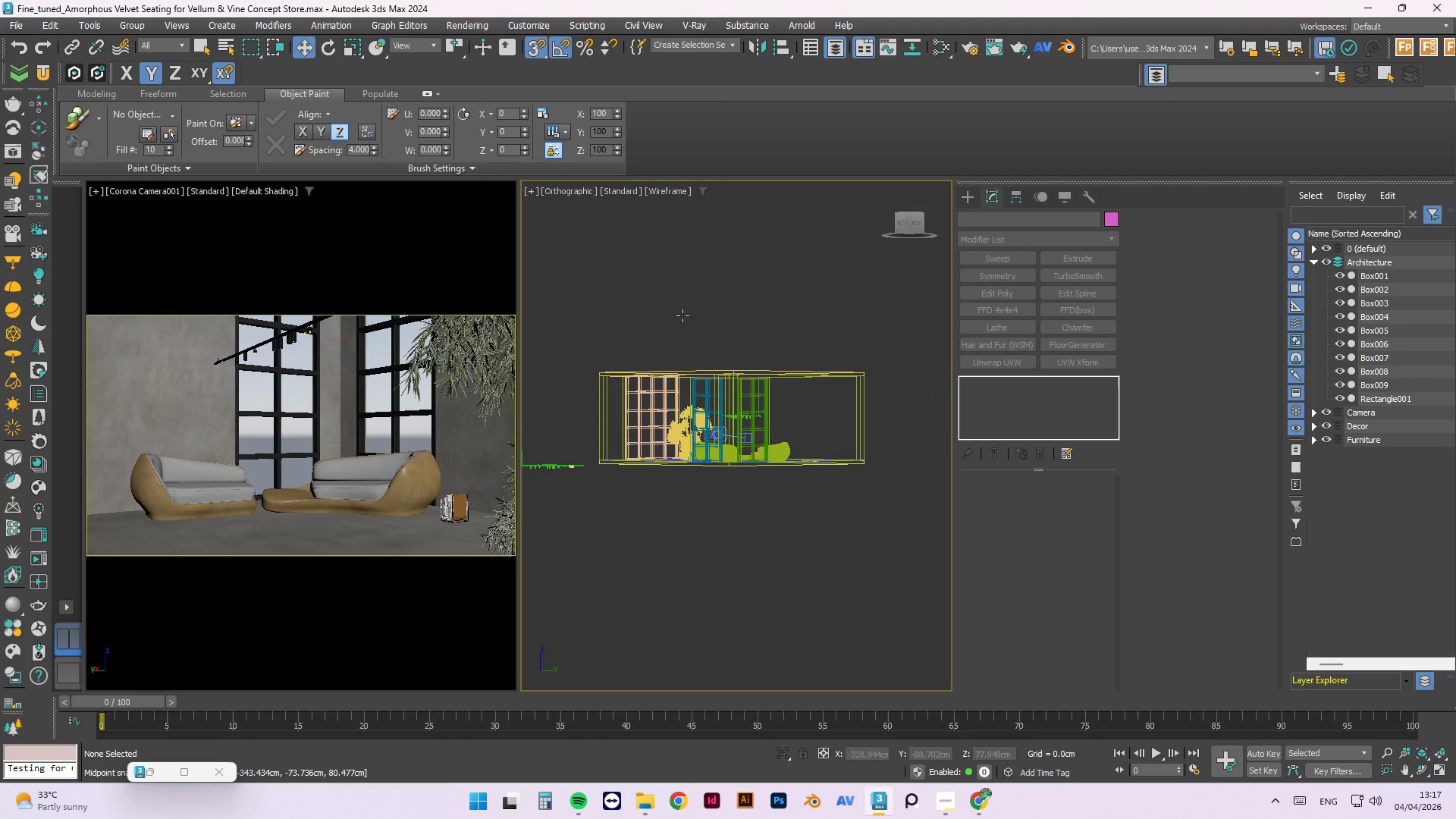 
scroll: coordinate [742, 387], scroll_direction: up, amount: 7.0
 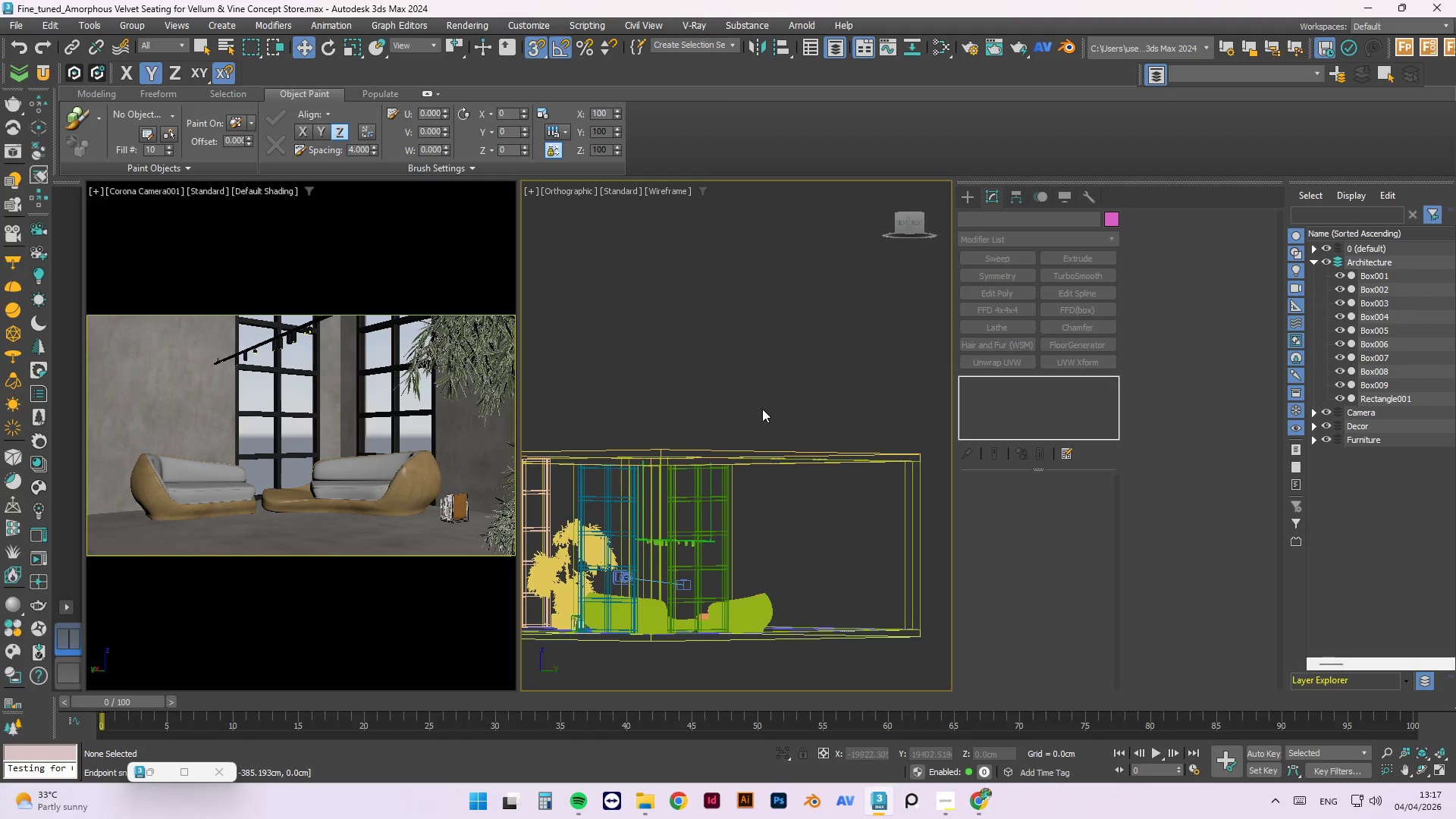 
key(P)
 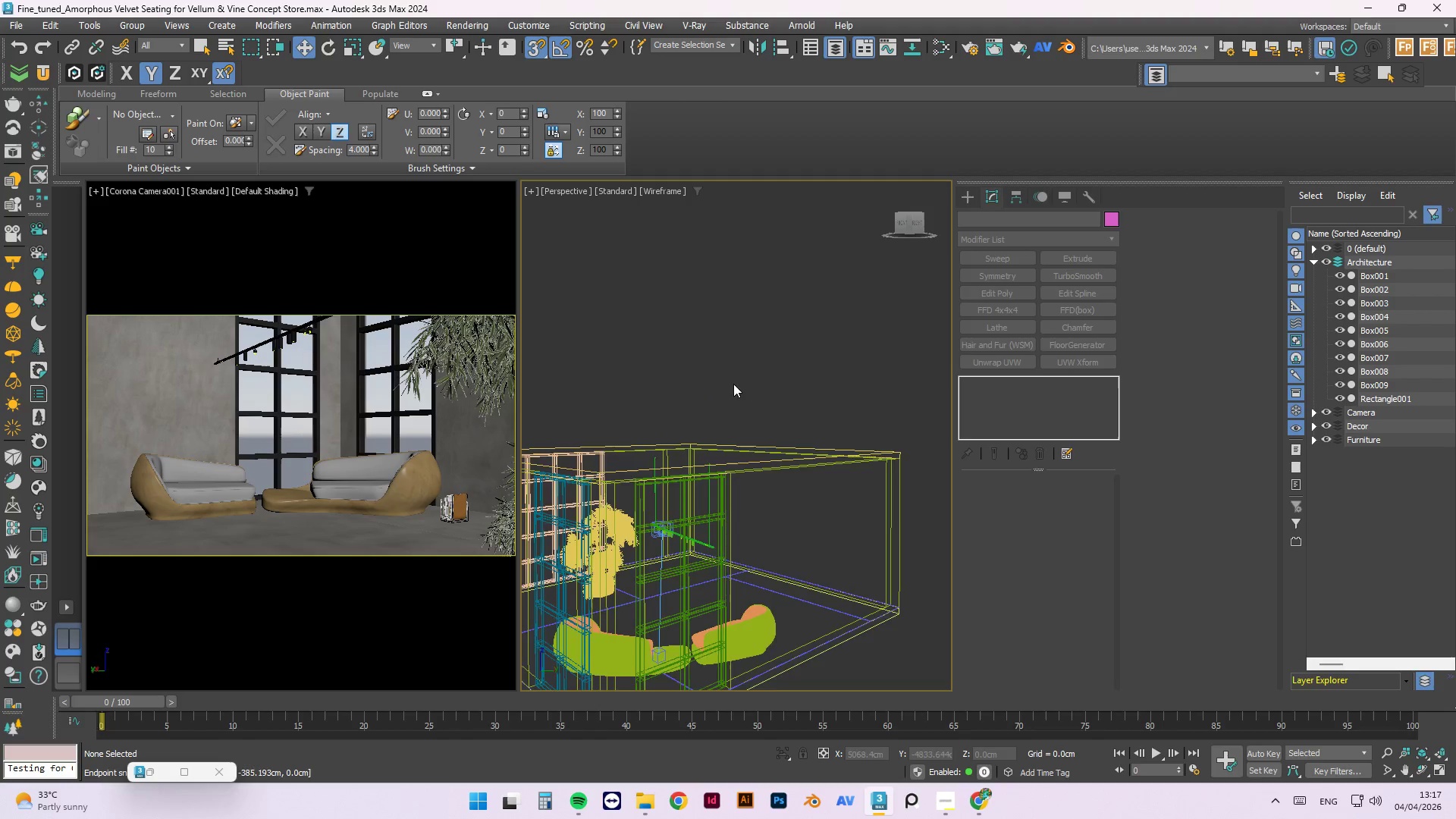 
hold_key(key=AltLeft, duration=0.73)
 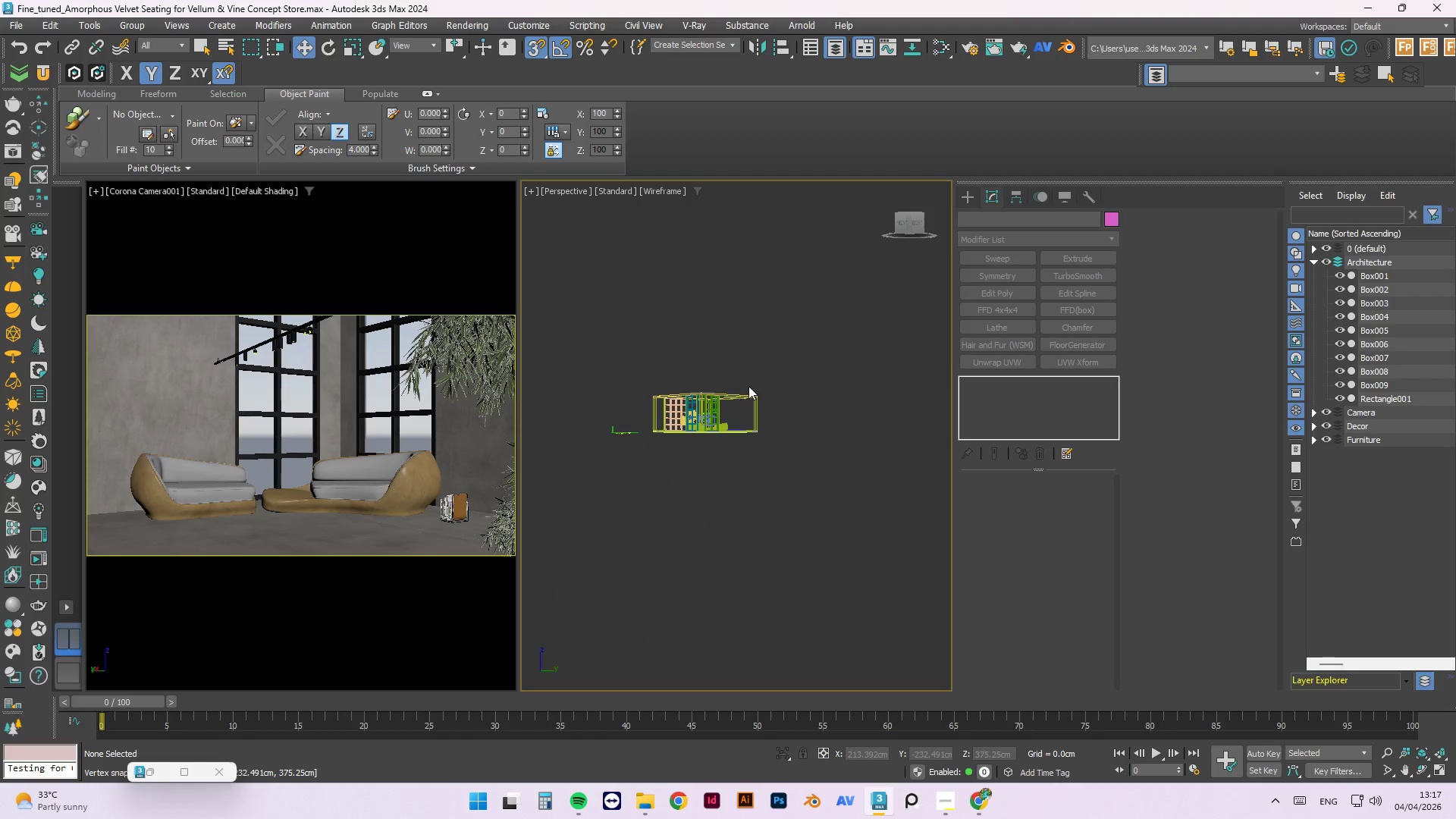 
scroll: coordinate [716, 381], scroll_direction: down, amount: 3.0
 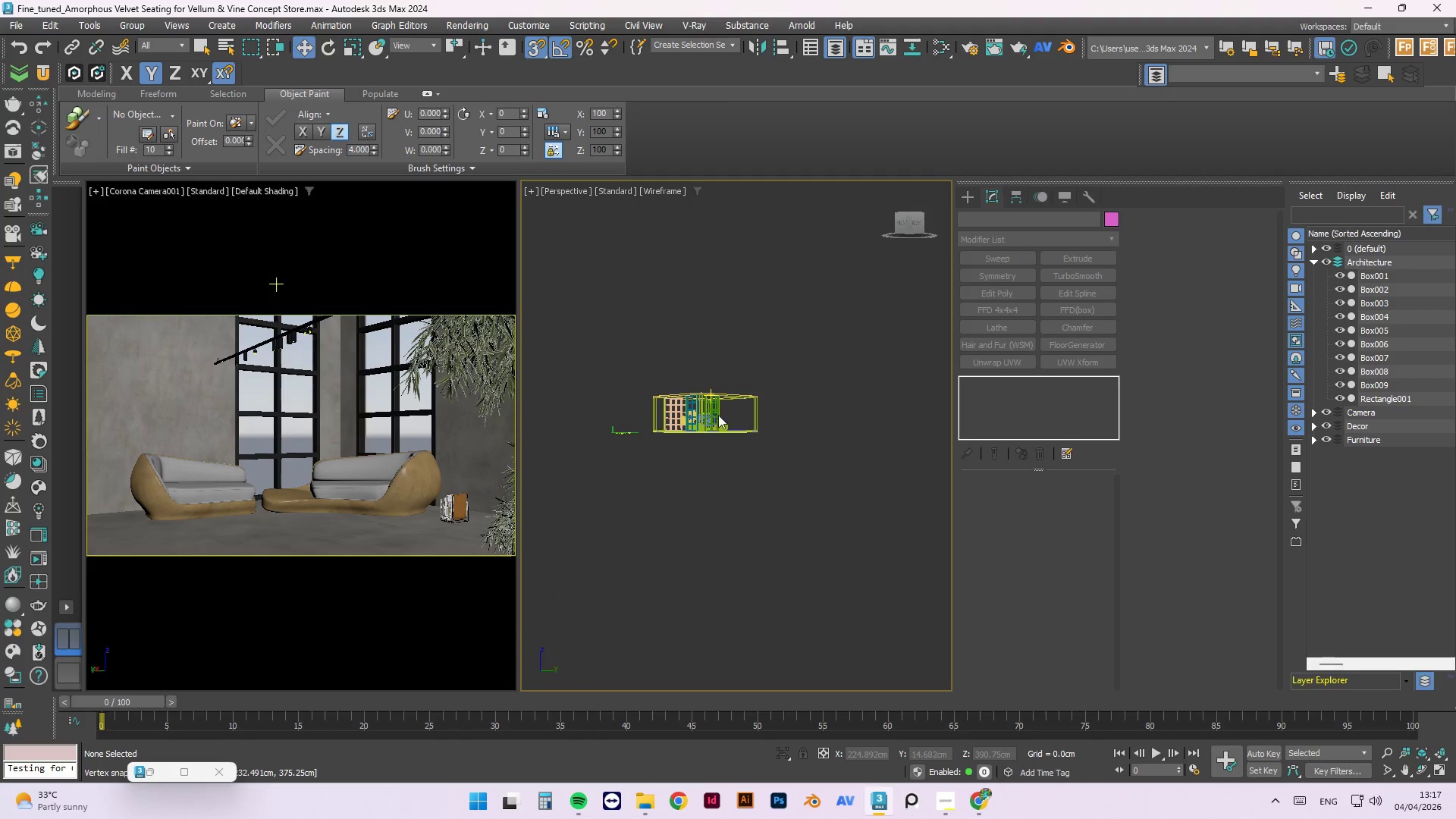 
hold_key(key=AltLeft, duration=0.75)
 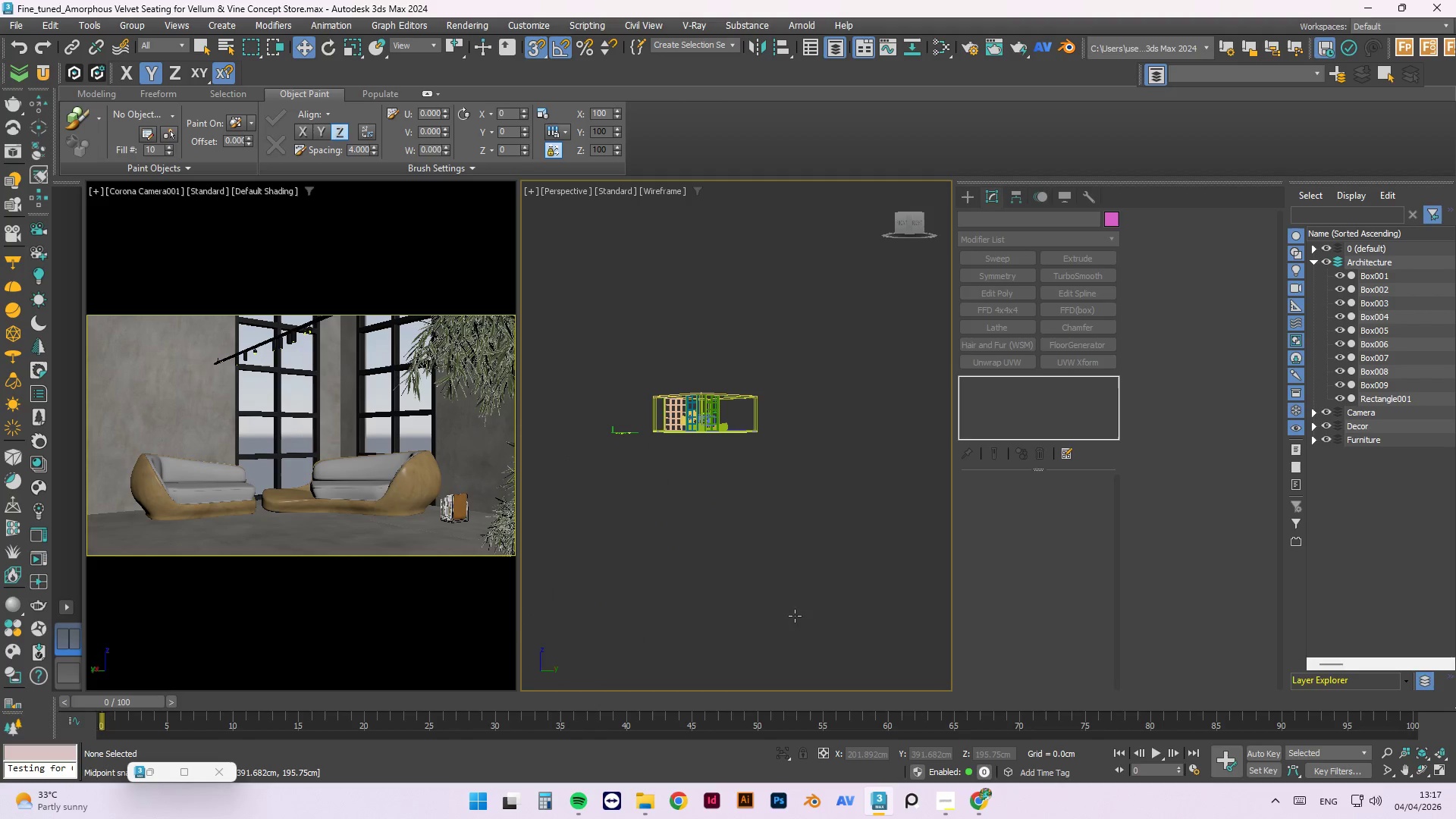 
scroll: coordinate [705, 410], scroll_direction: up, amount: 5.0
 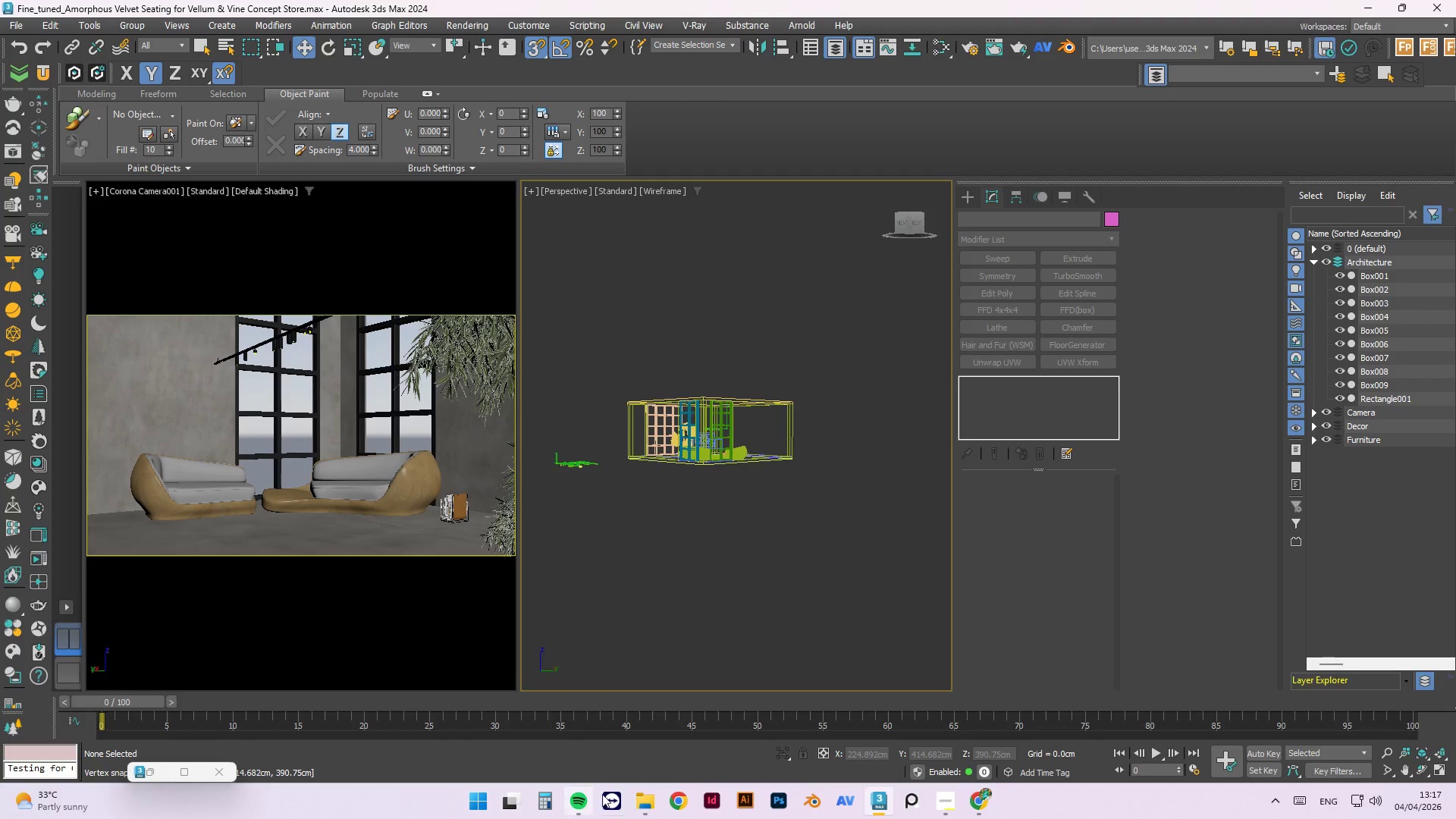 
left_click([646, 800])
 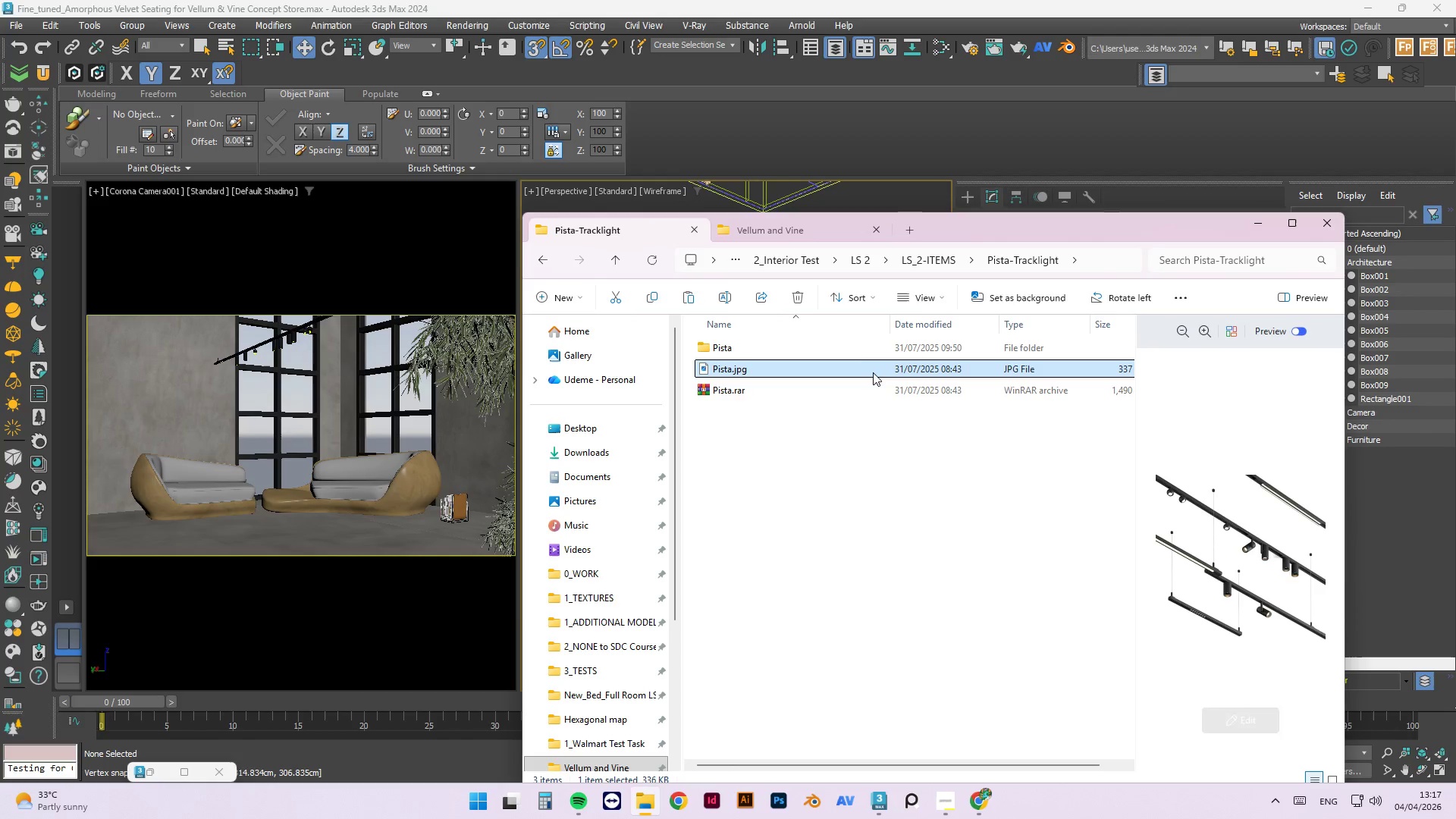 
double_click([869, 376])
 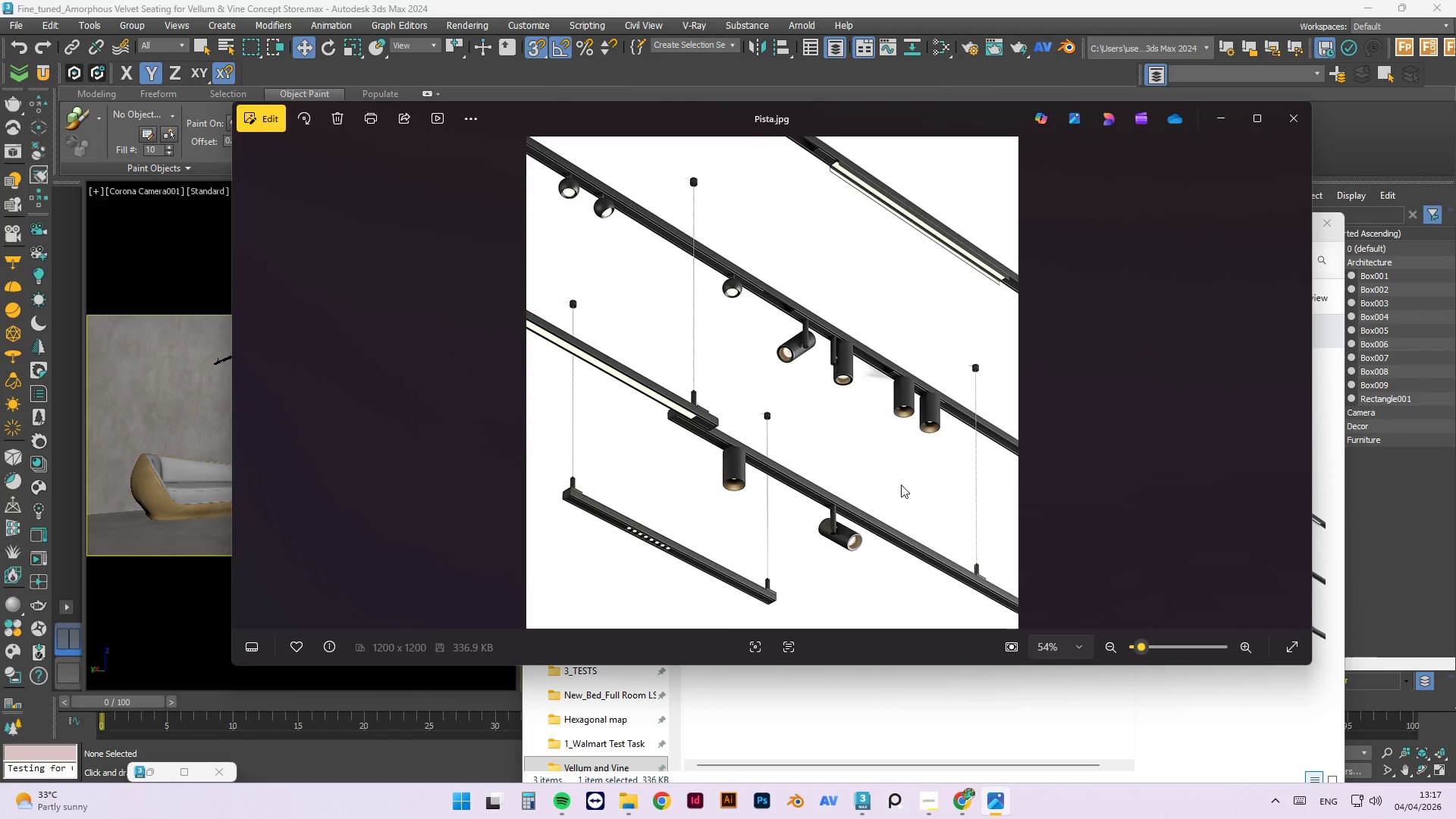 
wait(6.25)
 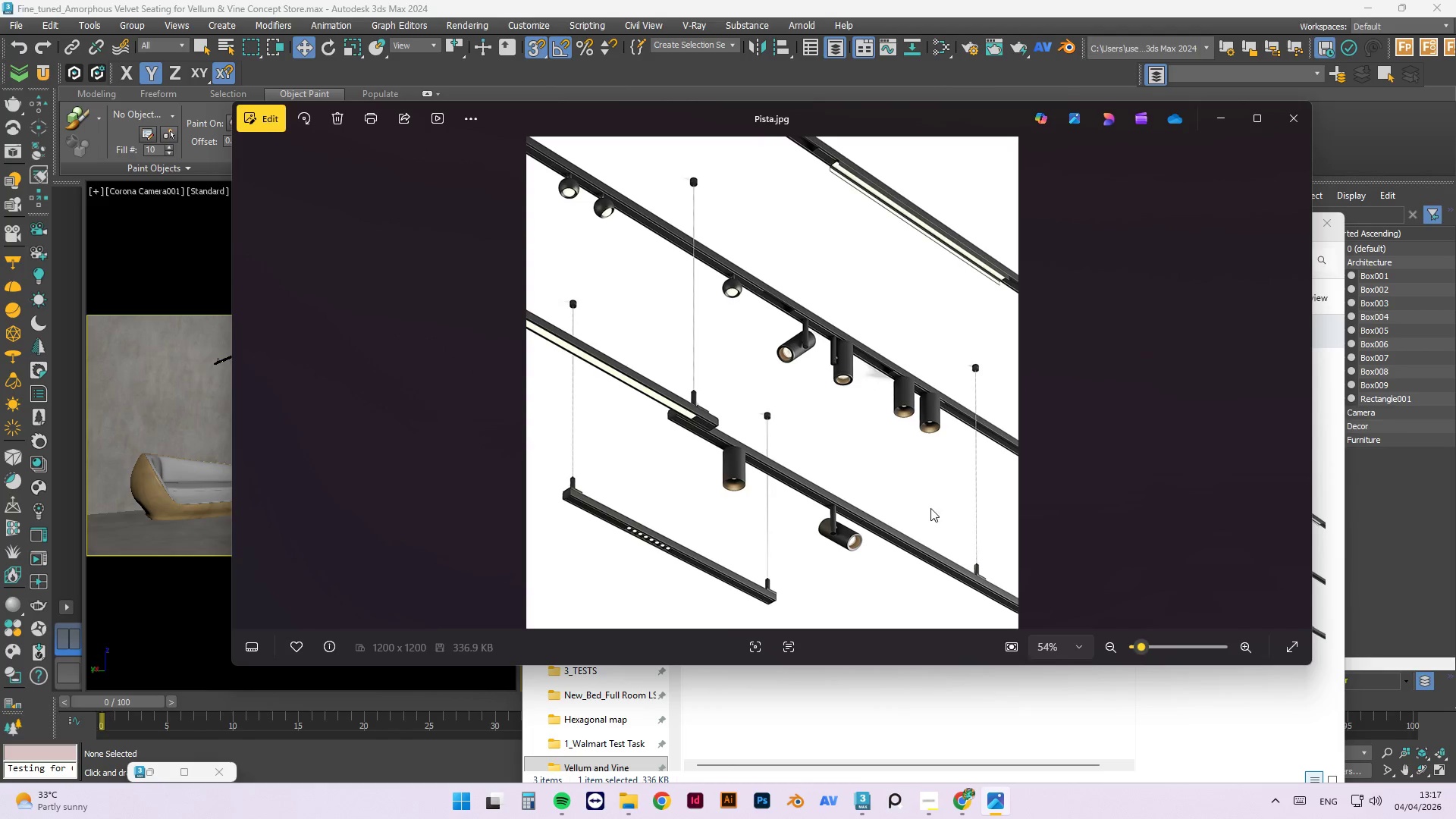 
left_click([1214, 118])
 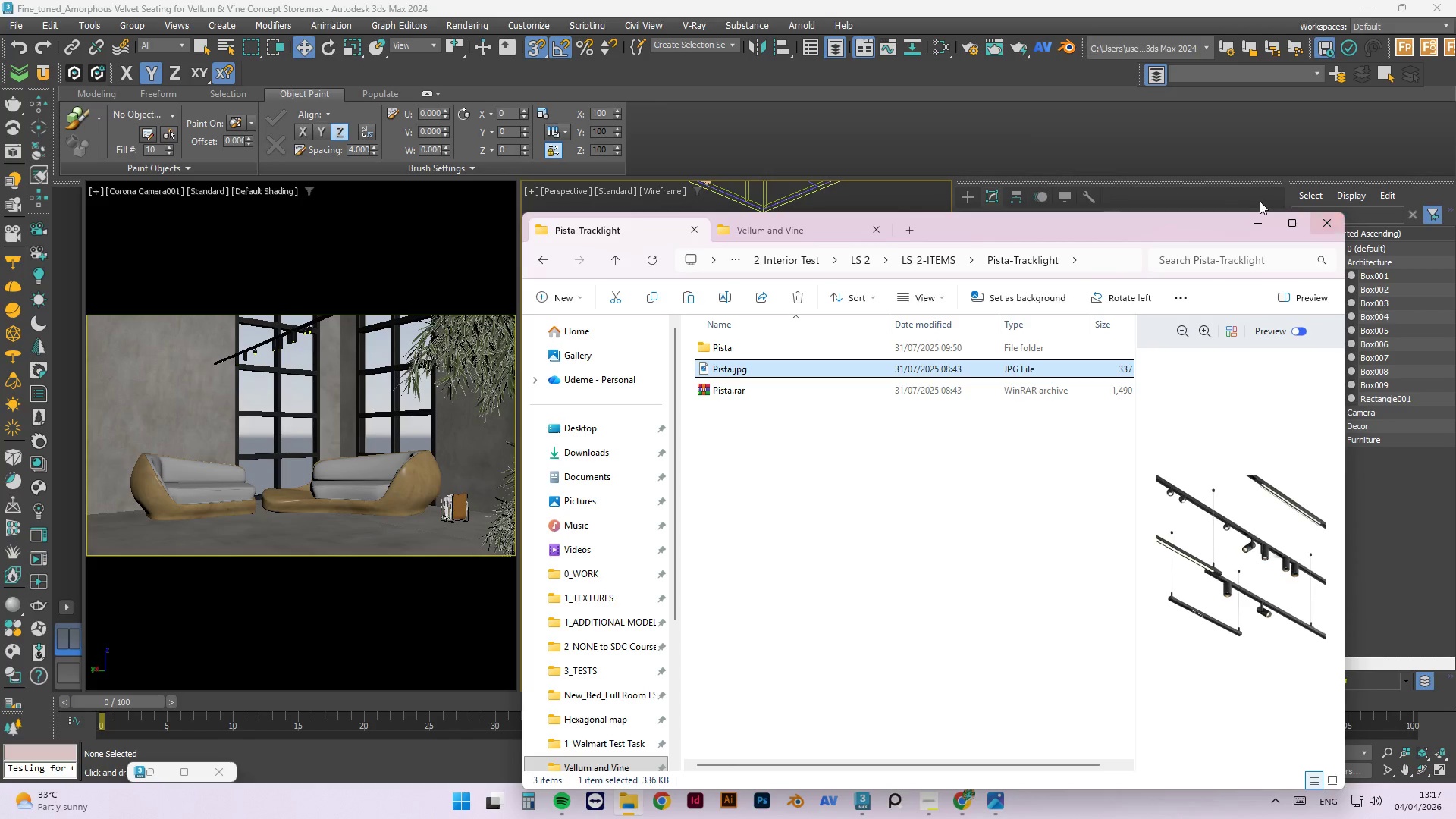 
left_click([1251, 230])
 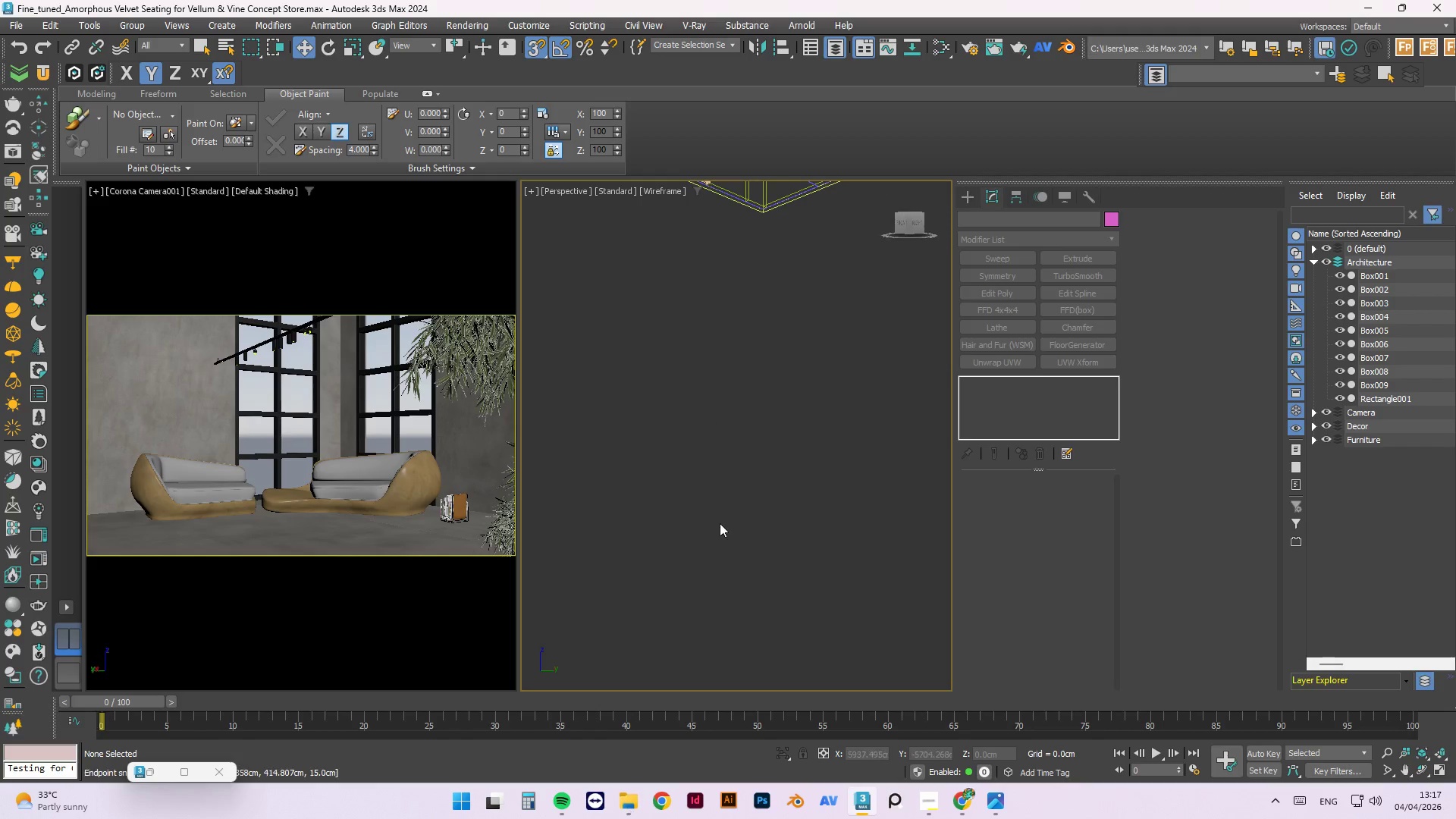 
scroll: coordinate [732, 554], scroll_direction: down, amount: 2.0
 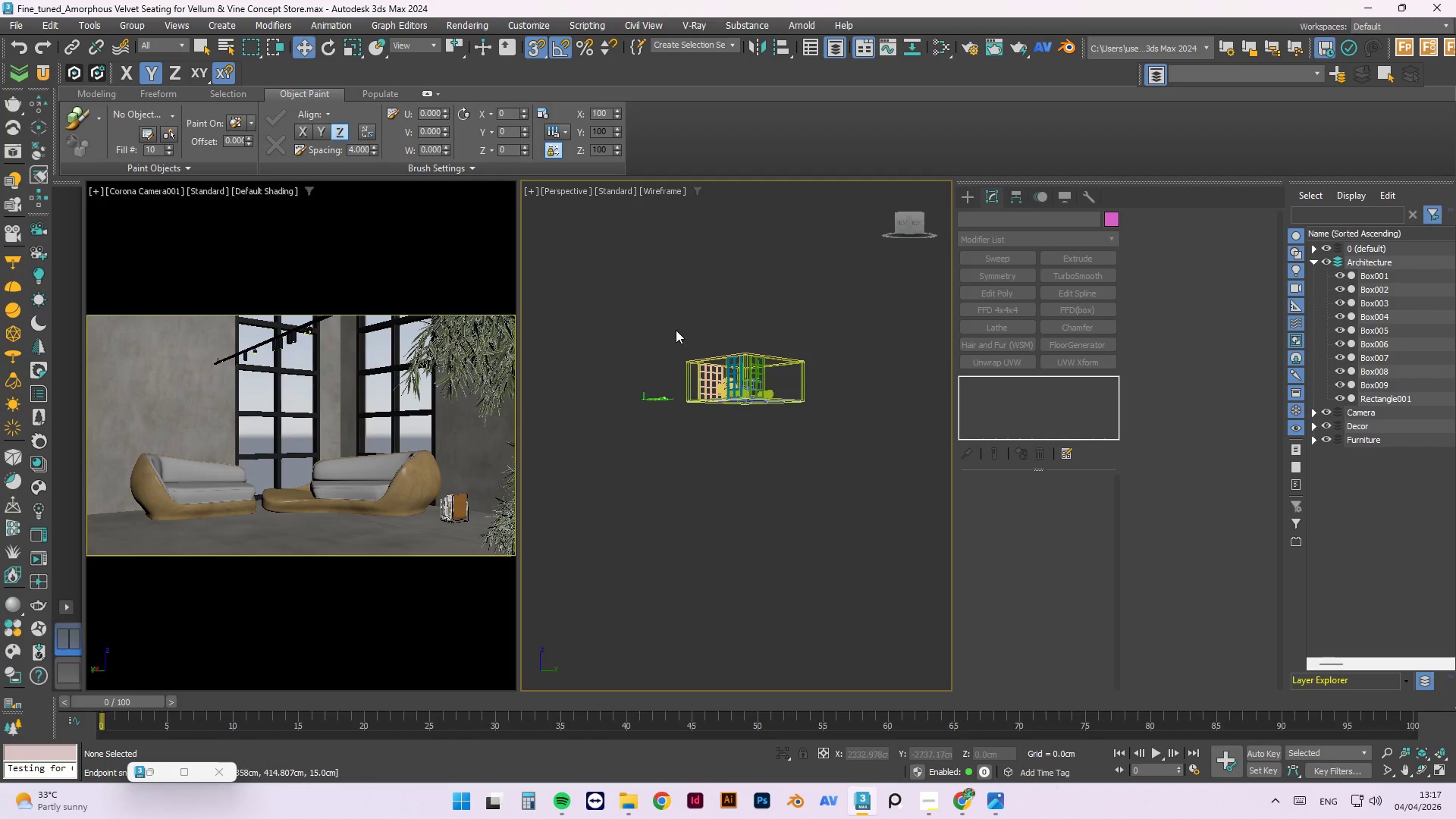 
scroll: coordinate [711, 451], scroll_direction: up, amount: 17.0
 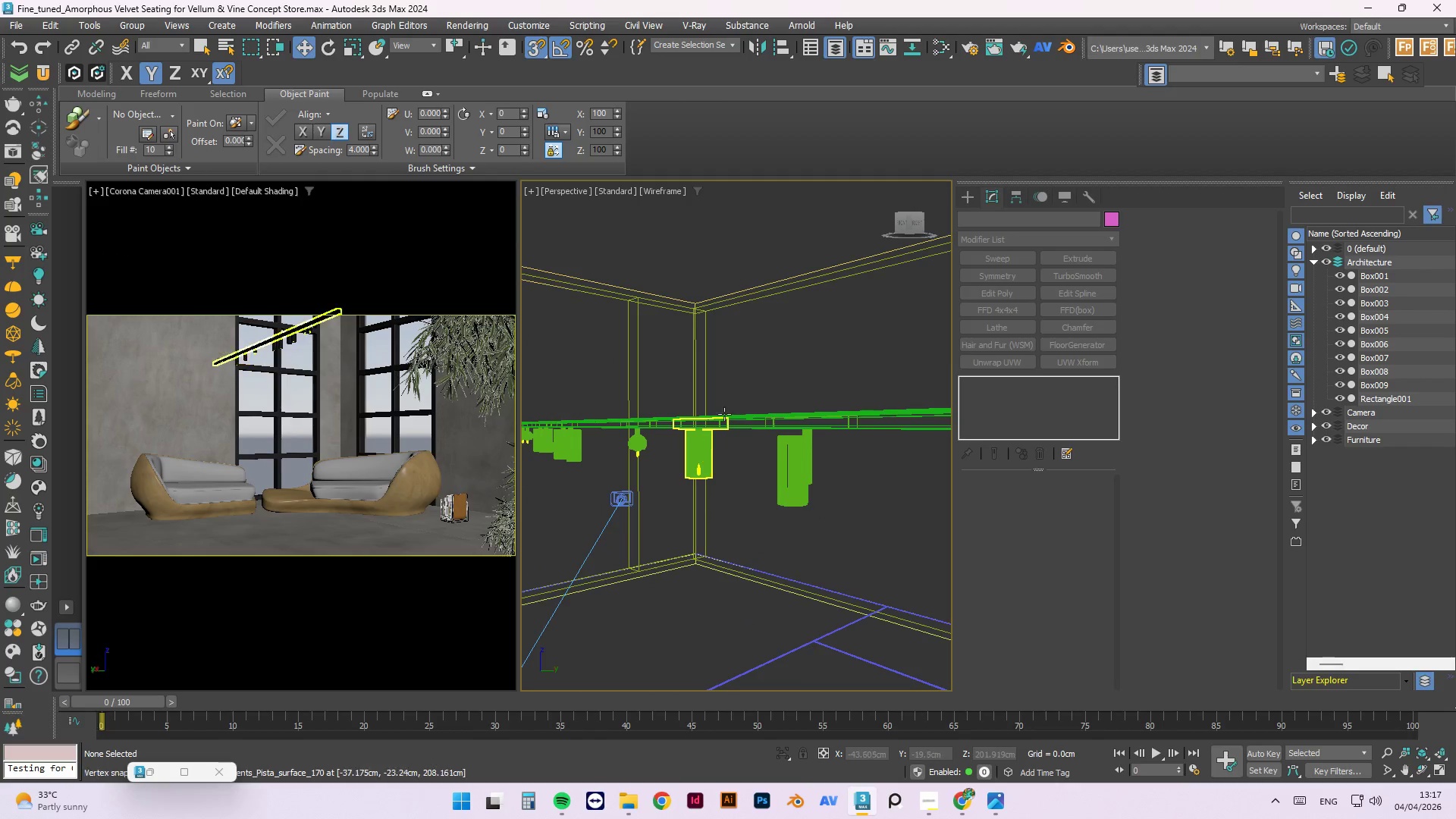 
hold_key(key=AltLeft, duration=0.59)
 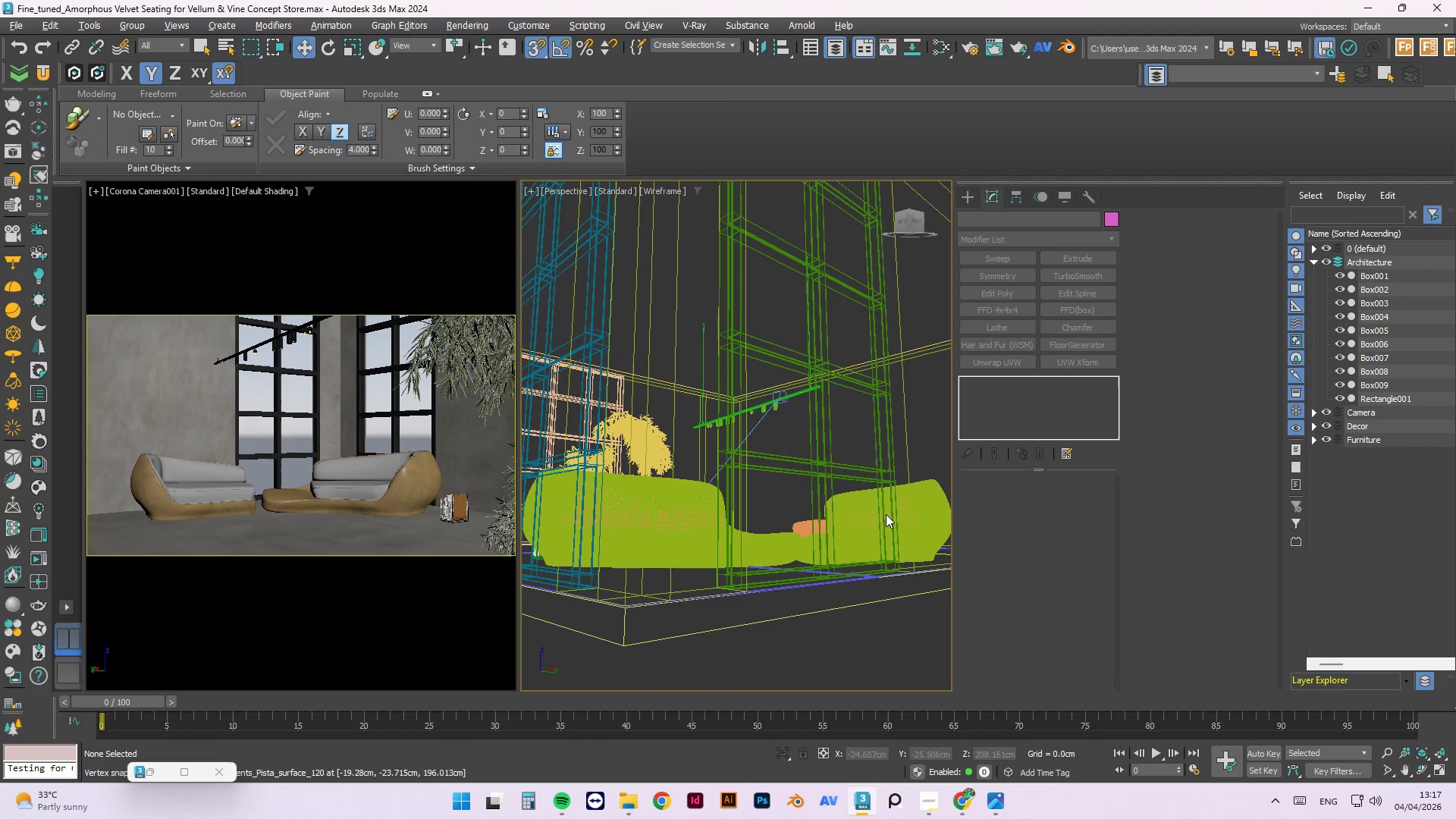 
hold_key(key=AltLeft, duration=1.45)
scroll: coordinate [769, 366], scroll_direction: down, amount: 3.0
 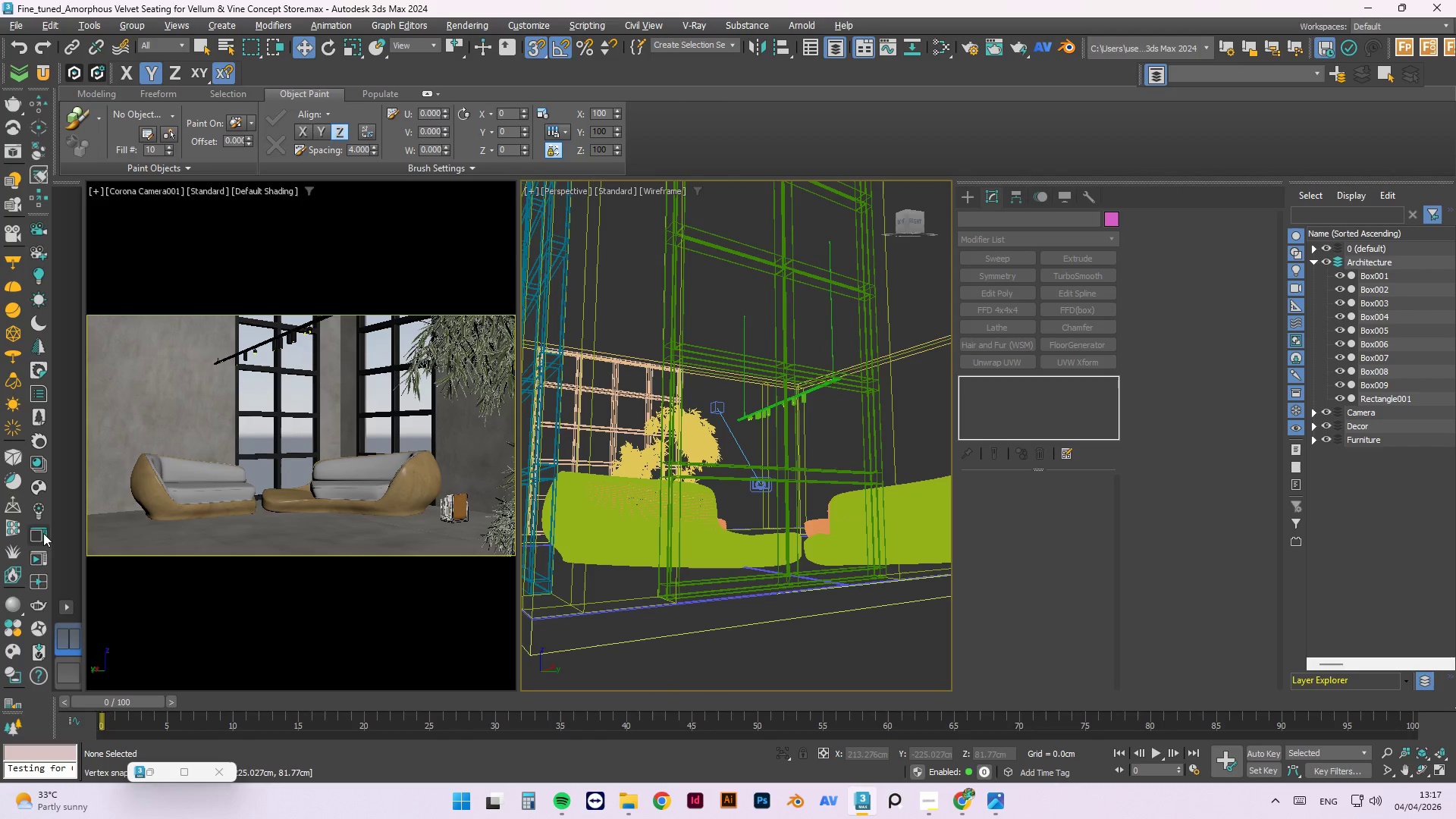 
left_click([42, 561])
 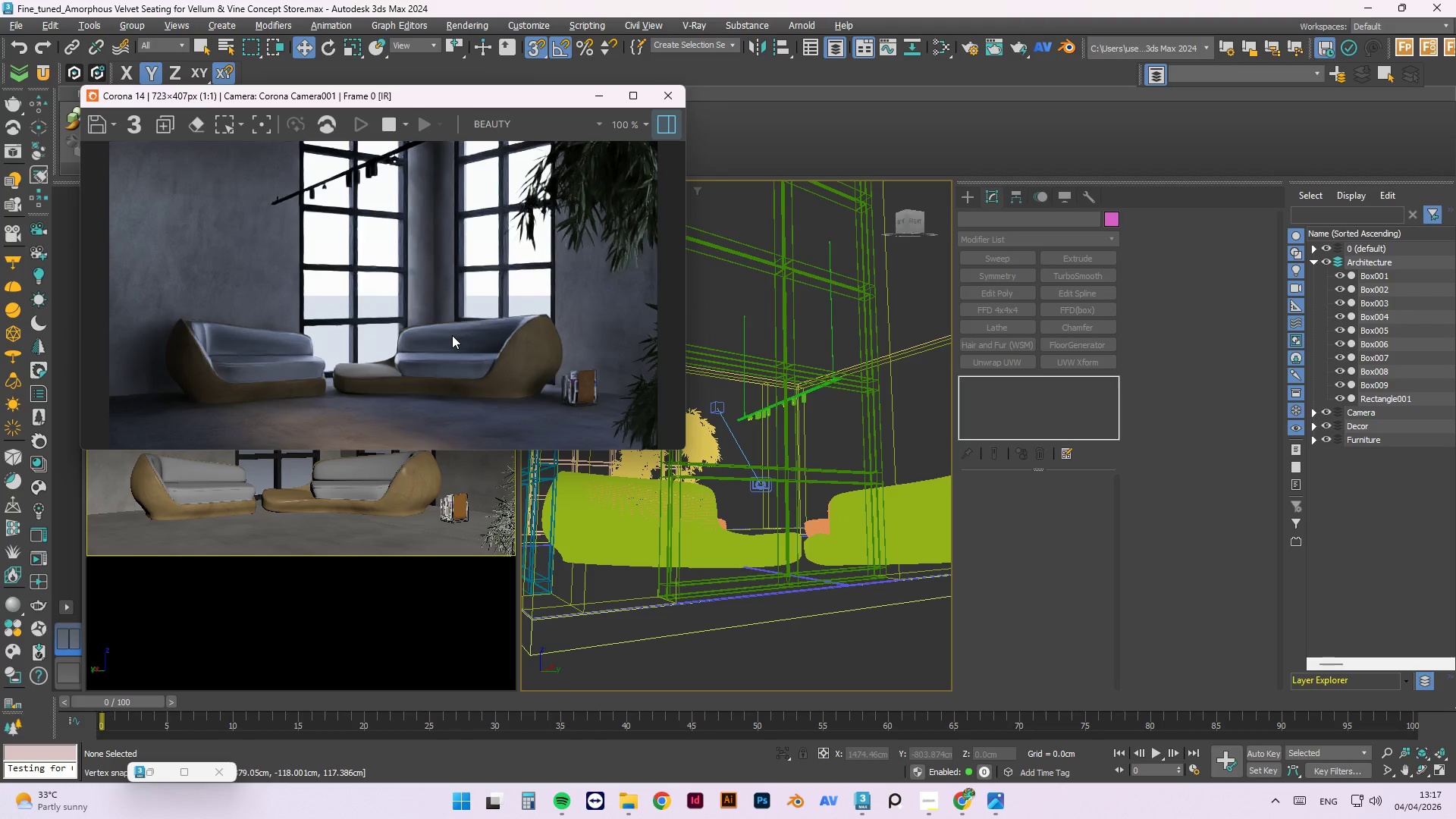 
wait(5.42)
 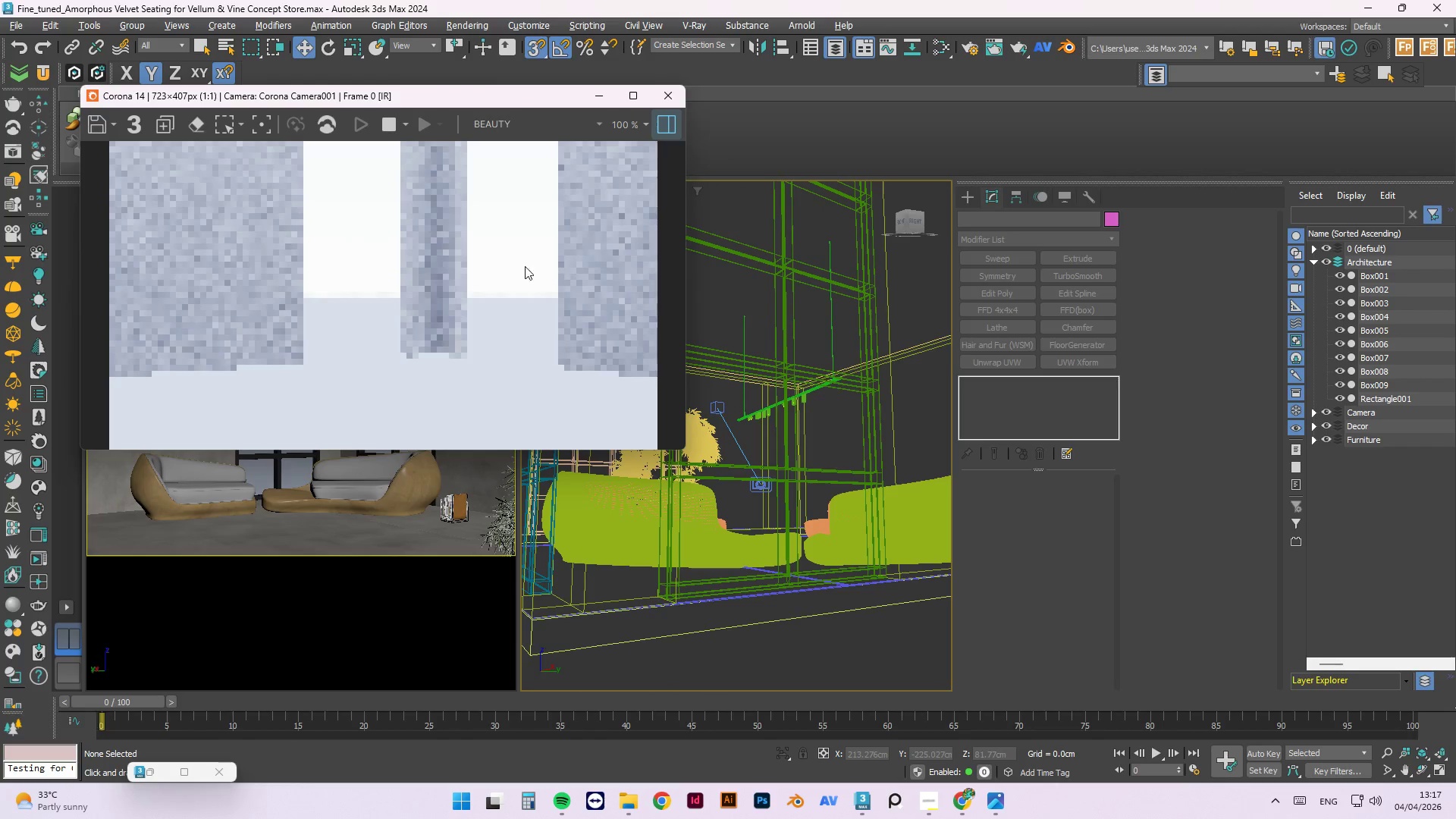 
scroll: coordinate [401, 330], scroll_direction: down, amount: 1.0
 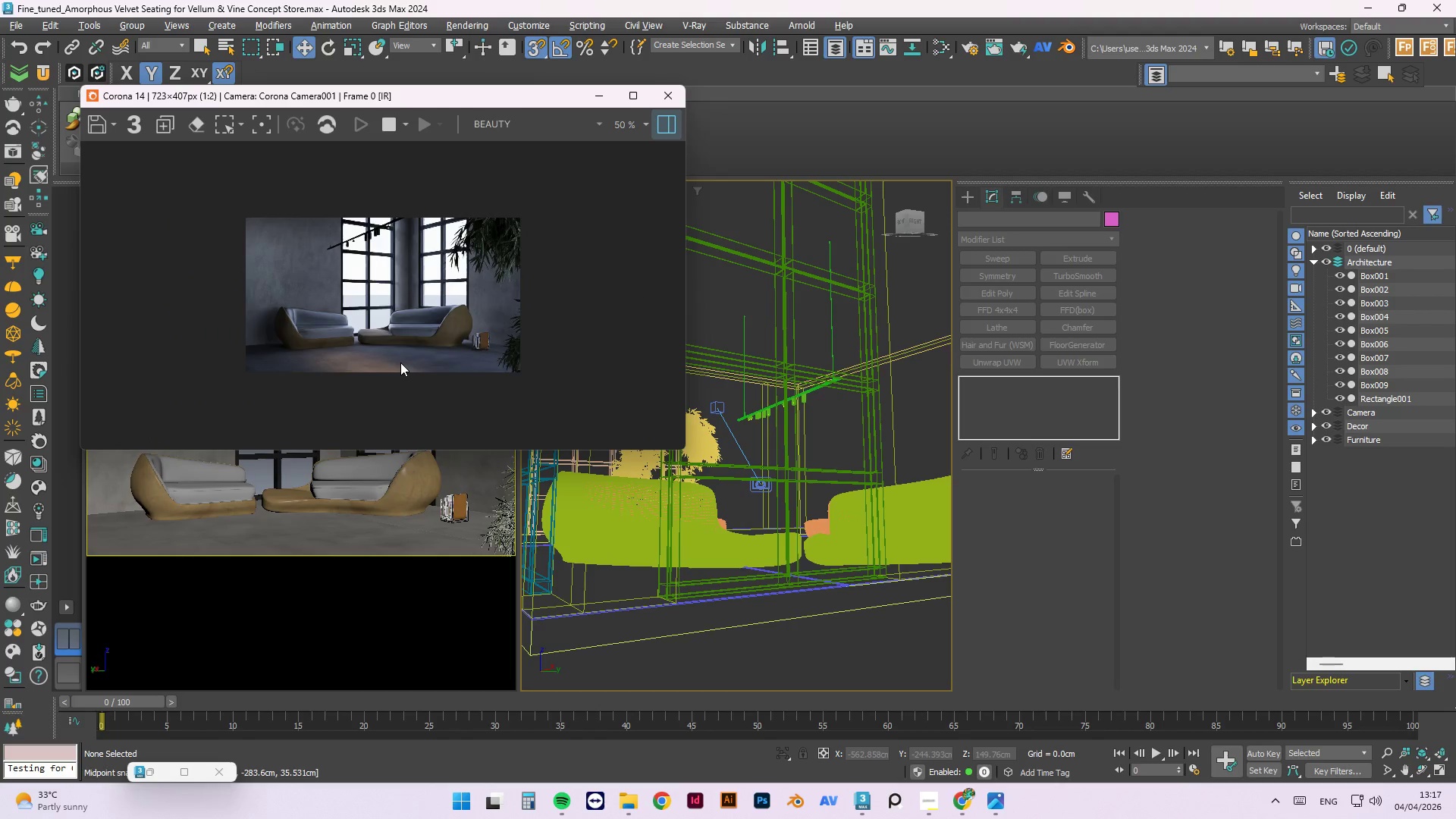 
scroll: coordinate [377, 266], scroll_direction: up, amount: 1.0
 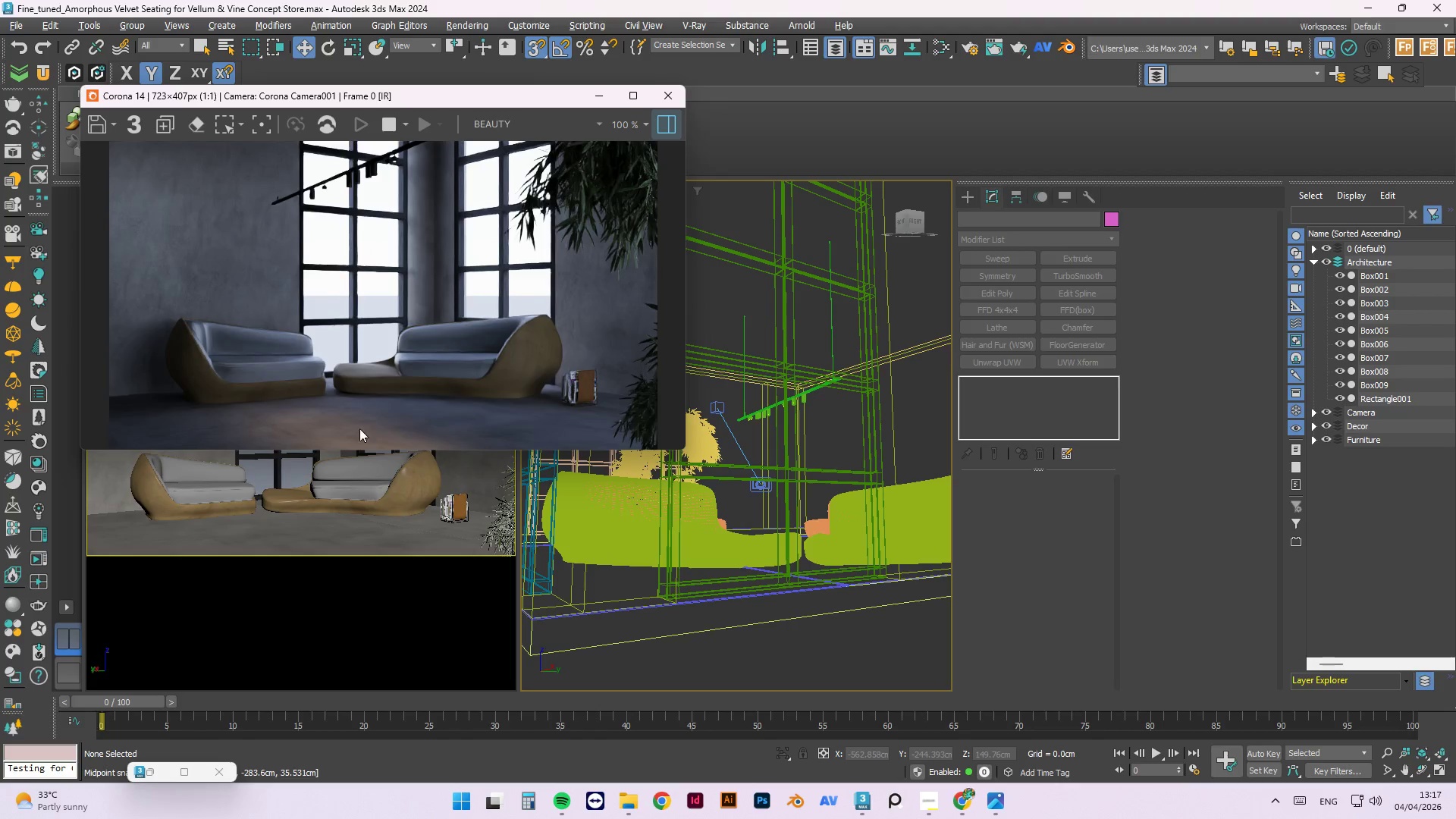 
scroll: coordinate [375, 332], scroll_direction: none, amount: 0.0
 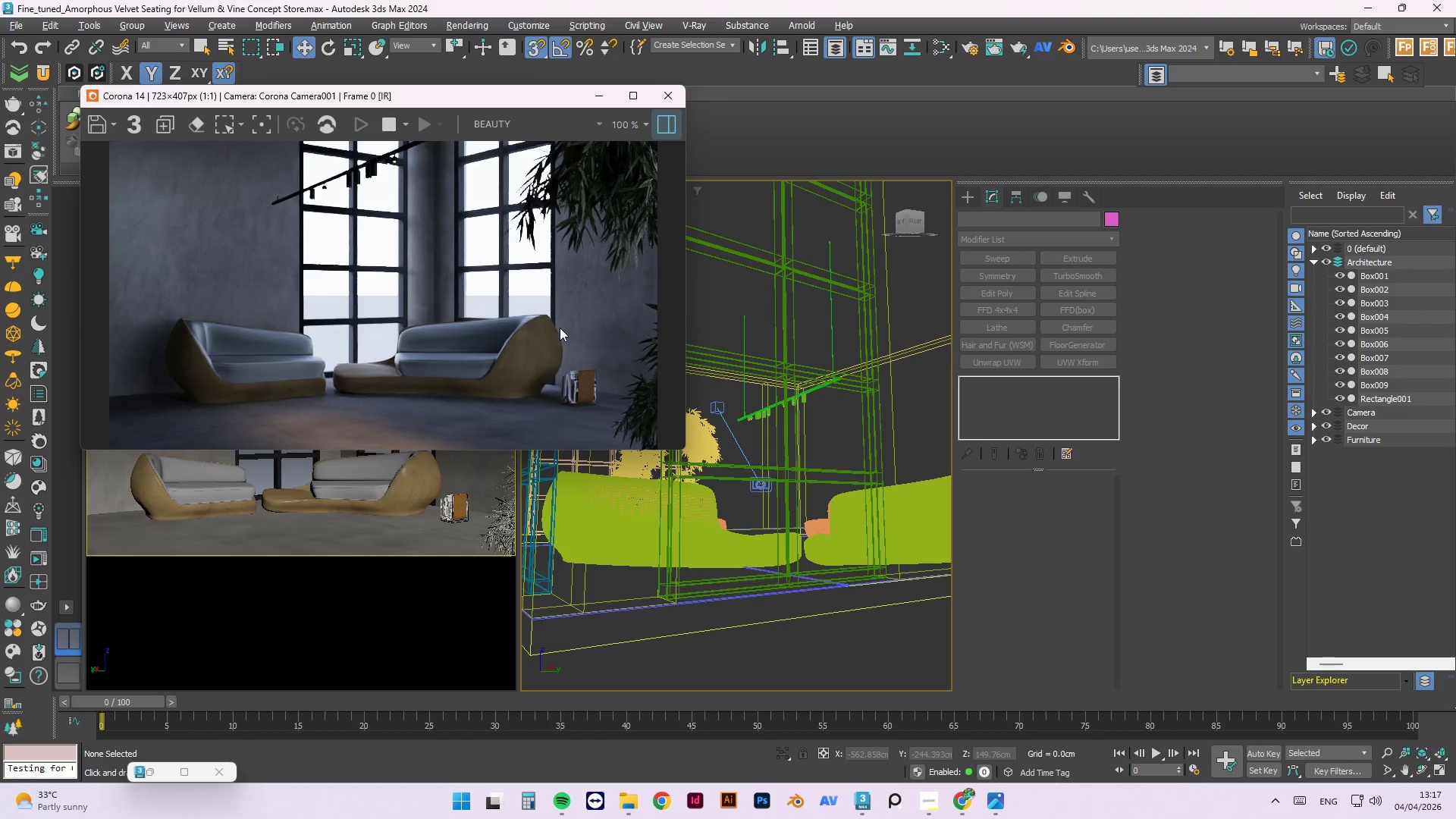 
left_click_drag(start_coordinate=[488, 96], to_coordinate=[768, 359])
 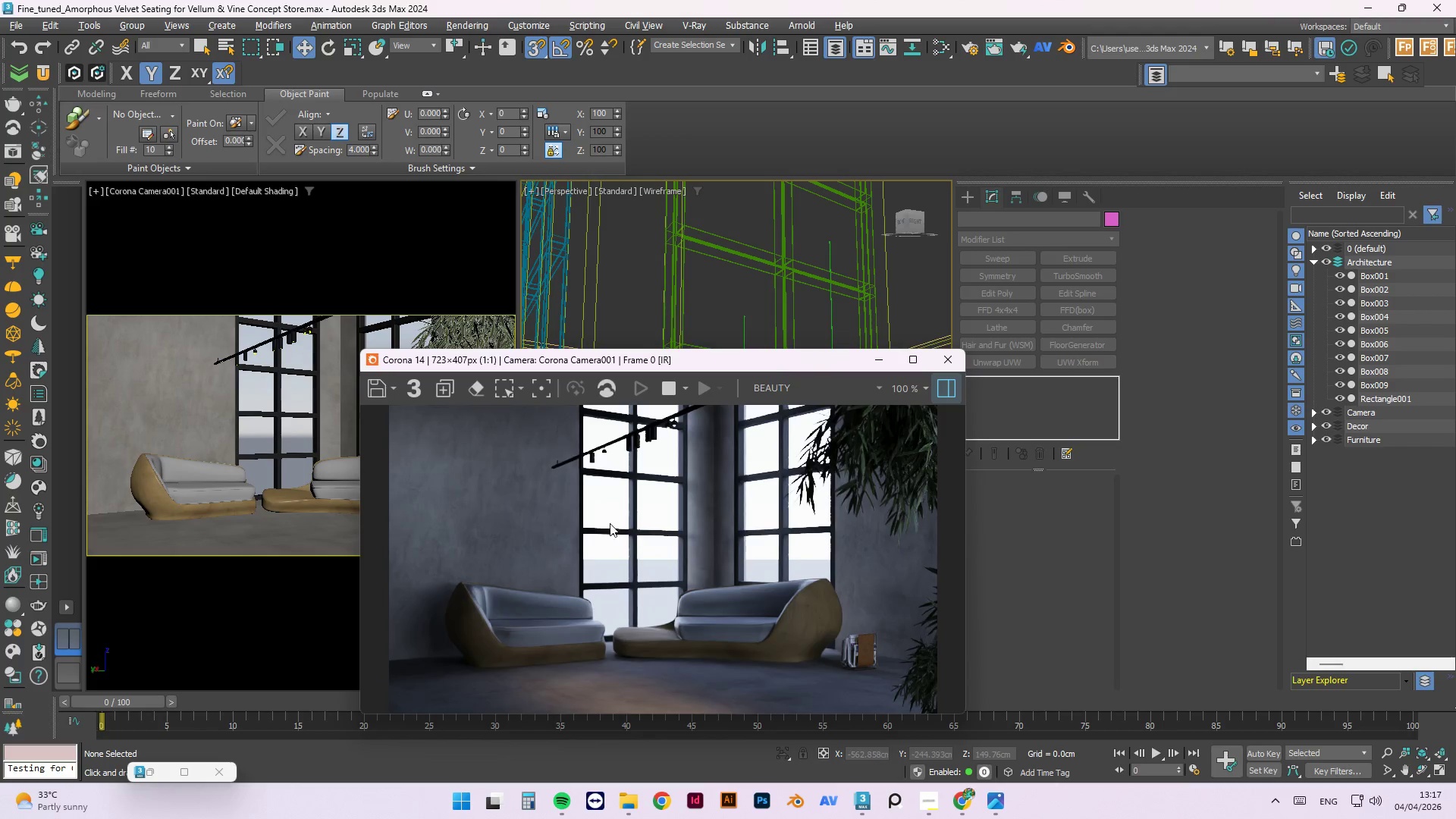 
scroll: coordinate [539, 440], scroll_direction: none, amount: 0.0
 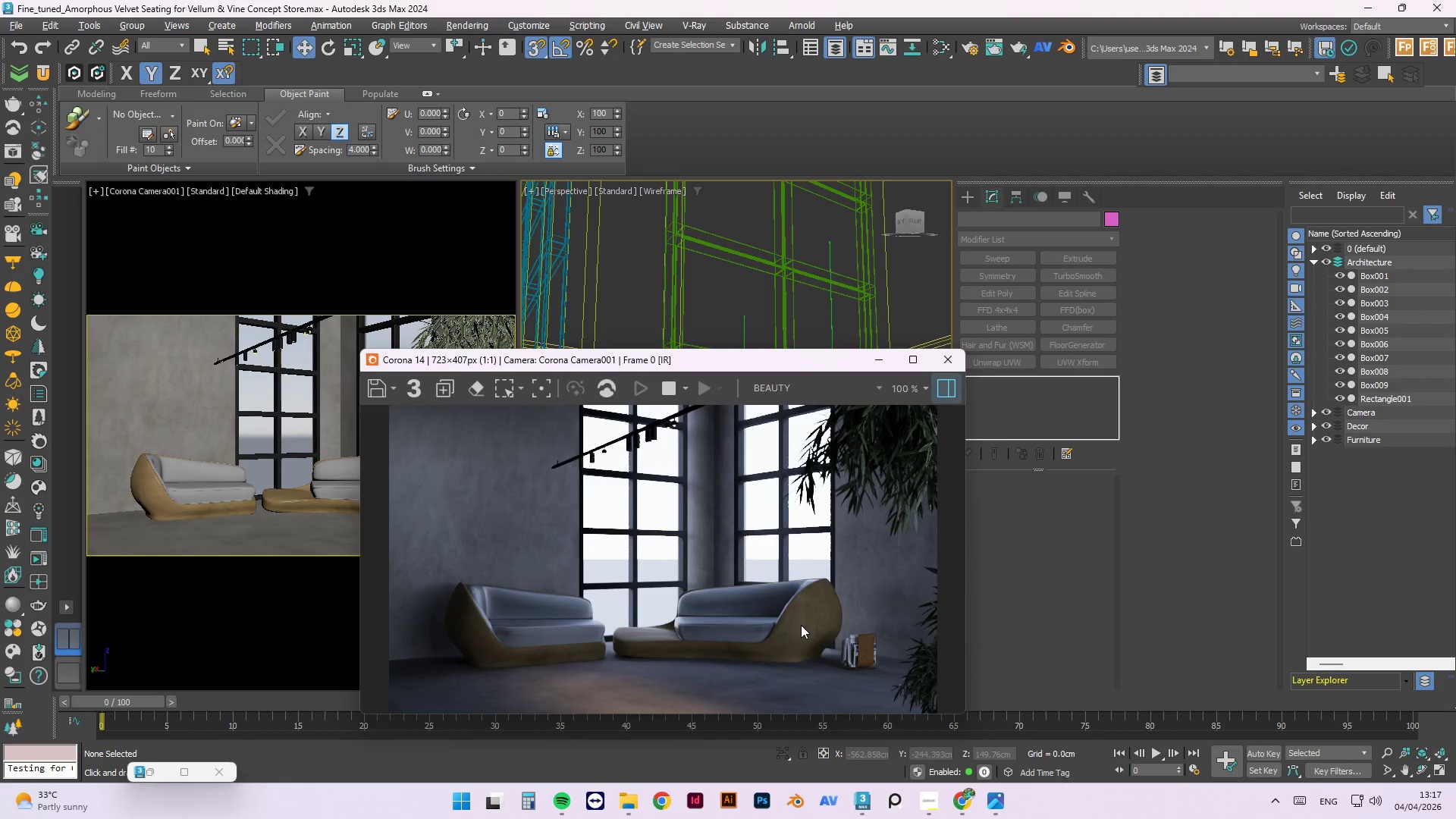 
wait(9.19)
 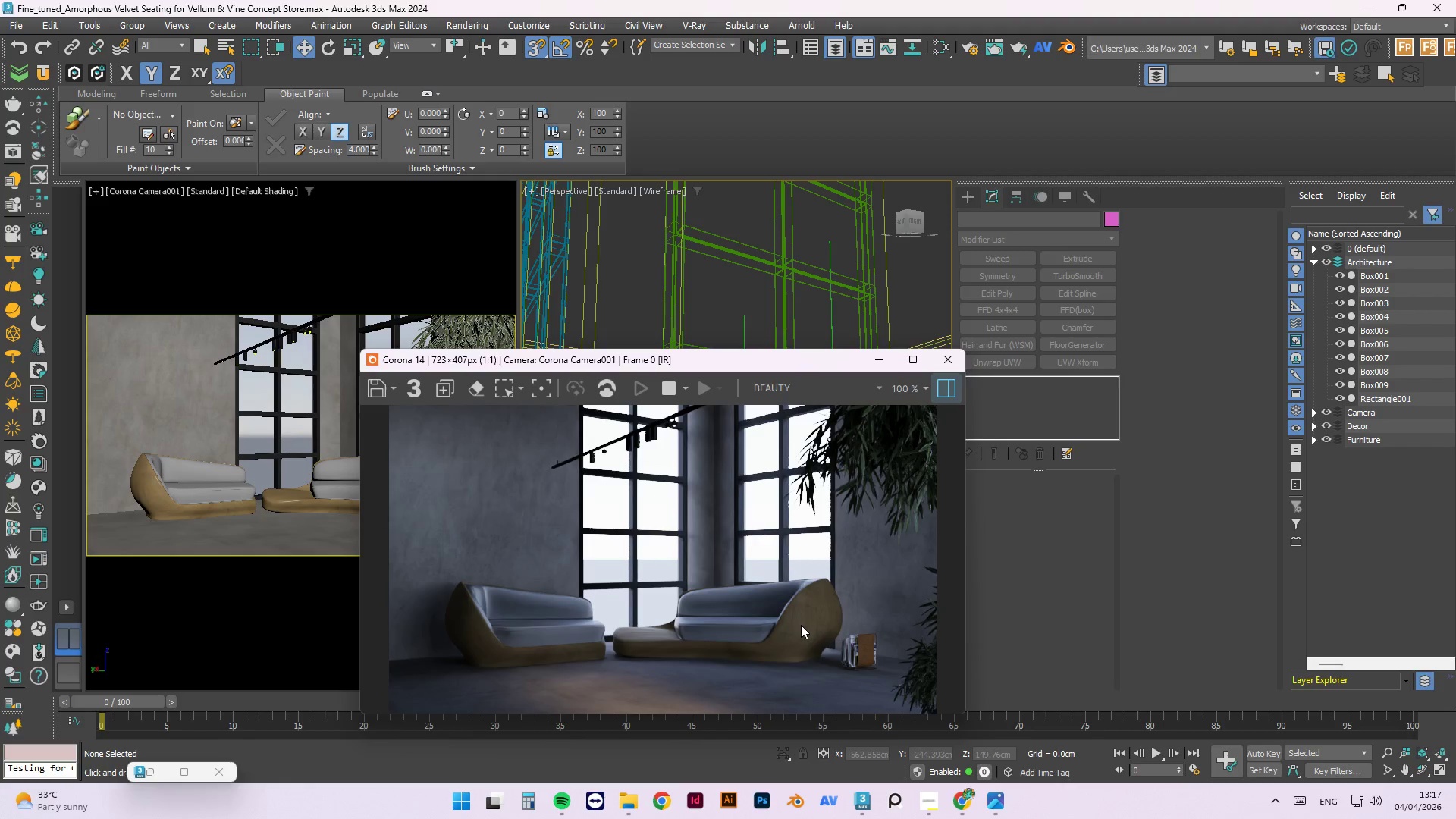 
scroll: coordinate [823, 572], scroll_direction: none, amount: 0.0
 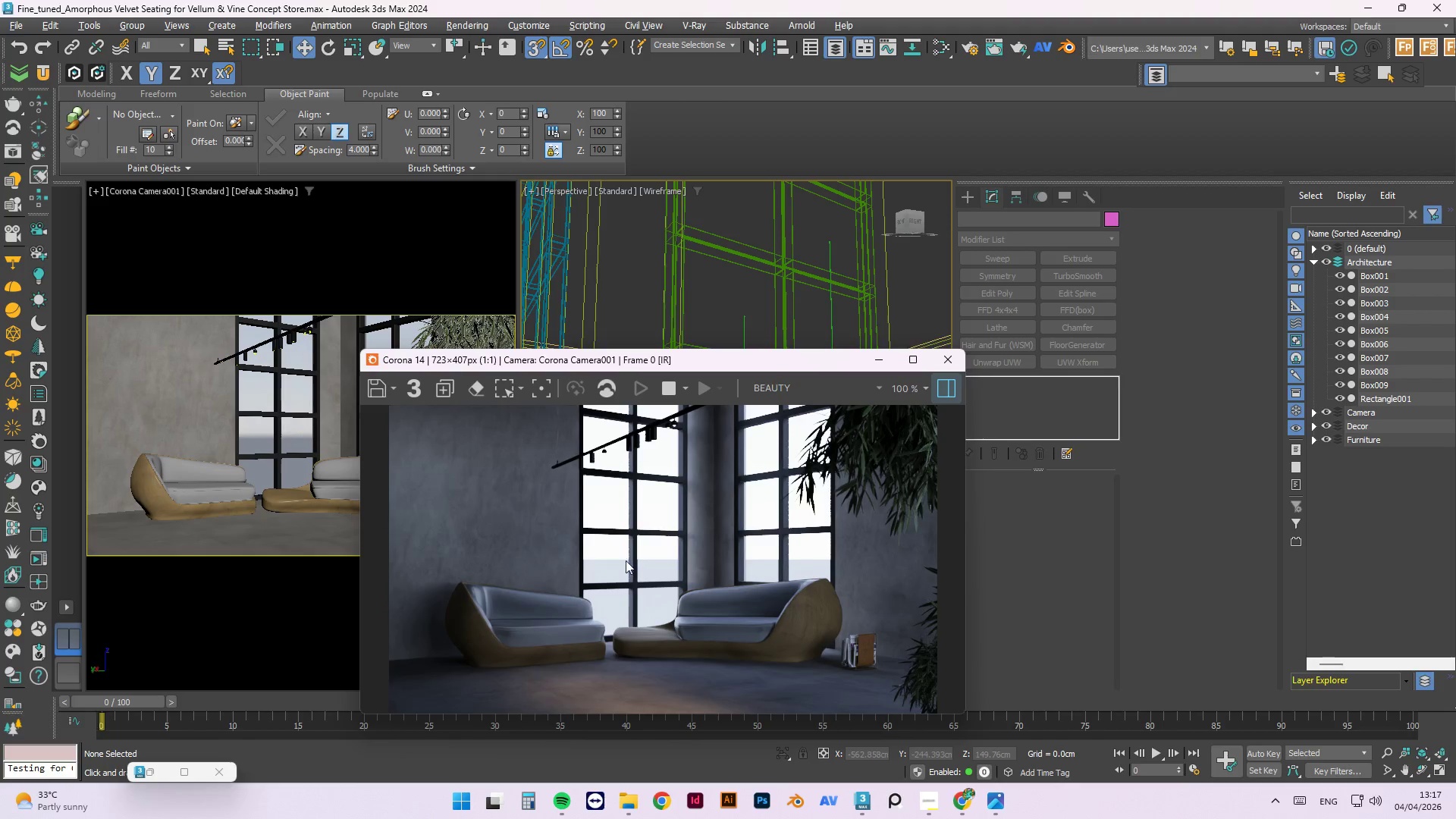 
scroll: coordinate [495, 629], scroll_direction: up, amount: 2.0
 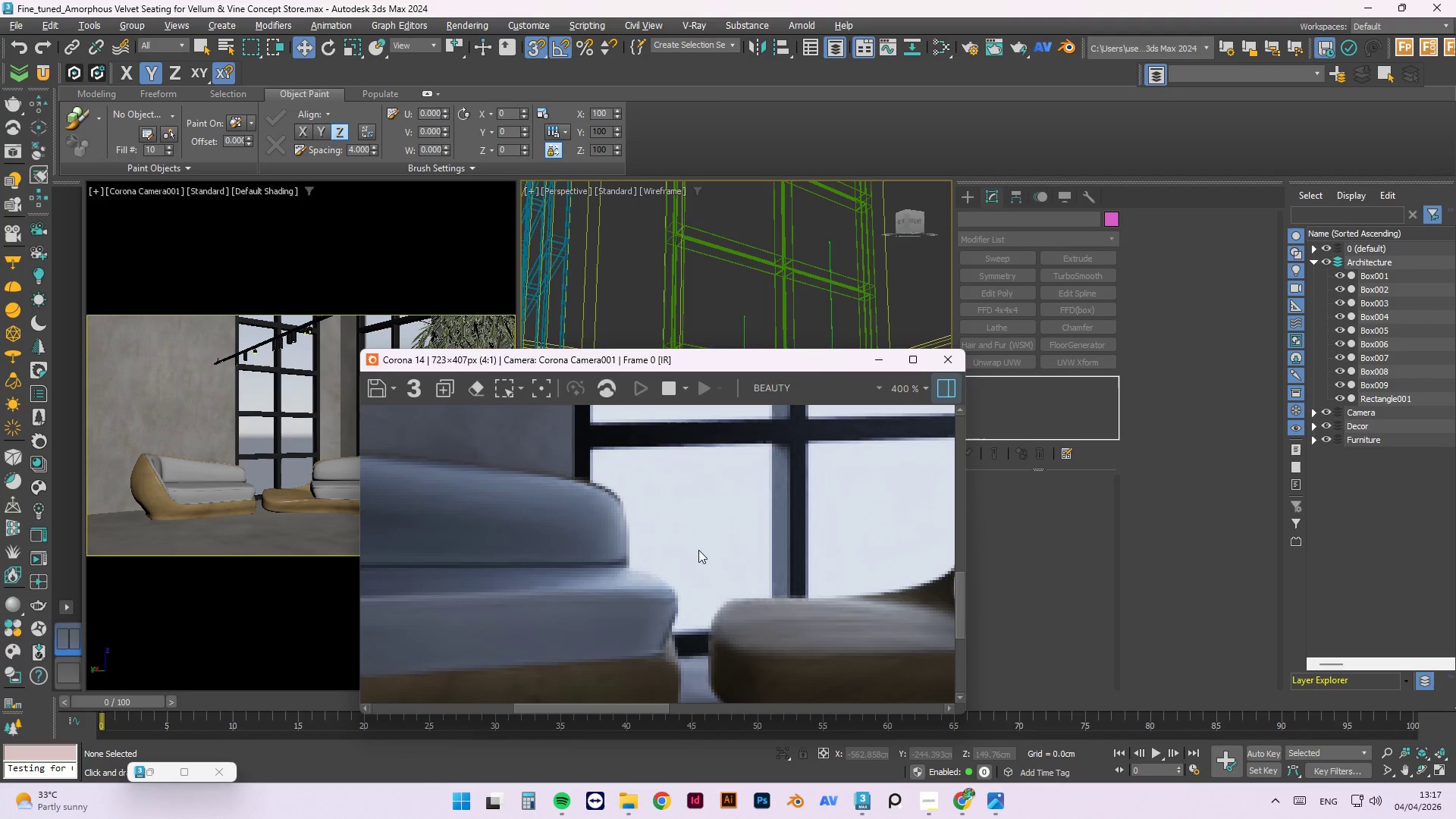 
scroll: coordinate [695, 593], scroll_direction: down, amount: 2.0
 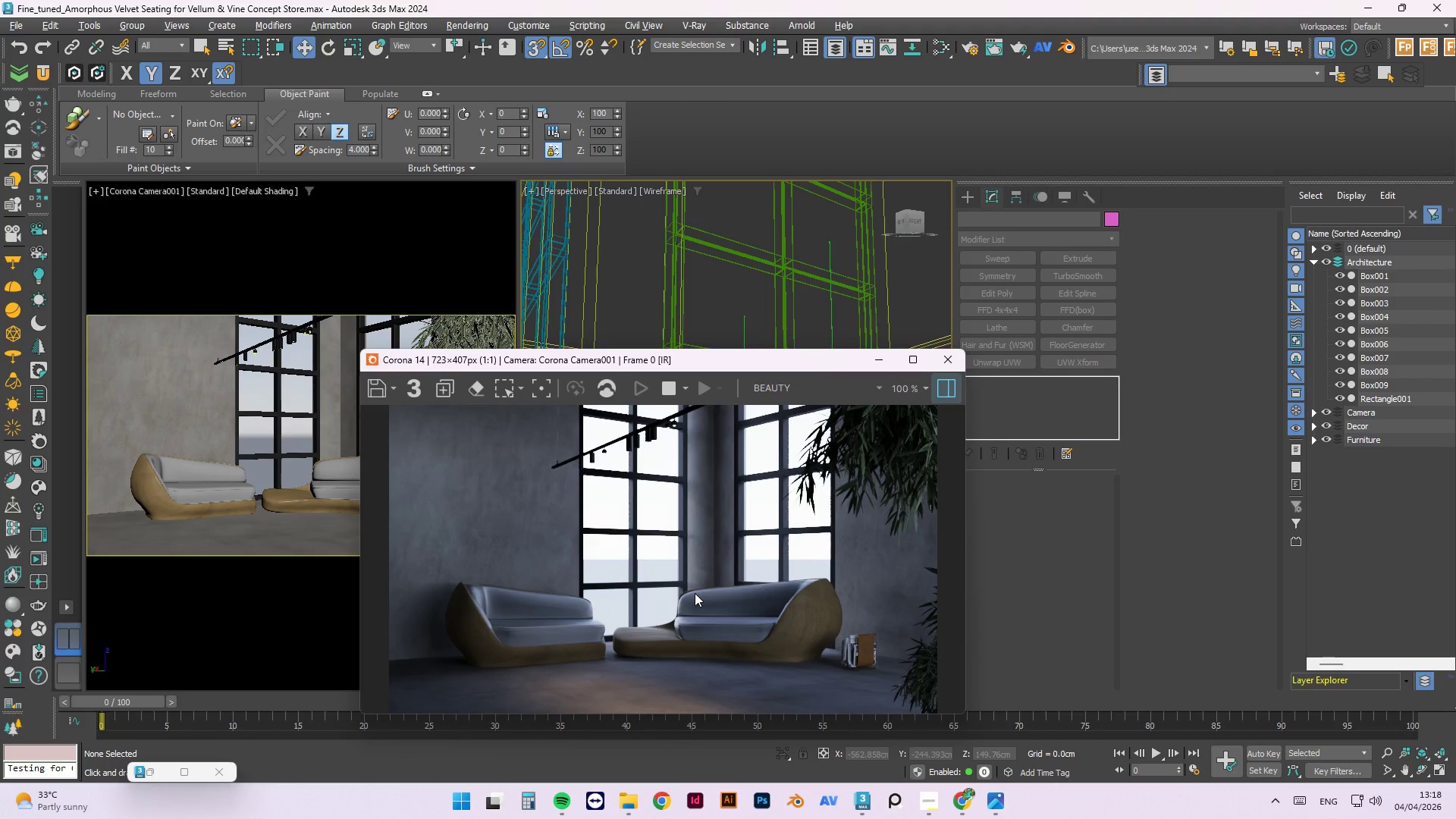 
left_click([202, 505])
 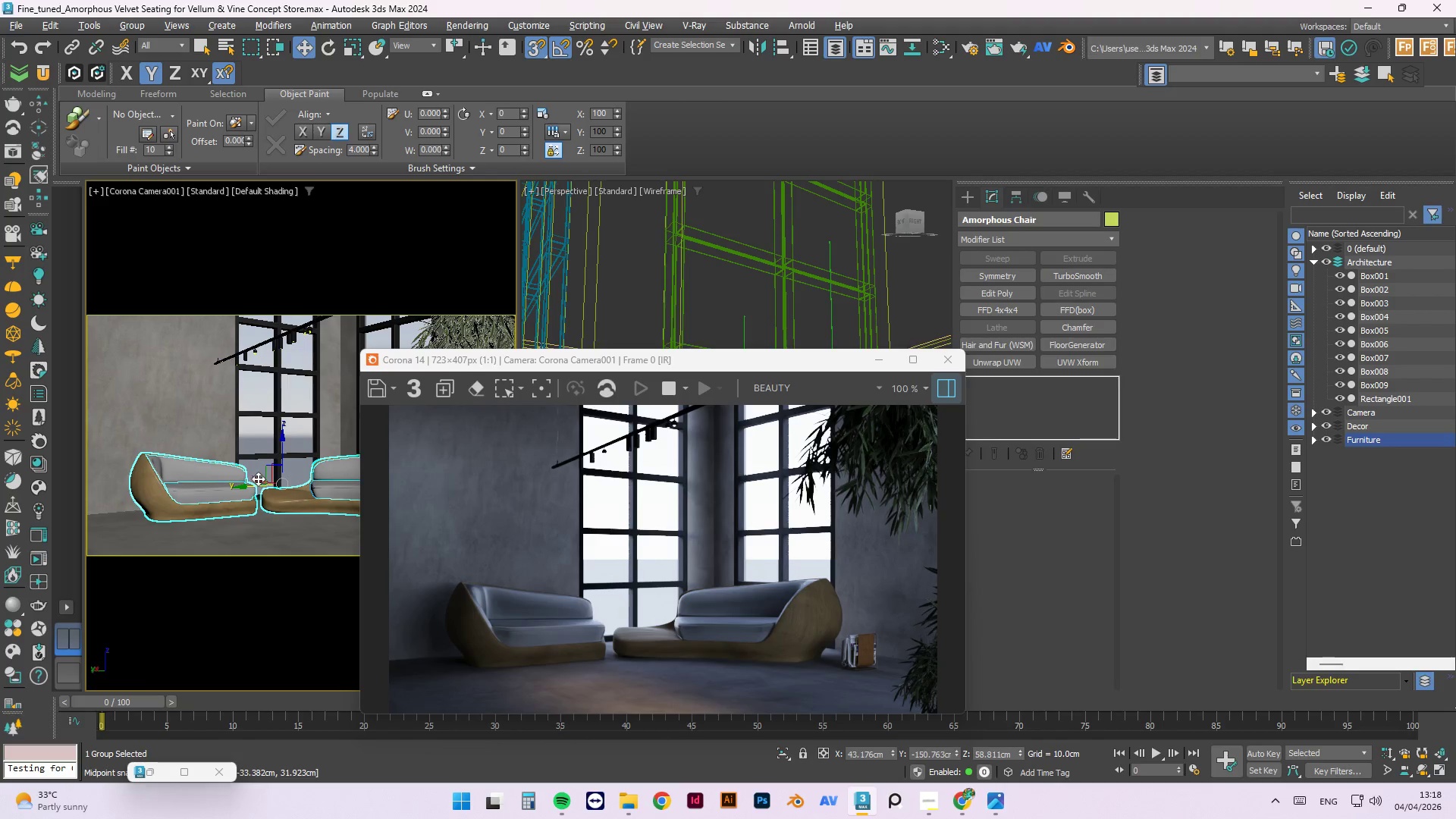 
left_click_drag(start_coordinate=[257, 479], to_coordinate=[268, 483])
 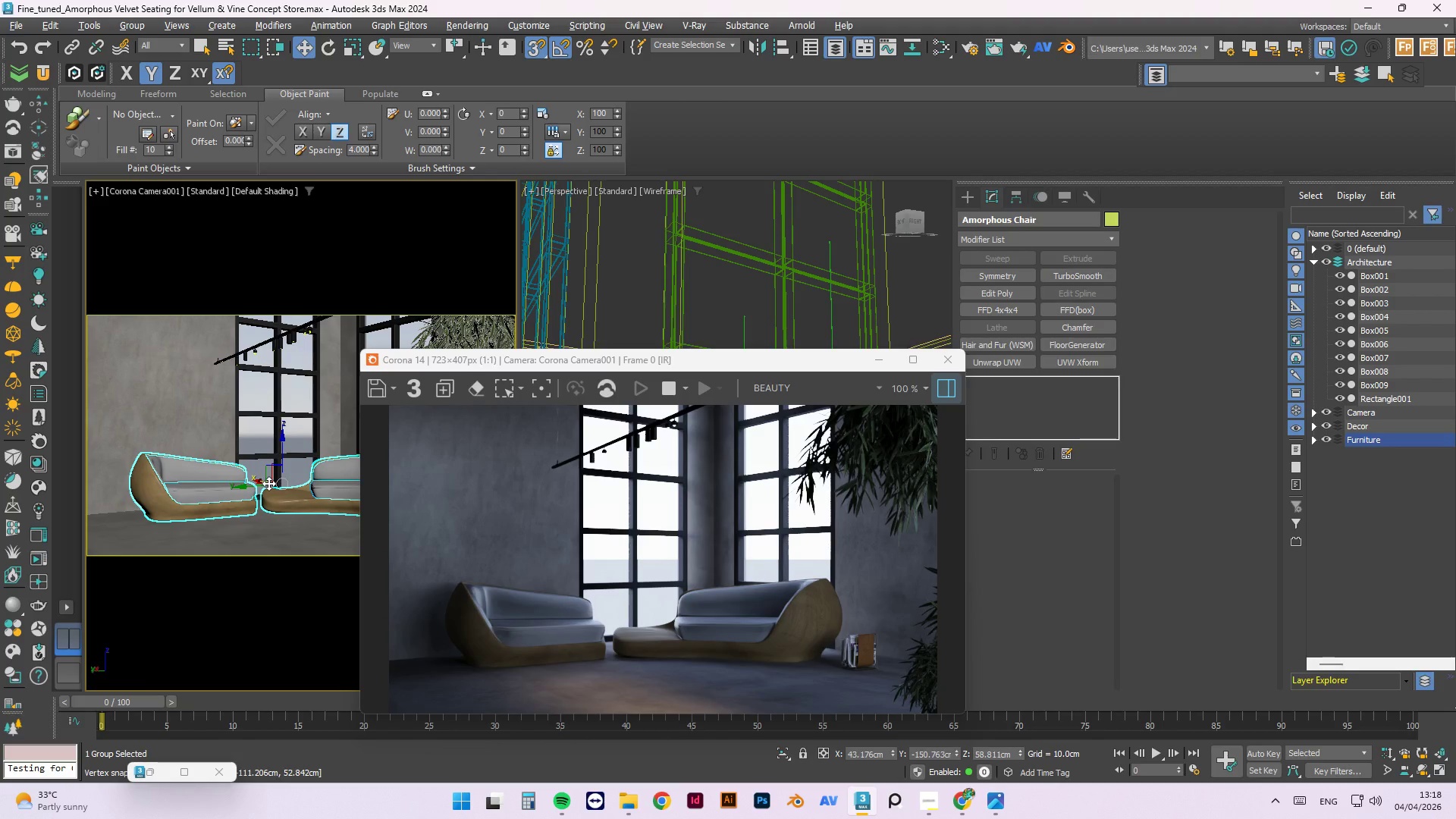 
key(S)
 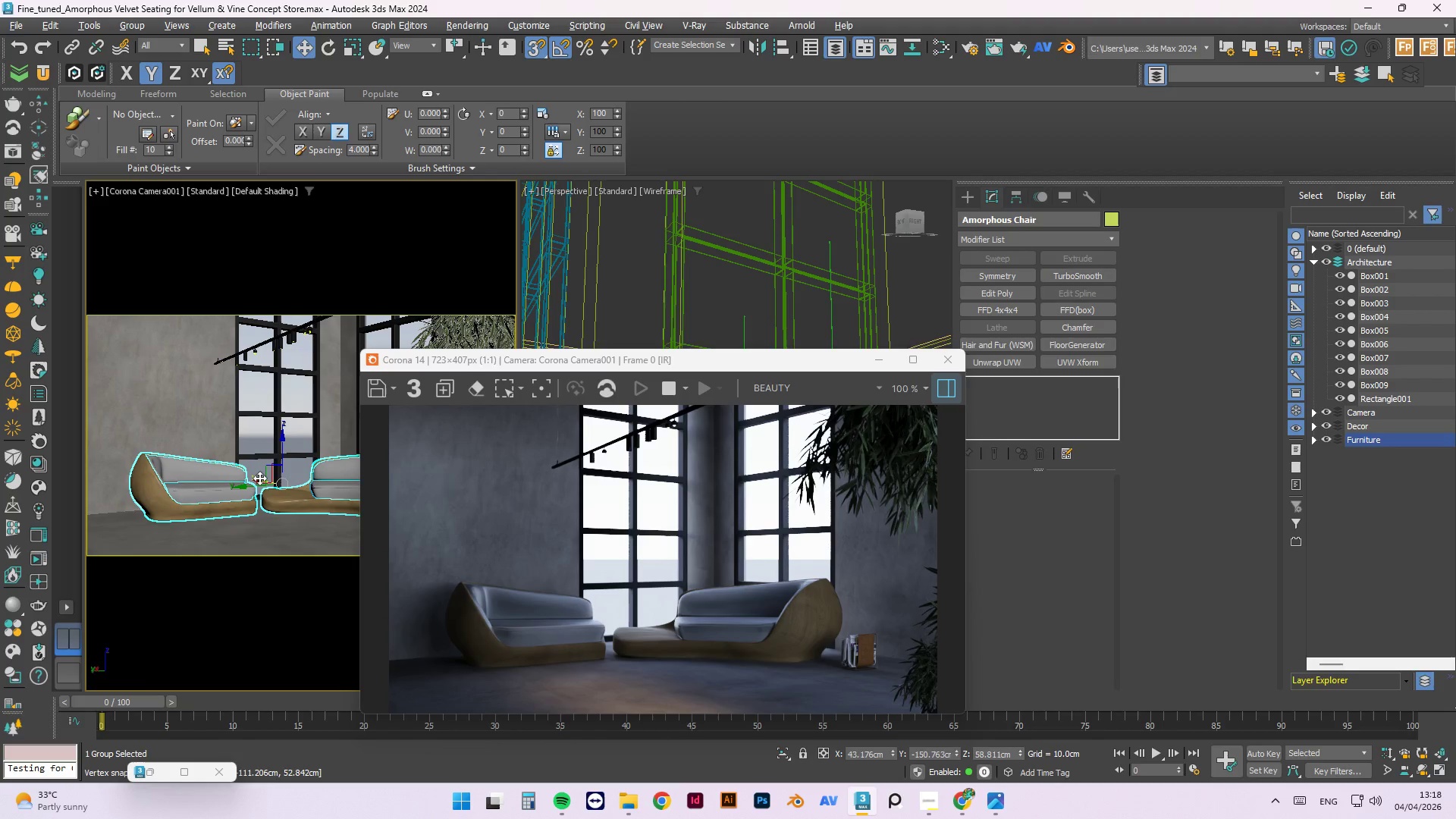 
left_click_drag(start_coordinate=[260, 478], to_coordinate=[309, 503])
 